 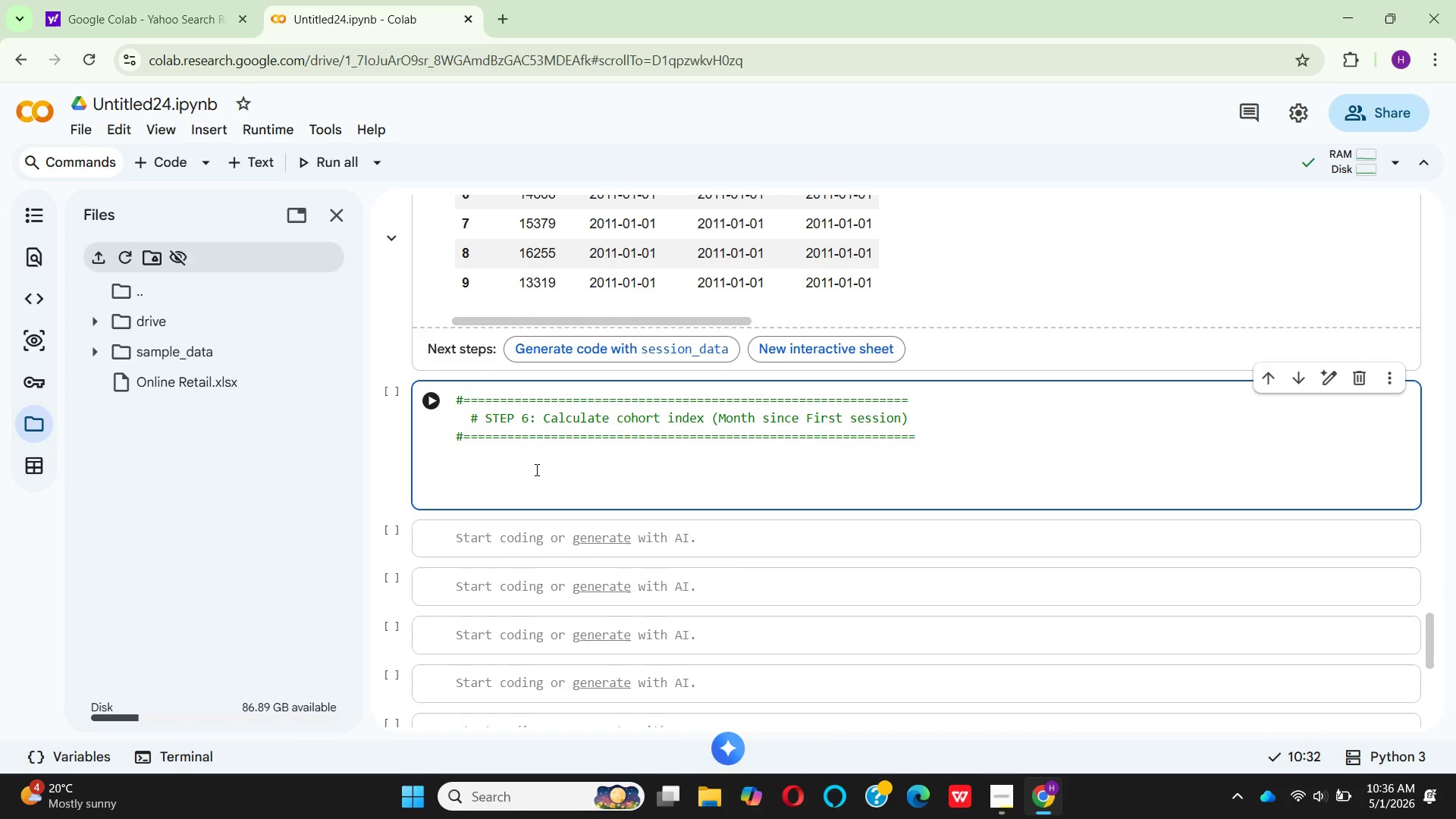 
type($)
key(Backspace)
type(# calculate the coort index)
 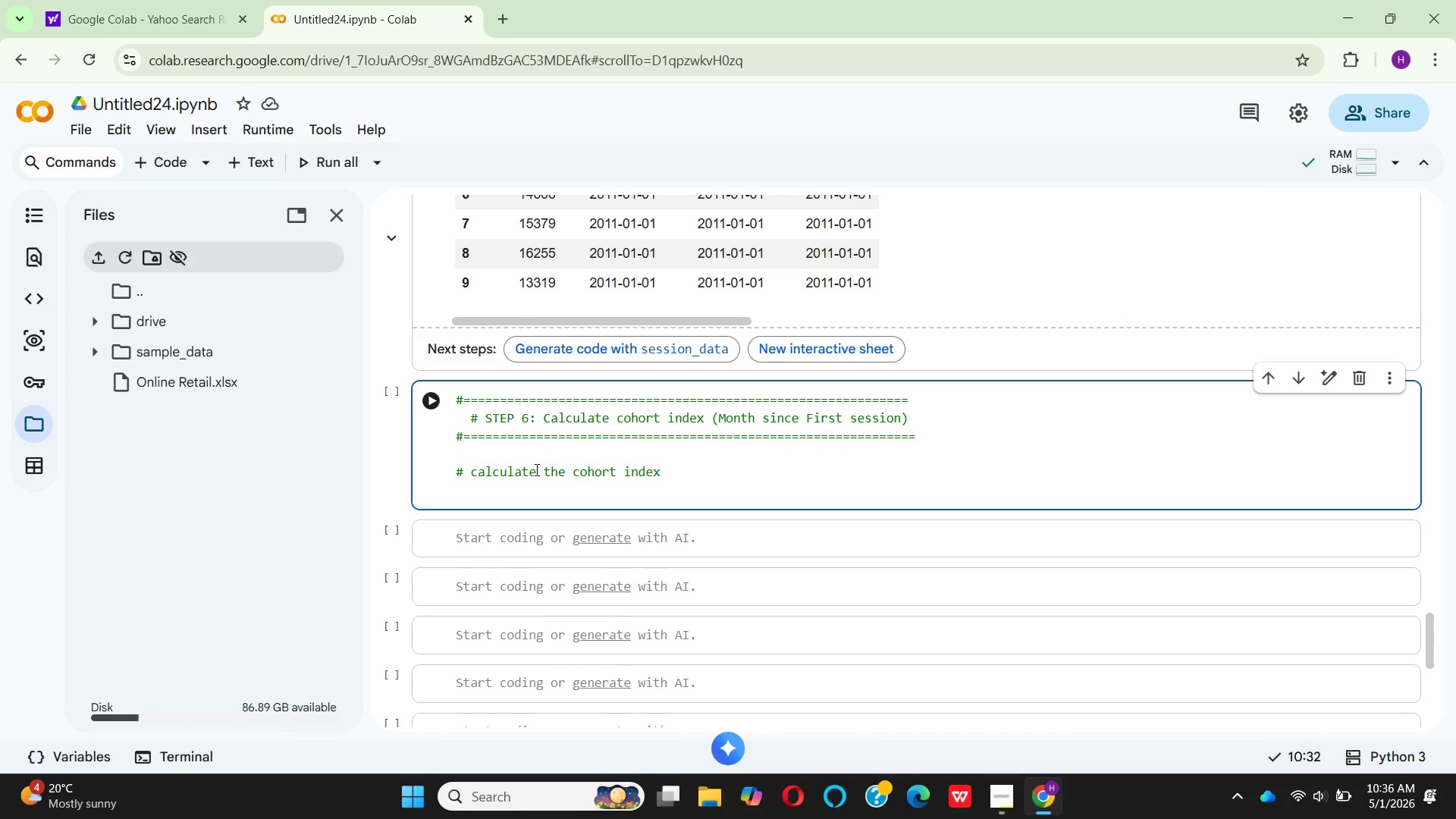 
wait(28.62)
 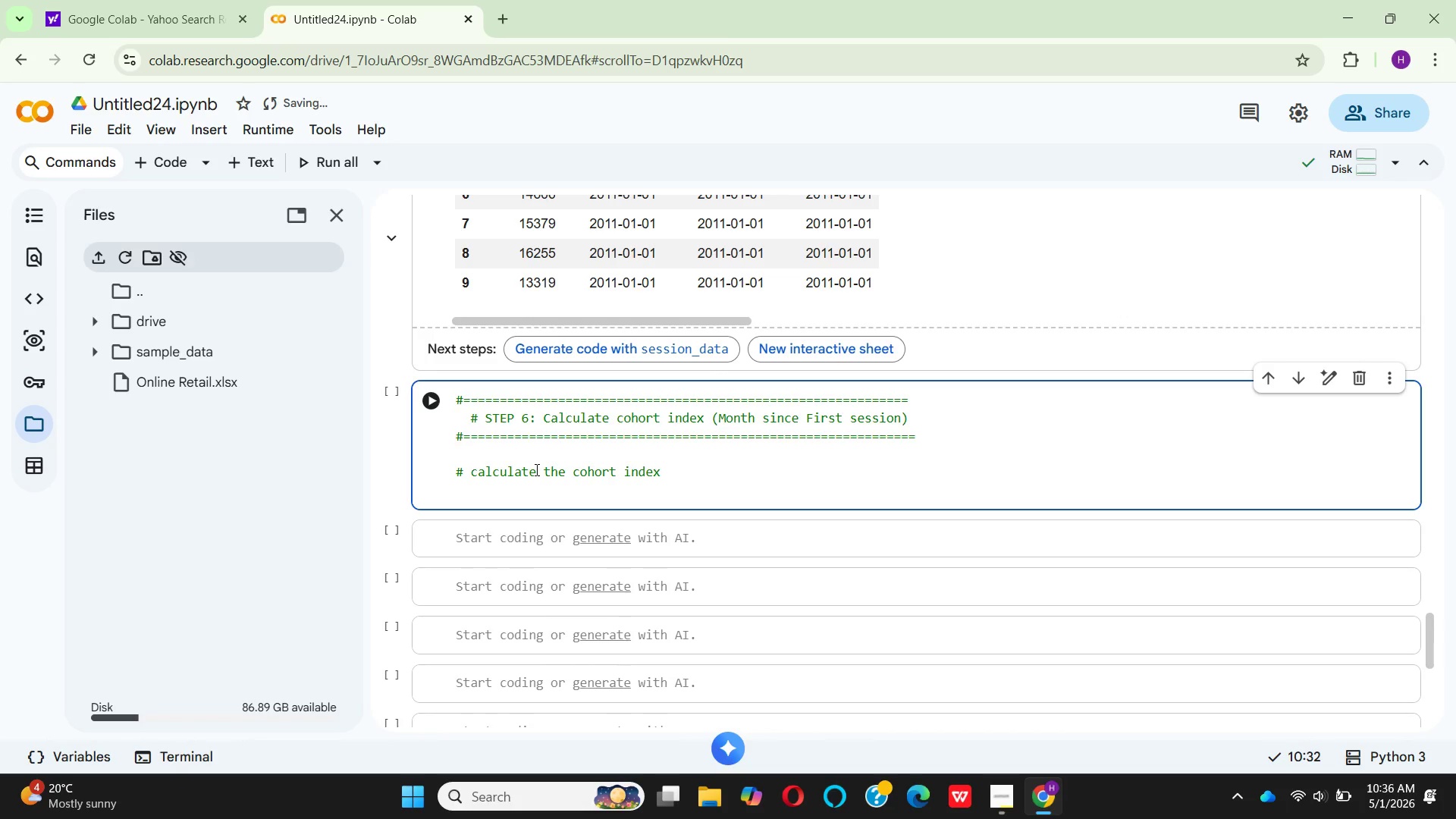 
type( usng )
 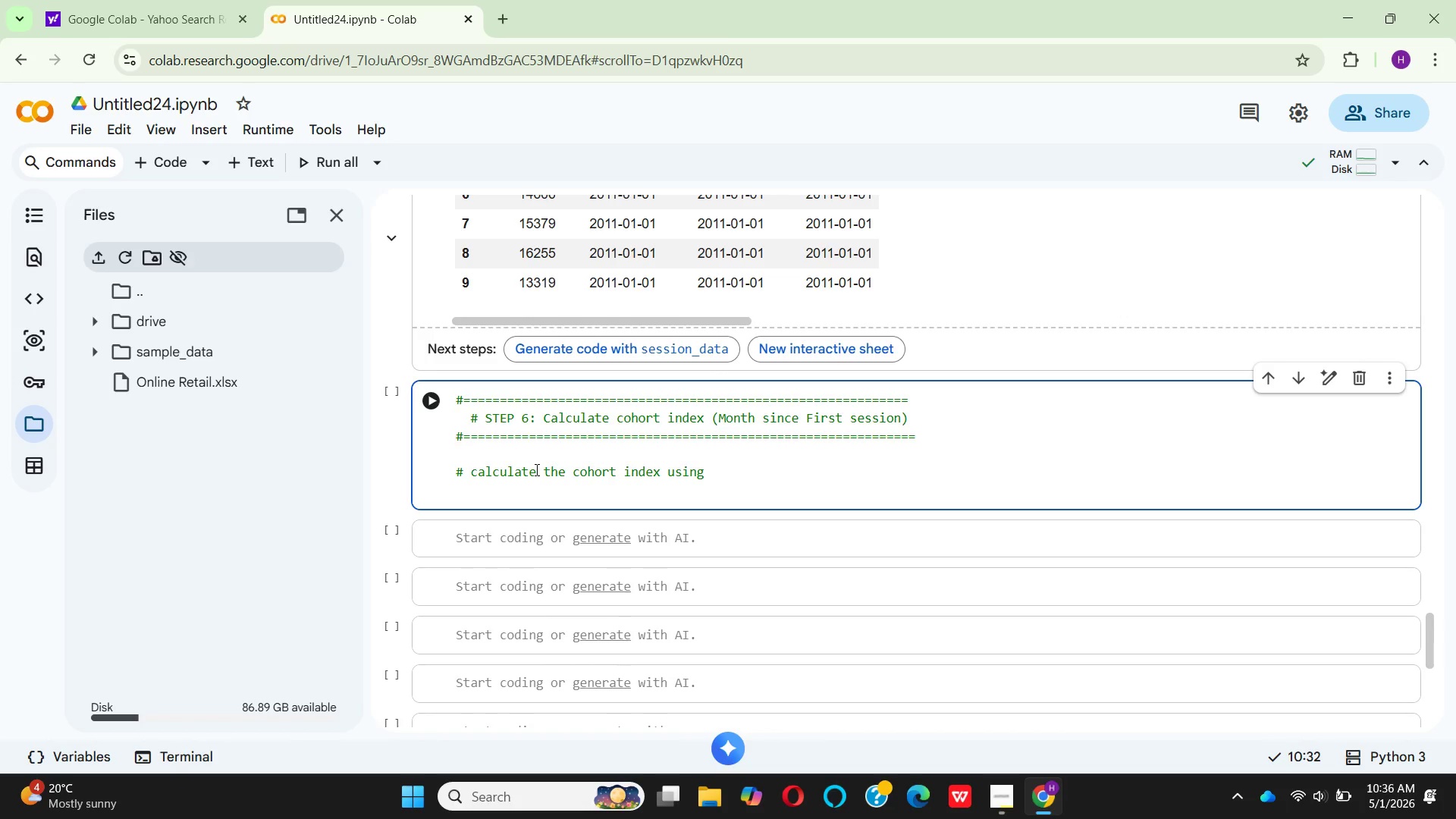 
hold_key(key=I, duration=0.36)
 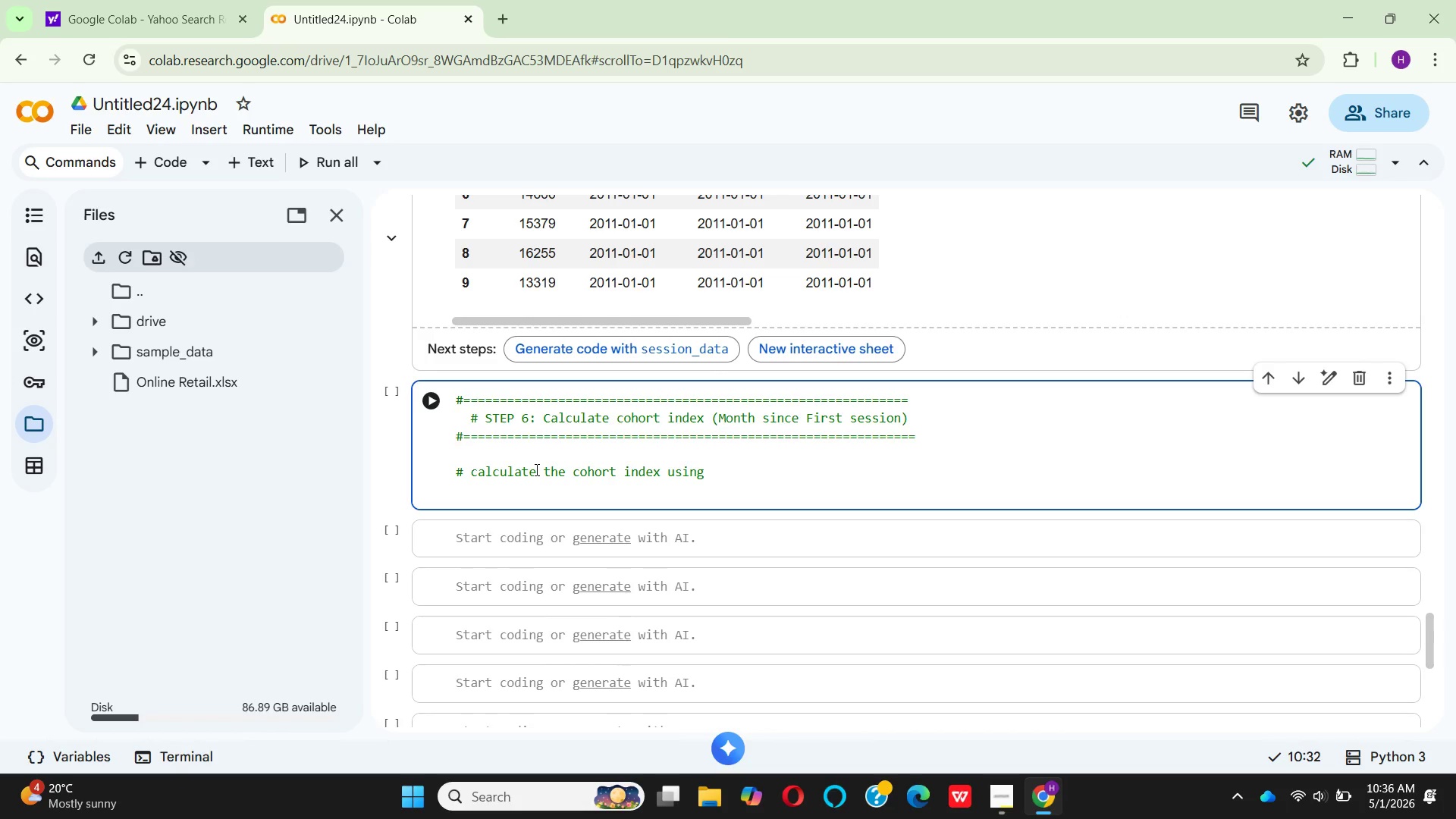 
type(year amd month artith)
 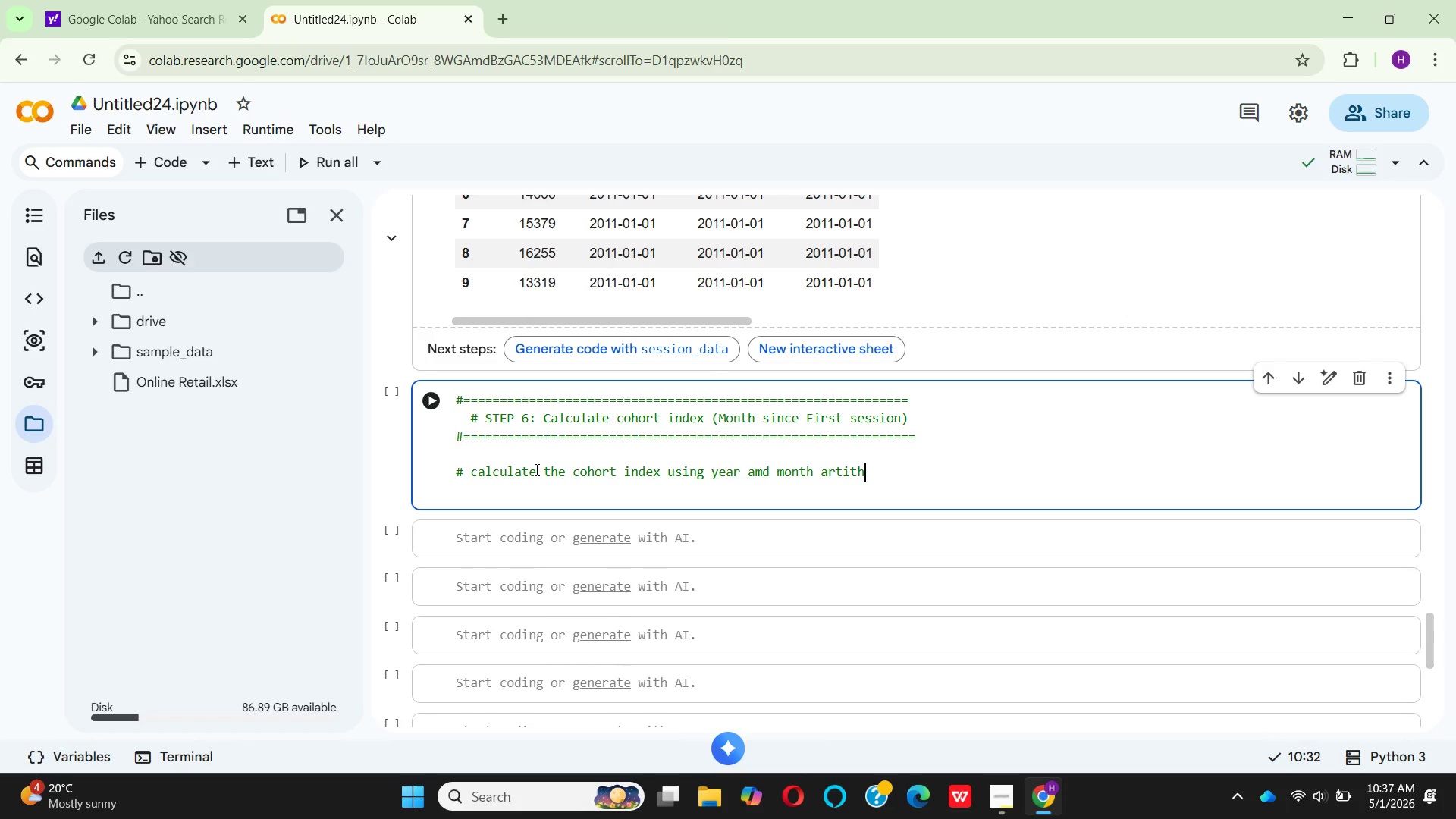 
type(metic)
 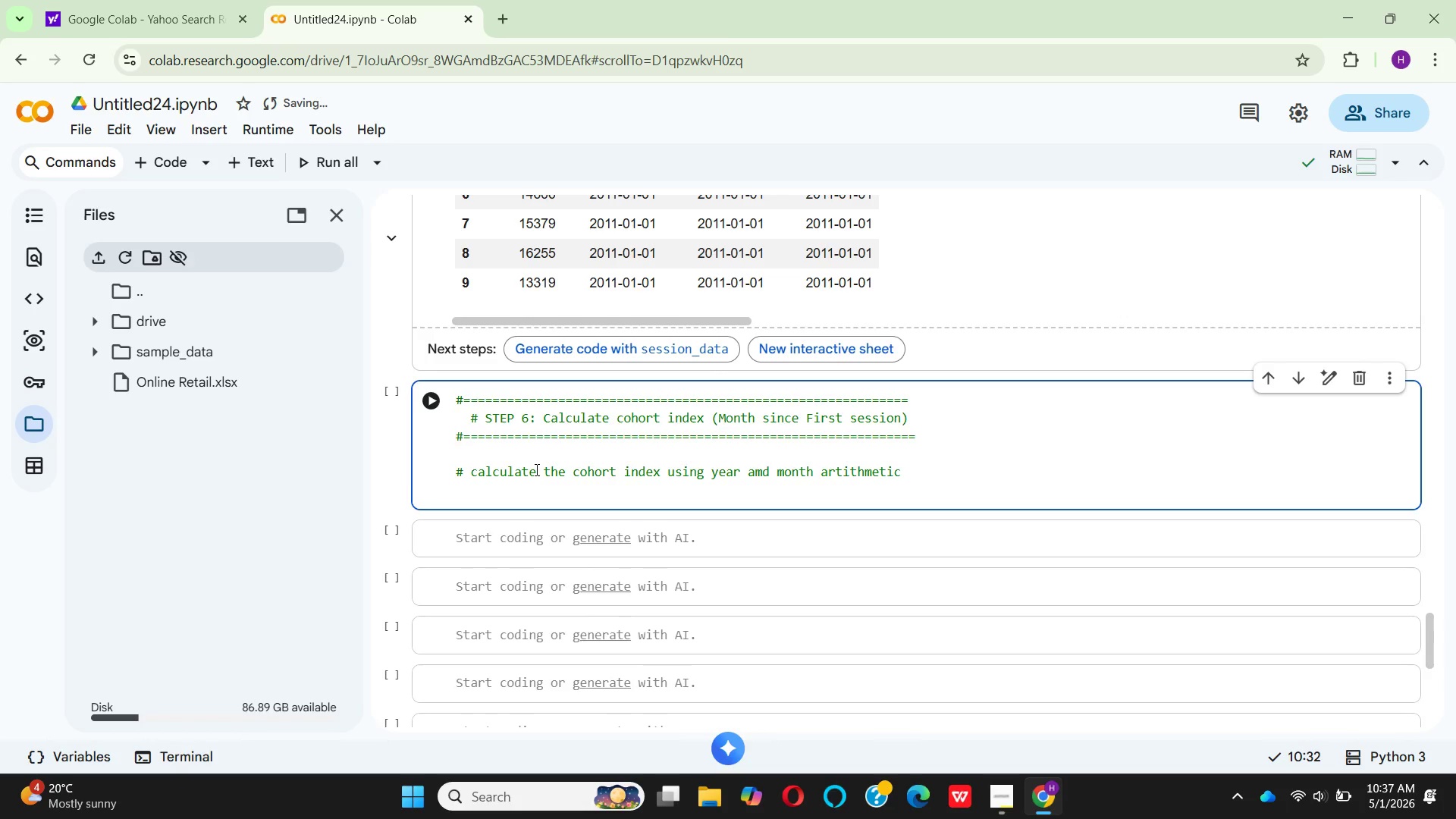 
key(Enter)
 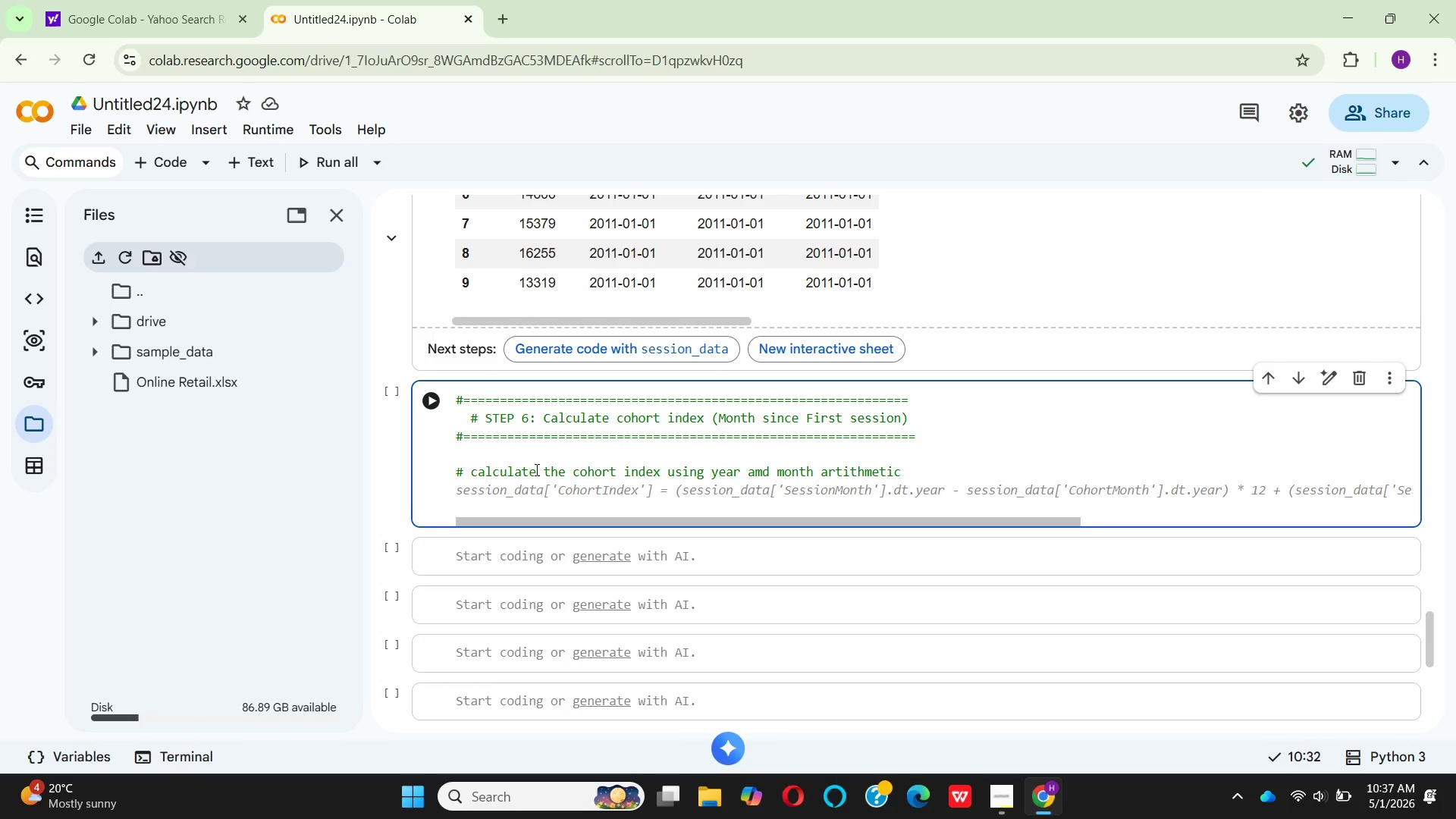 
type(se)
 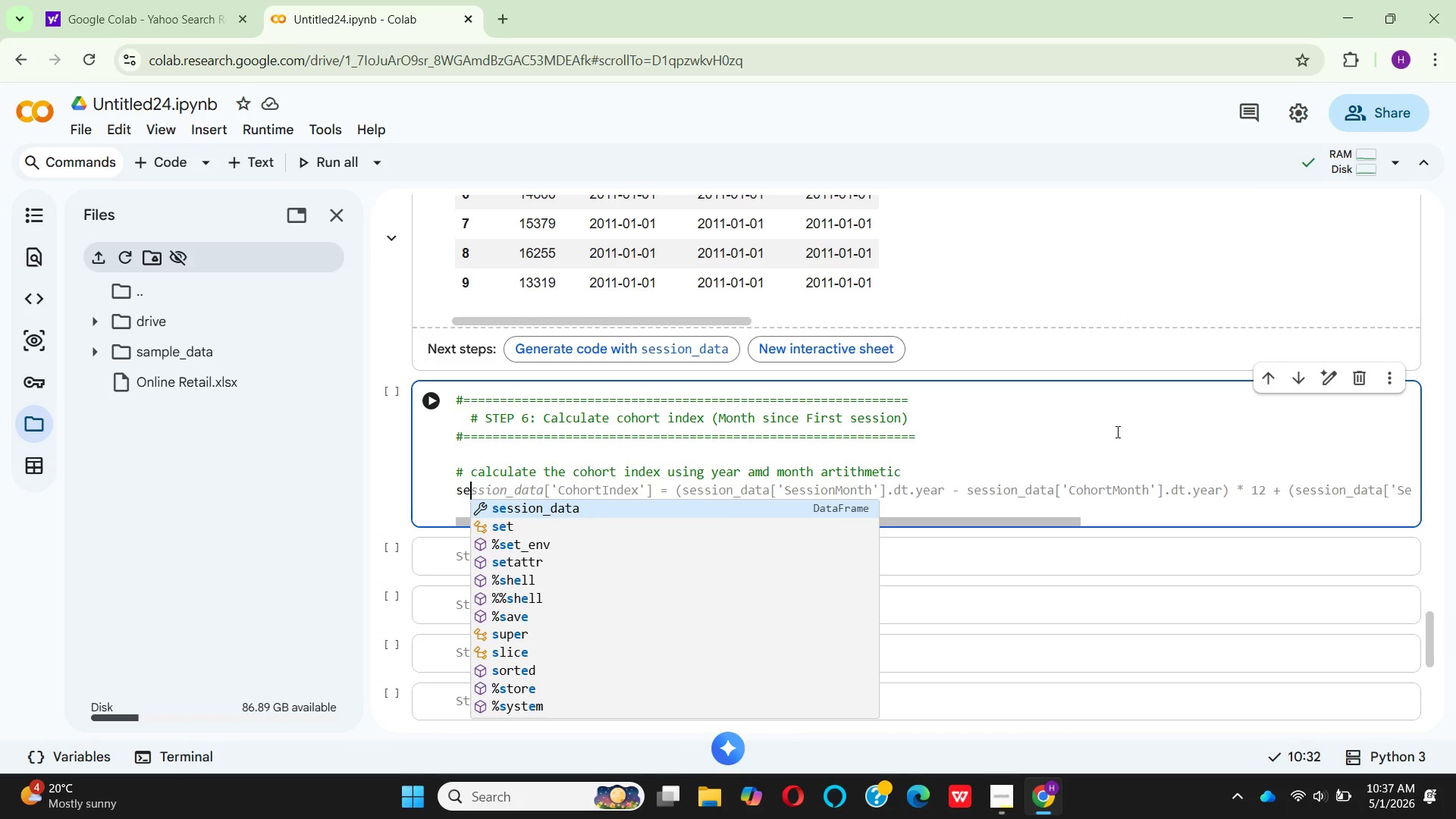 
key(Enter)
 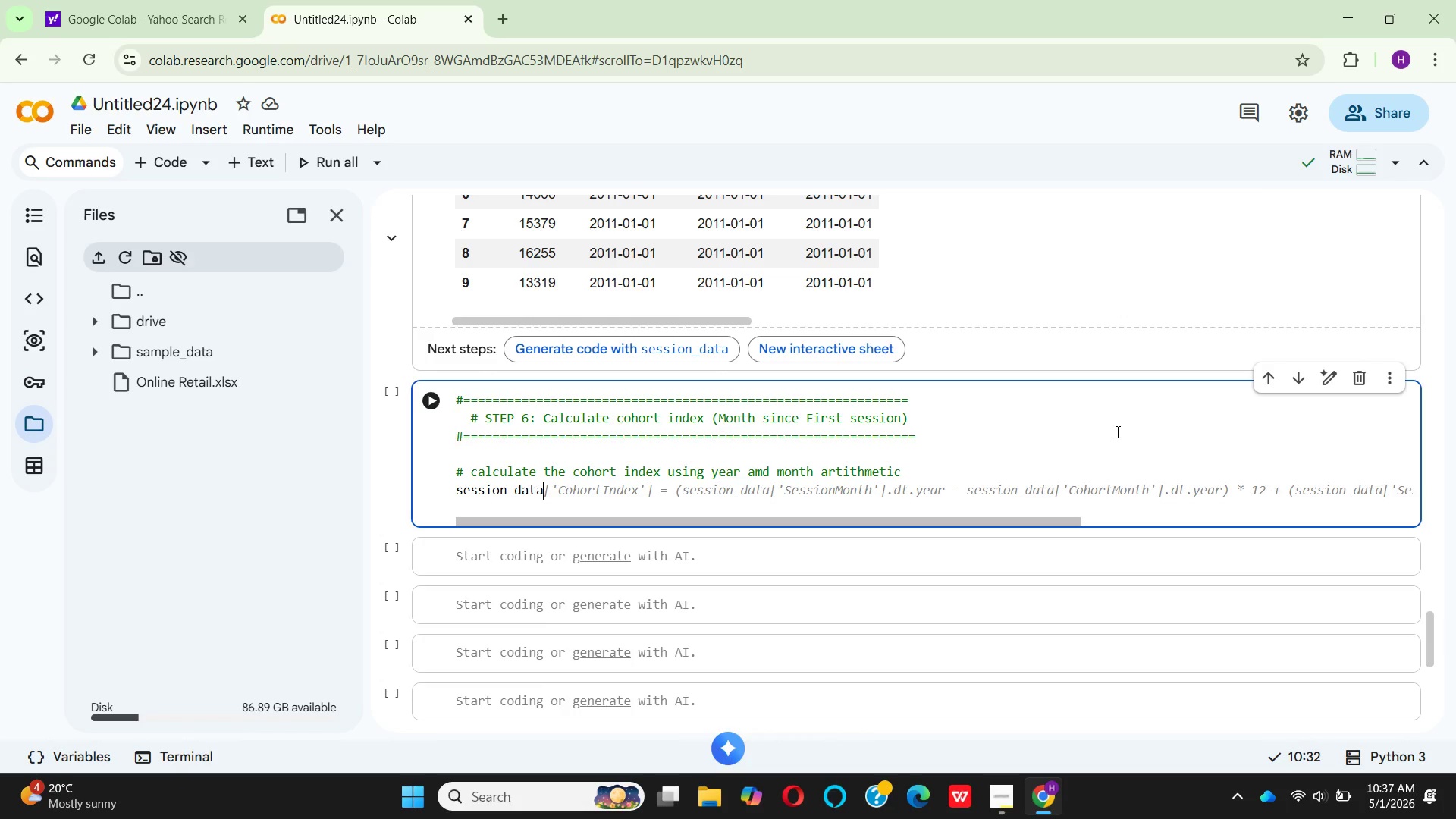 
key(BracketLeft)
 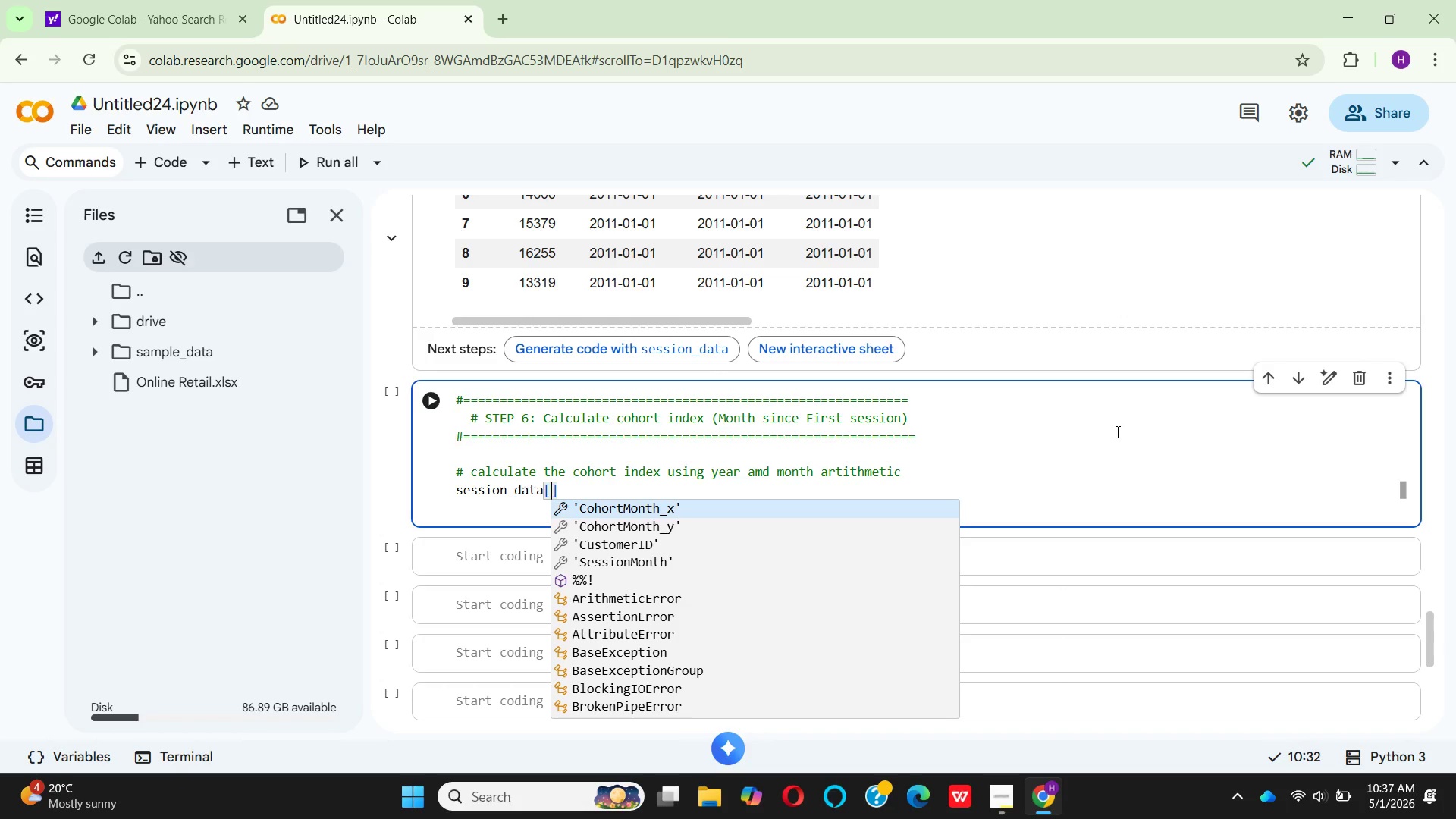 
wait(14.97)
 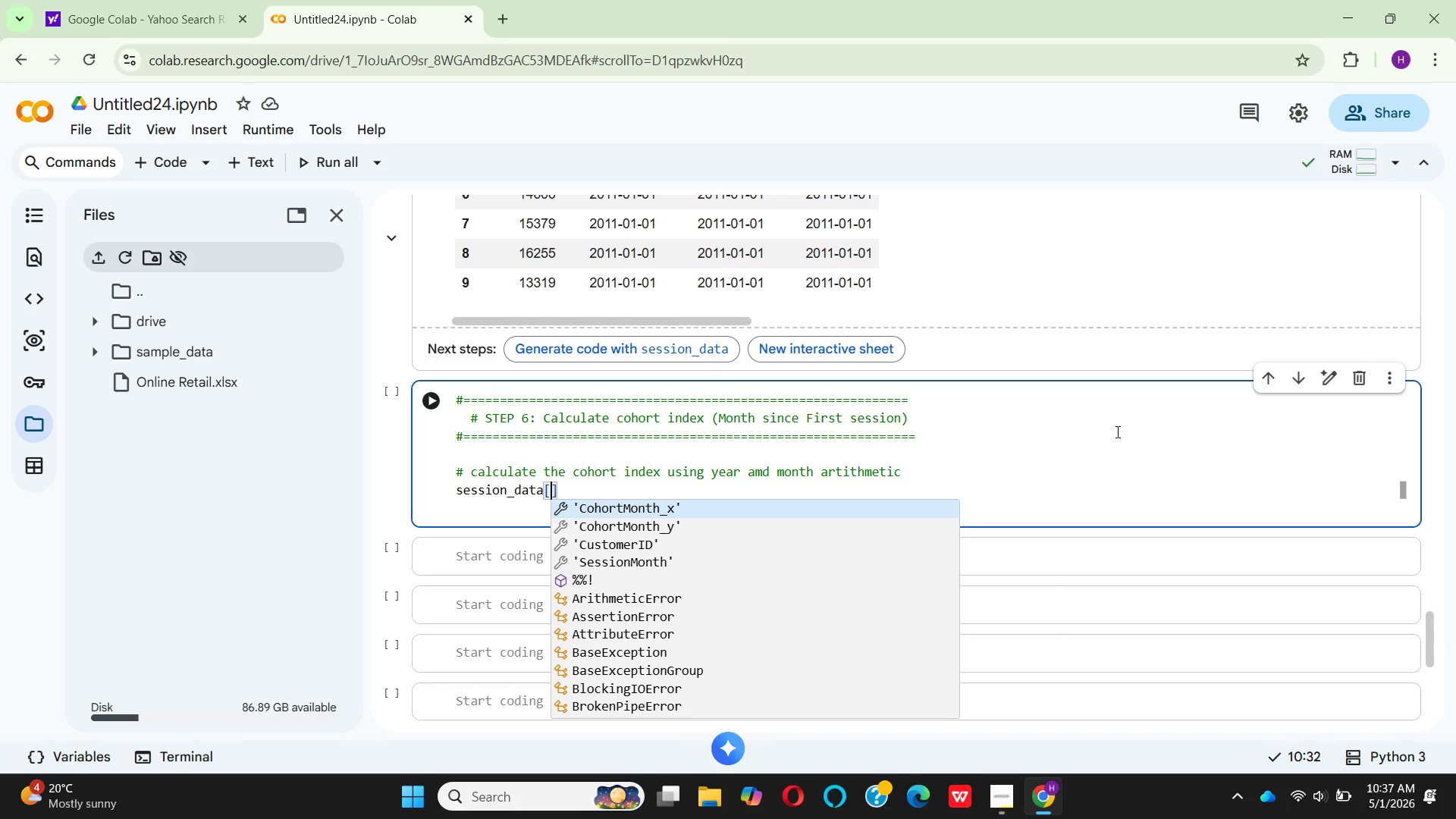 
key(Quote)
 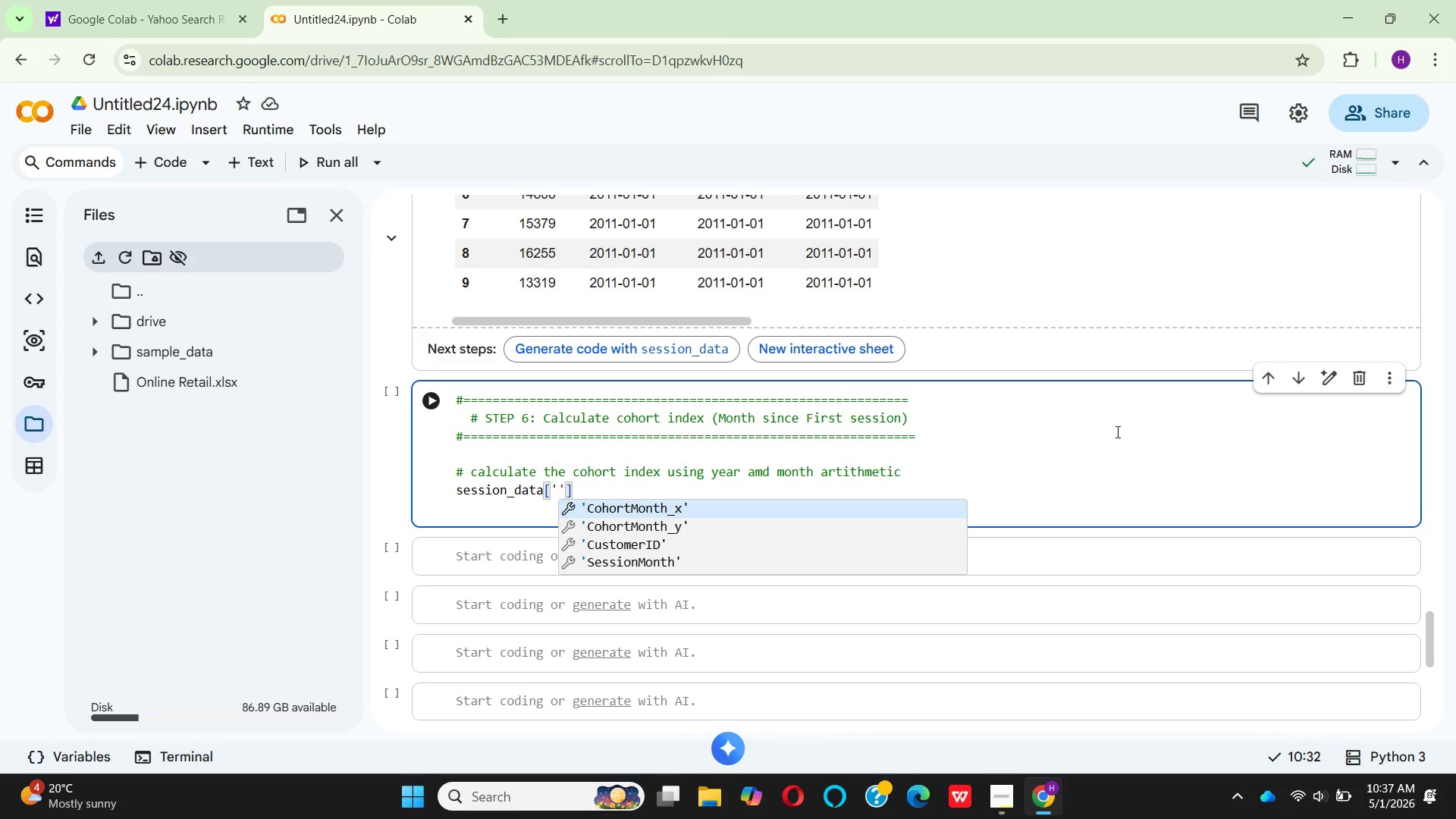 
key(CapsLock)
 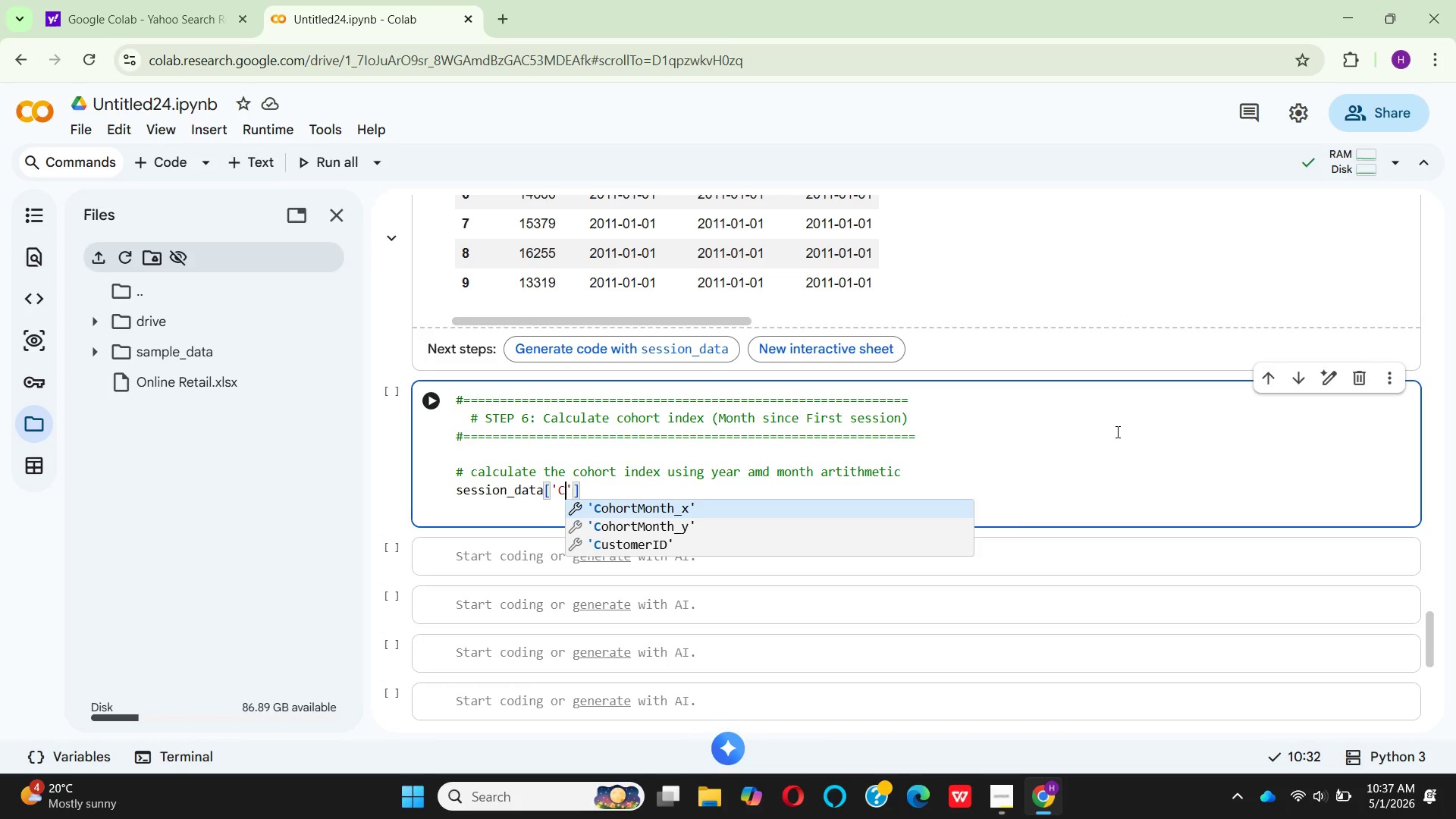 
key(C)
 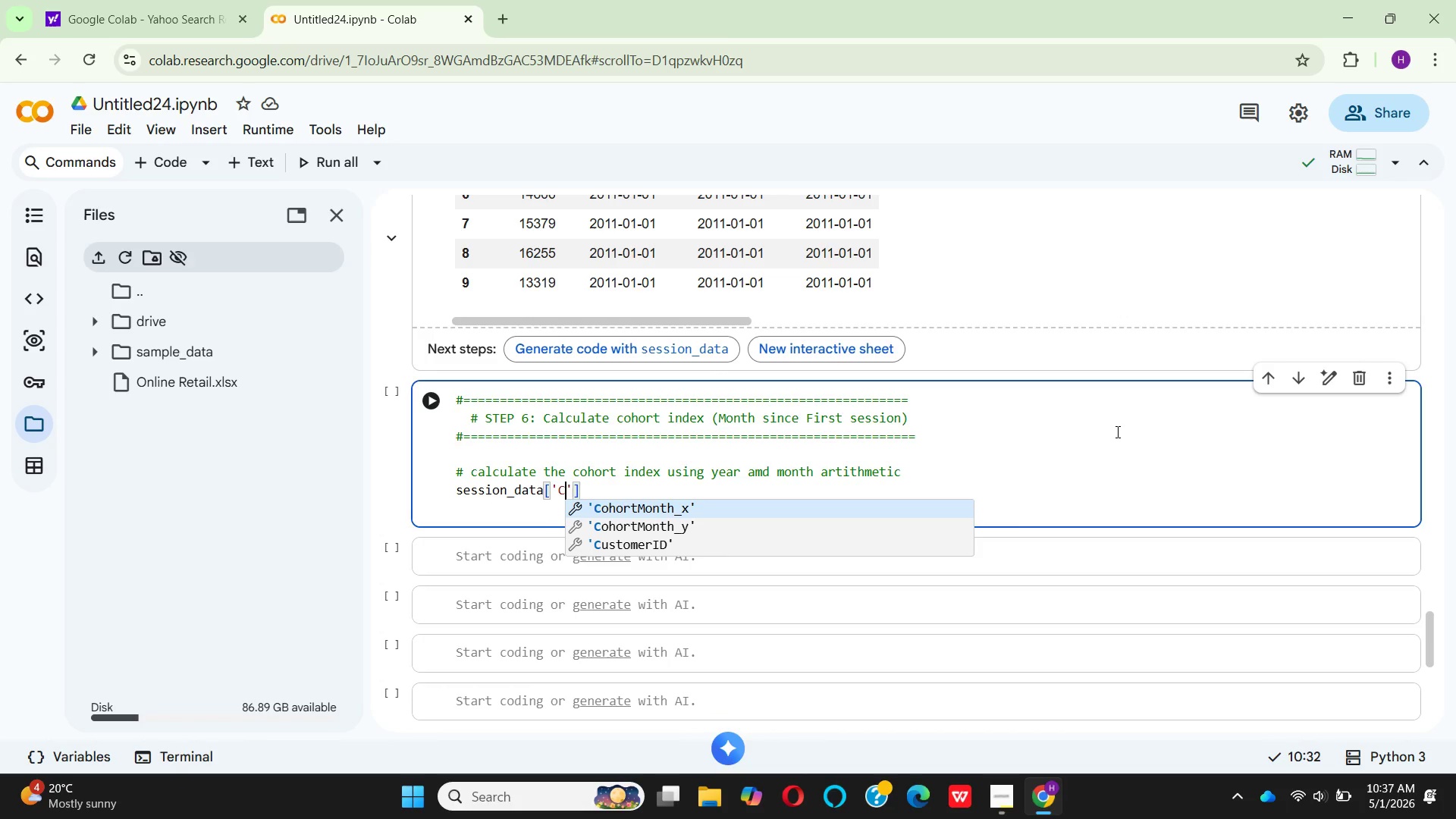 
key(CapsLock)
 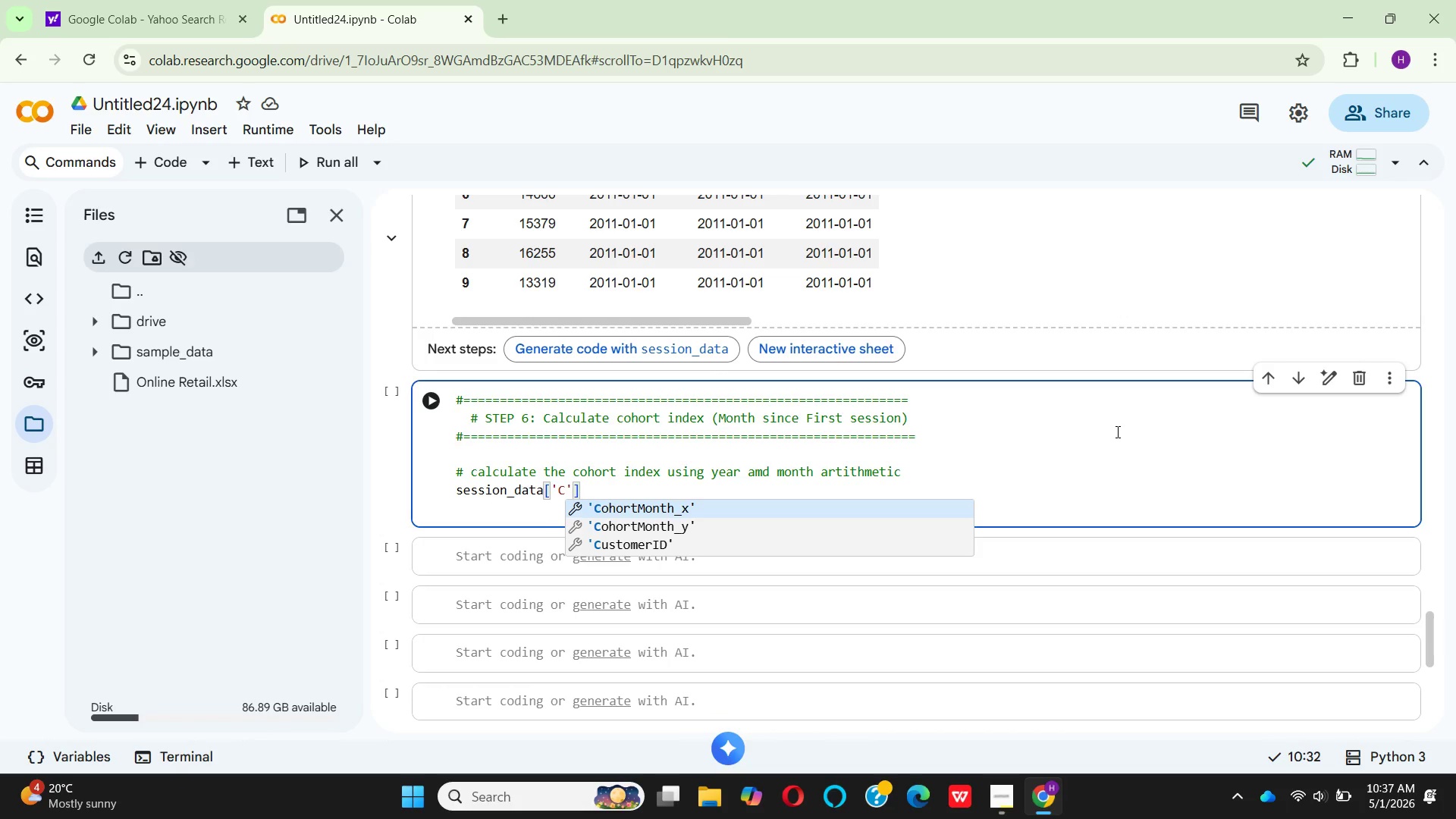 
type(oo)
 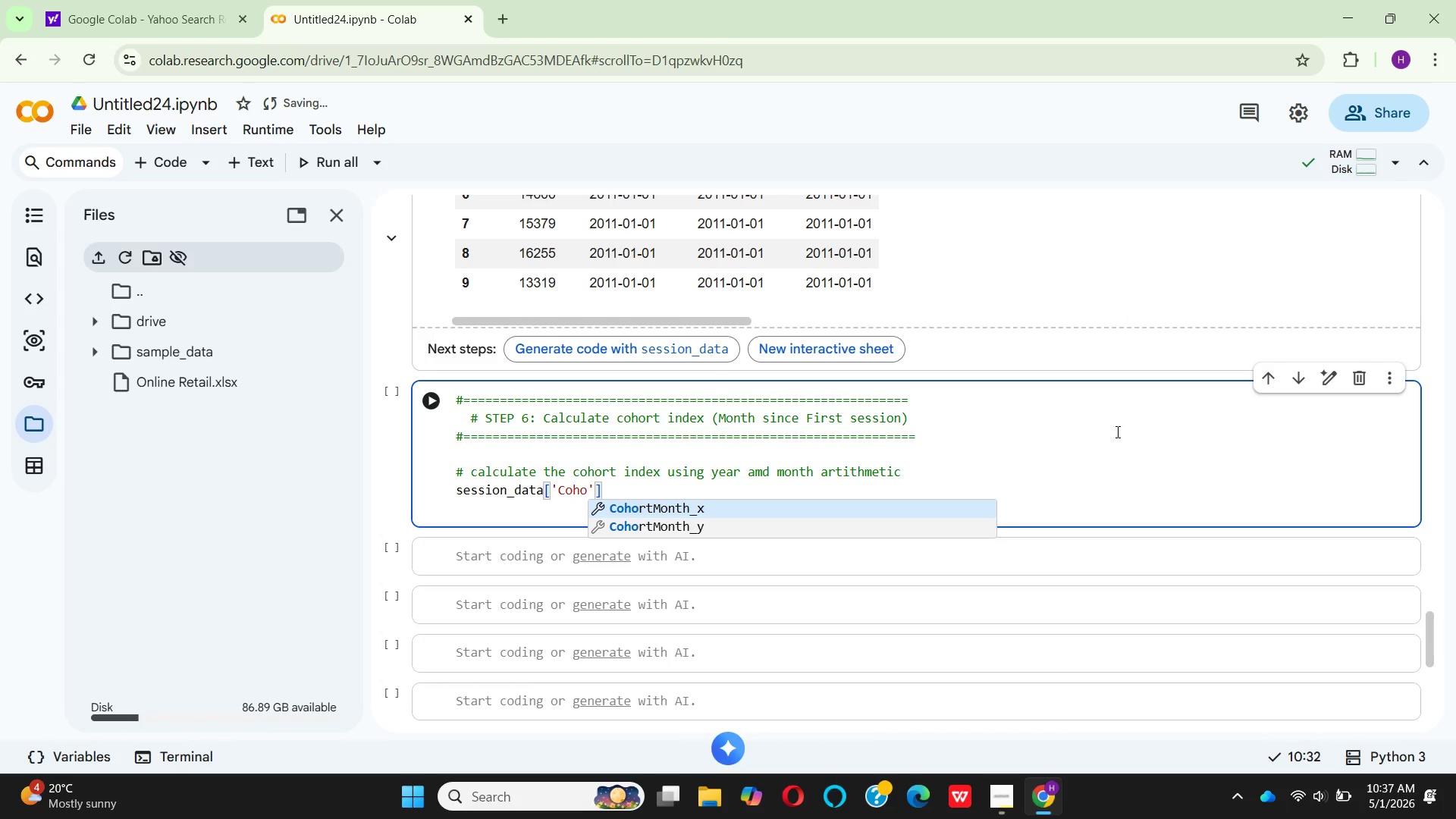 
hold_key(key=H, duration=0.33)
 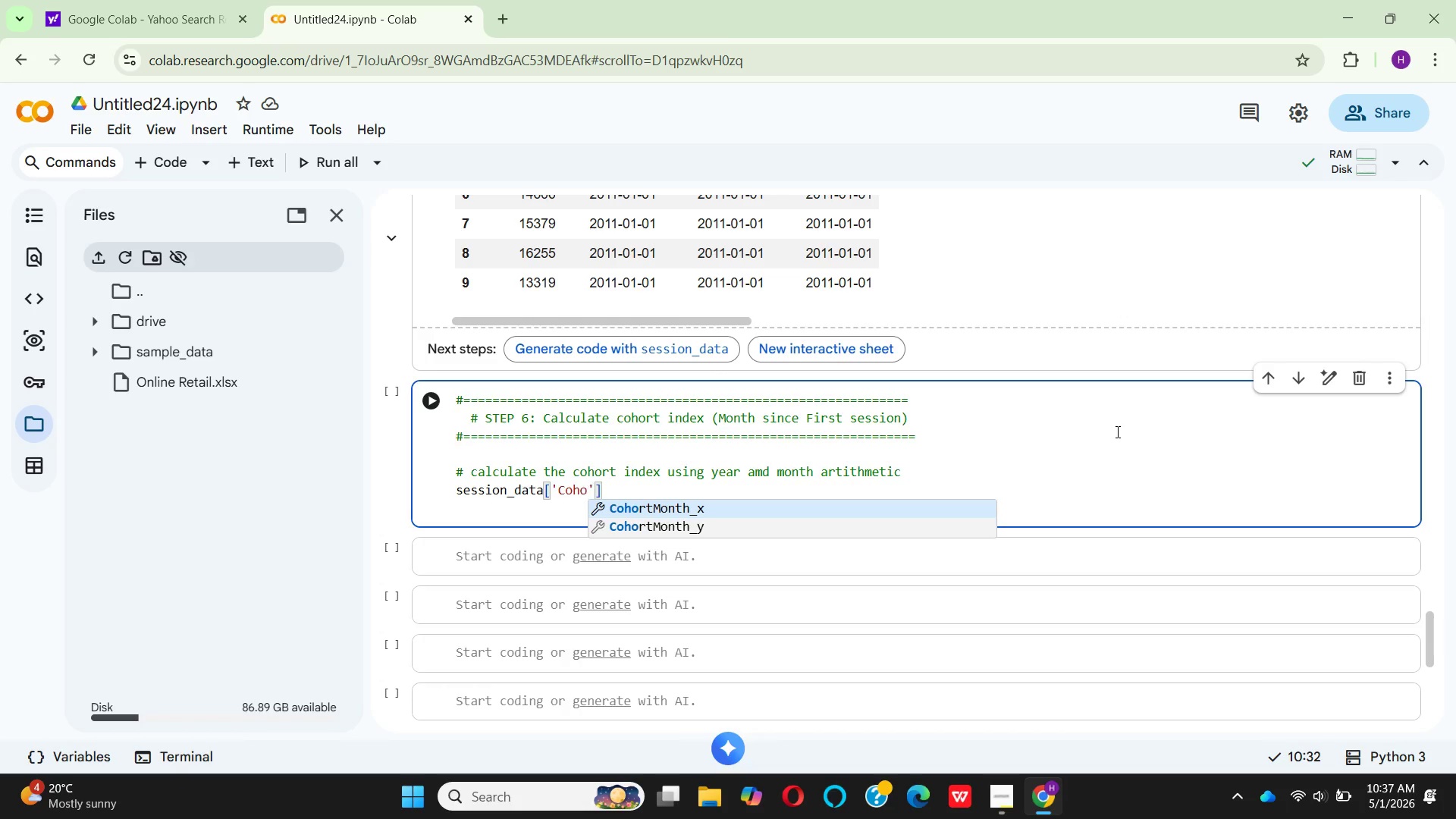 
key(E)
 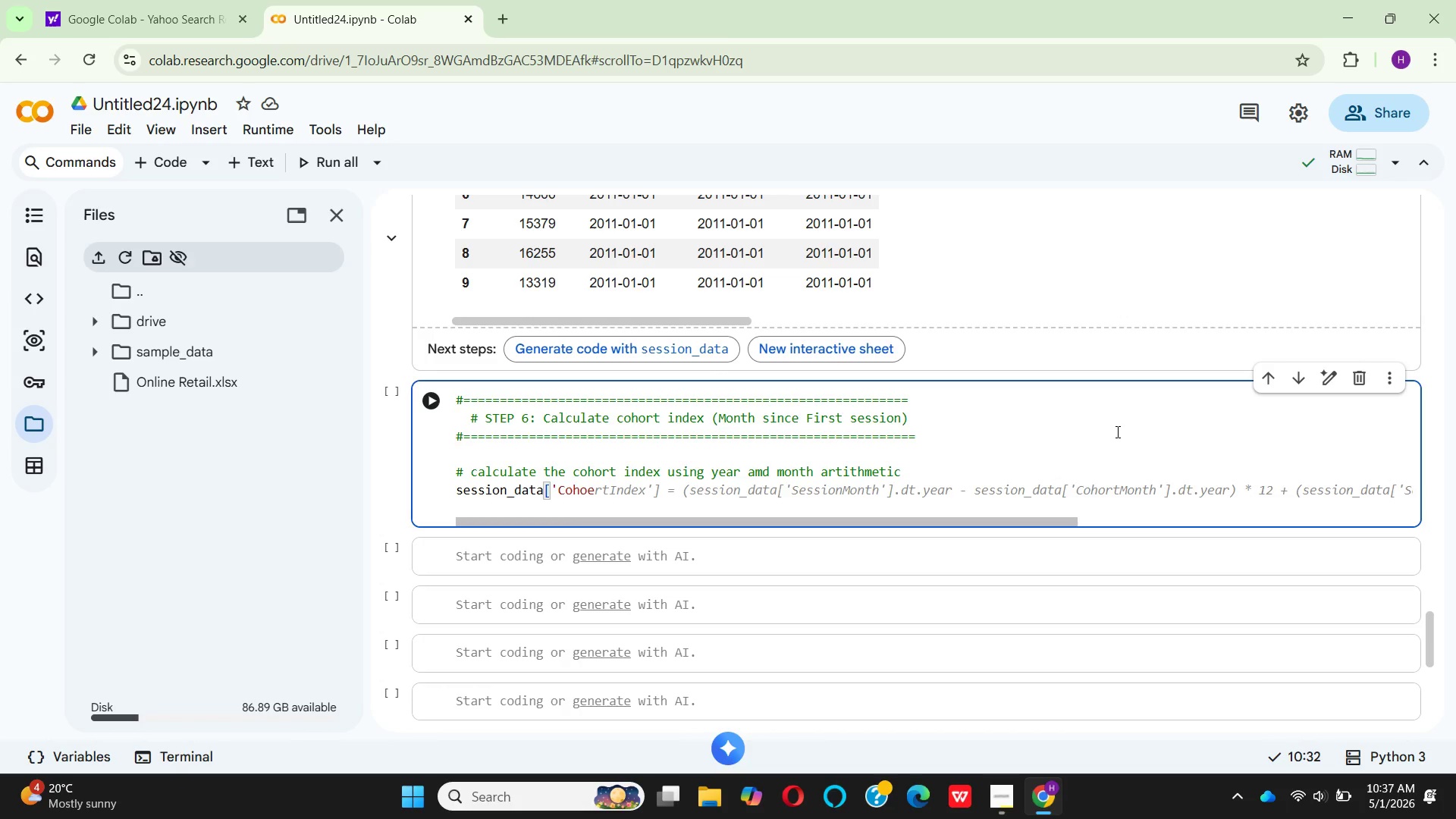 
key(Backspace)
type(rtiDEX)
 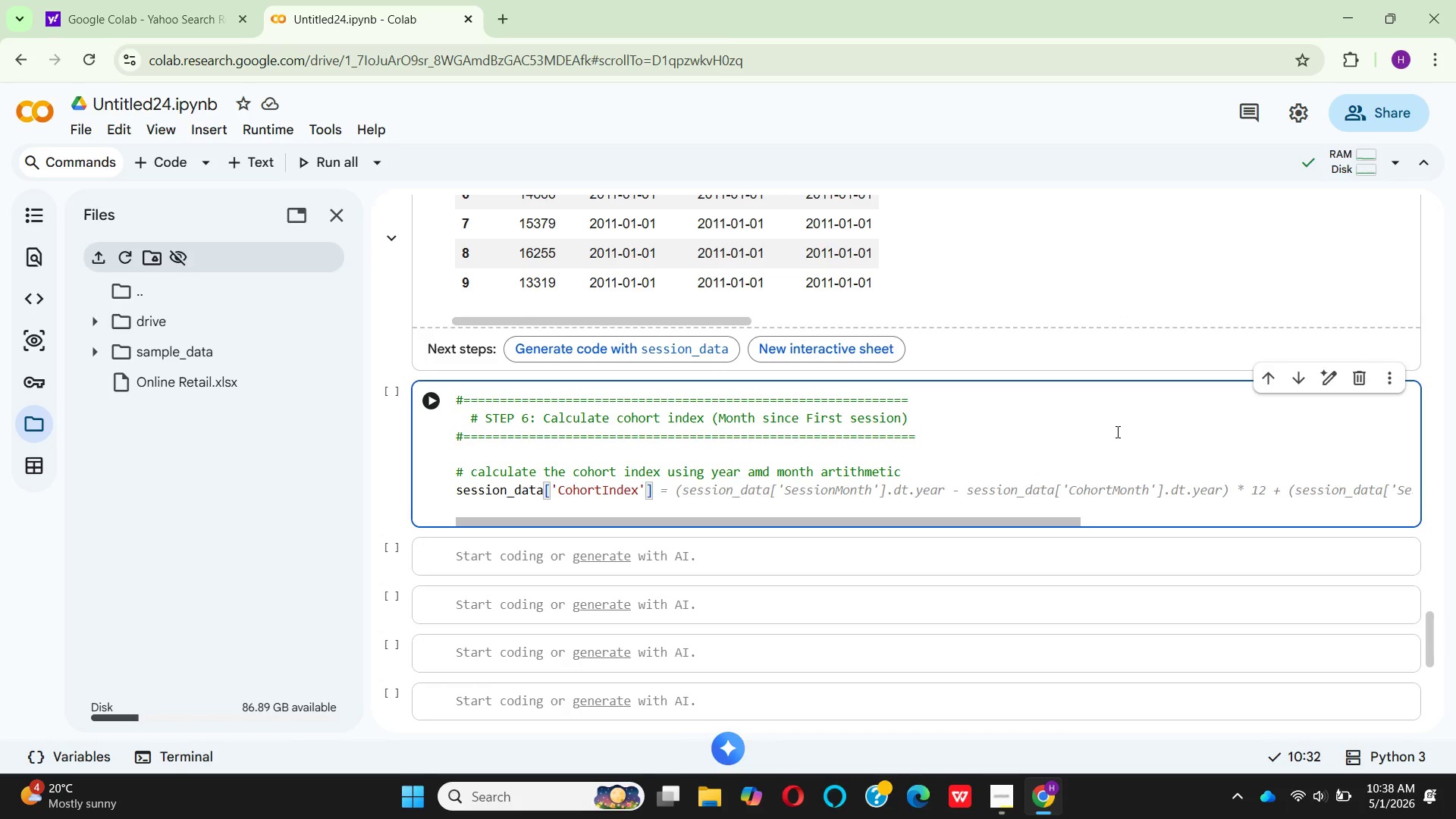 
hold_key(key=CapsLock, duration=0.33)
 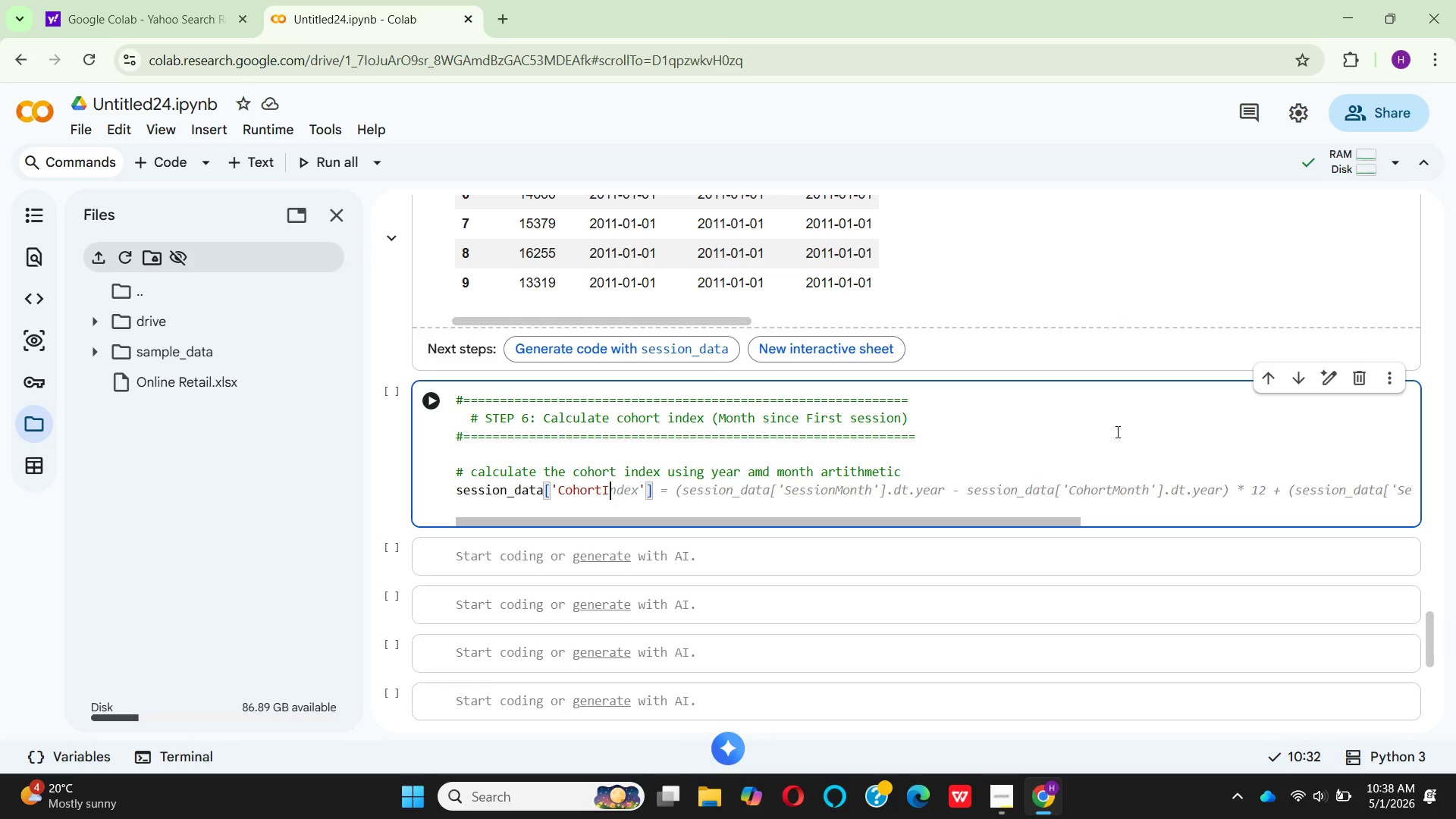 
hold_key(key=N, duration=0.34)
 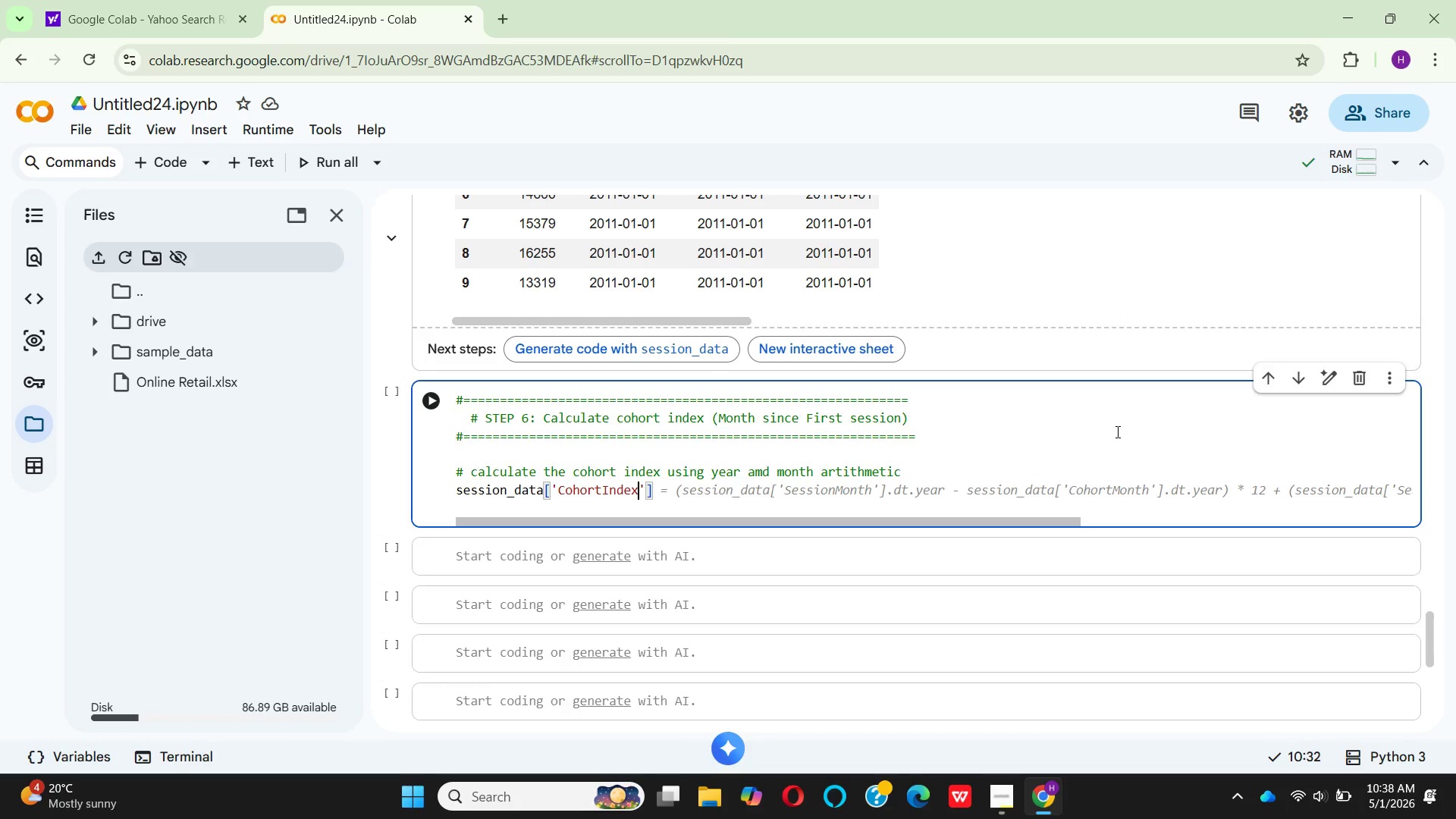 
key(ArrowRight)
 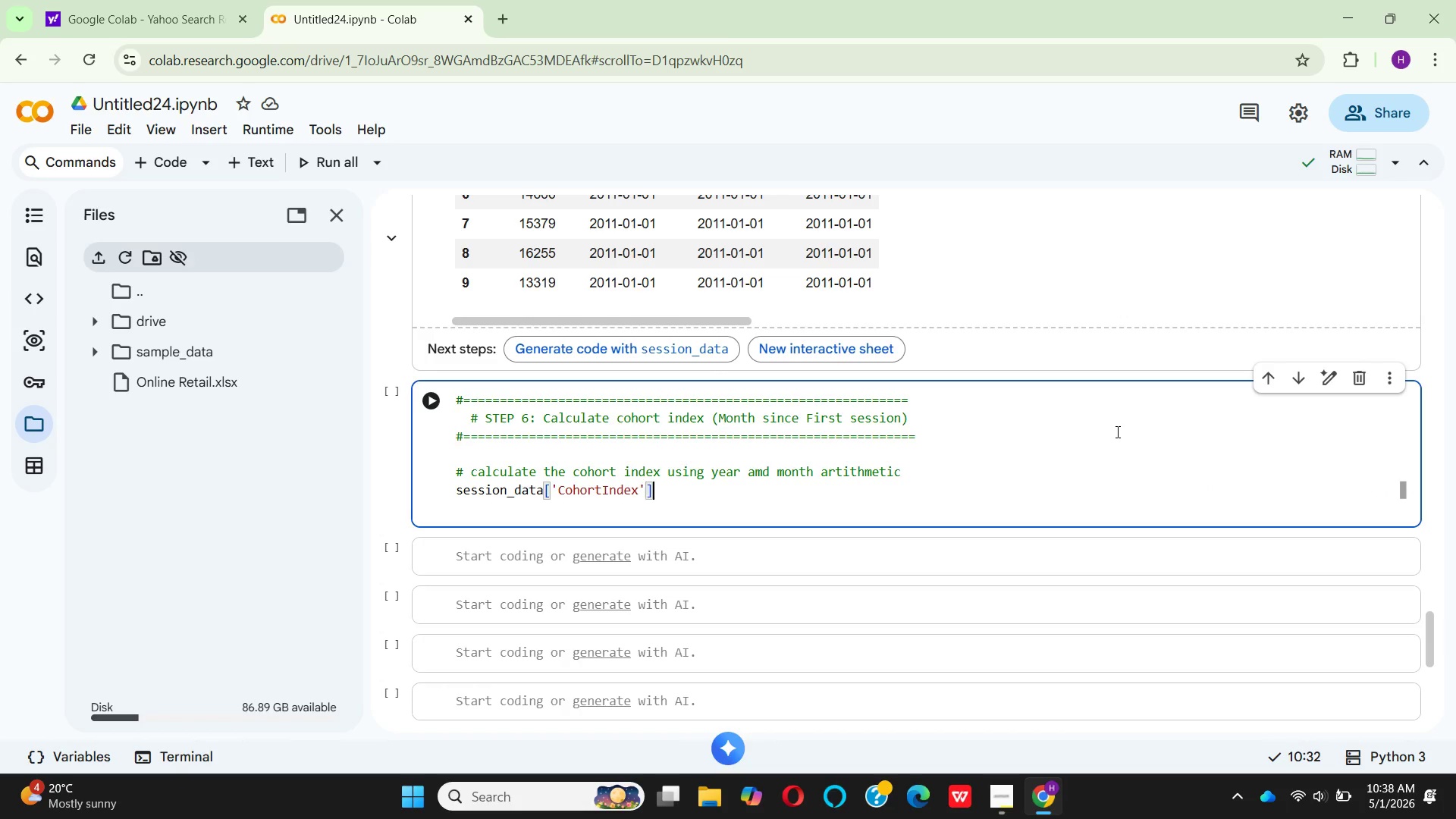 
key(ArrowRight)
 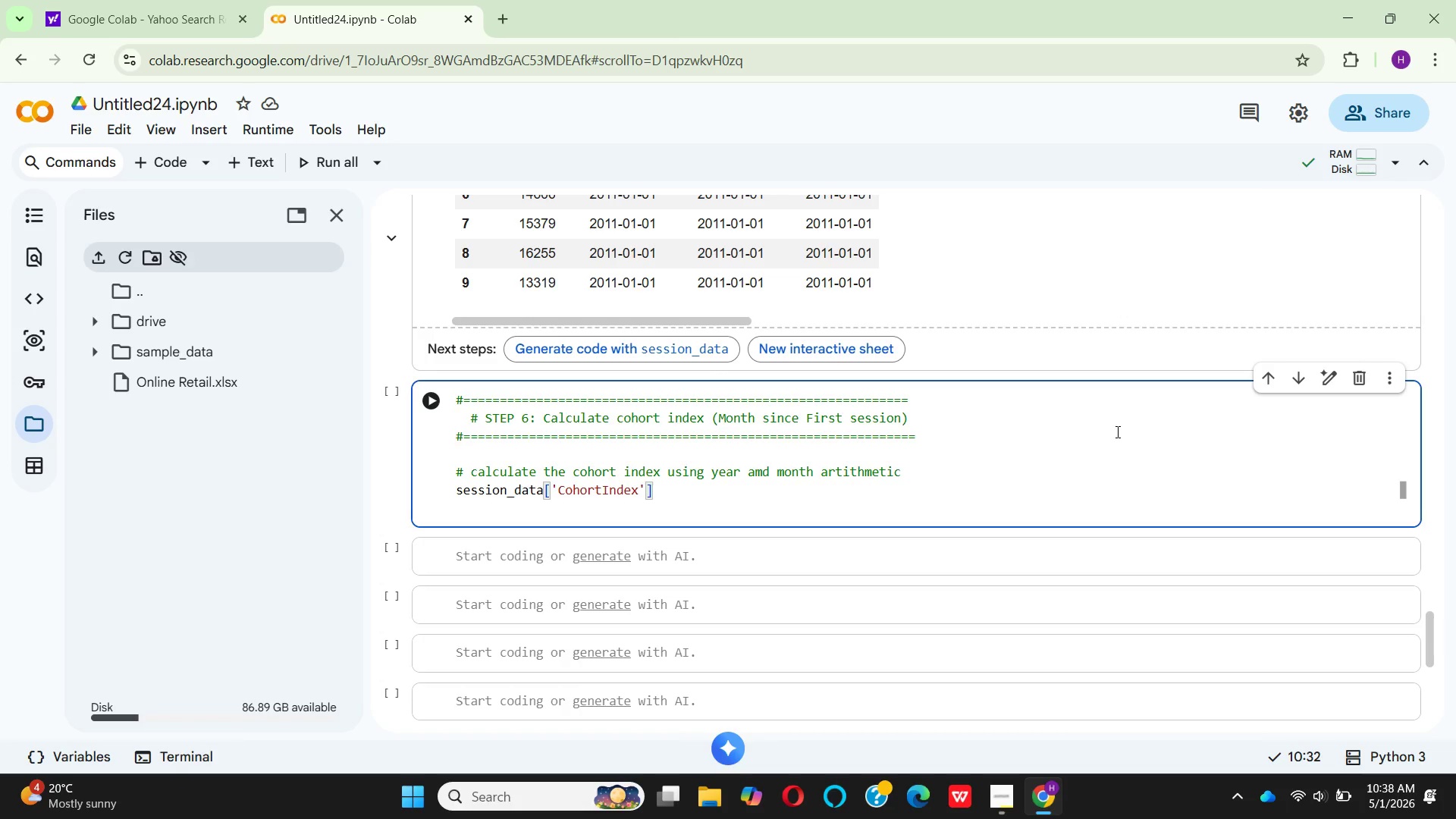 
key(Space)
 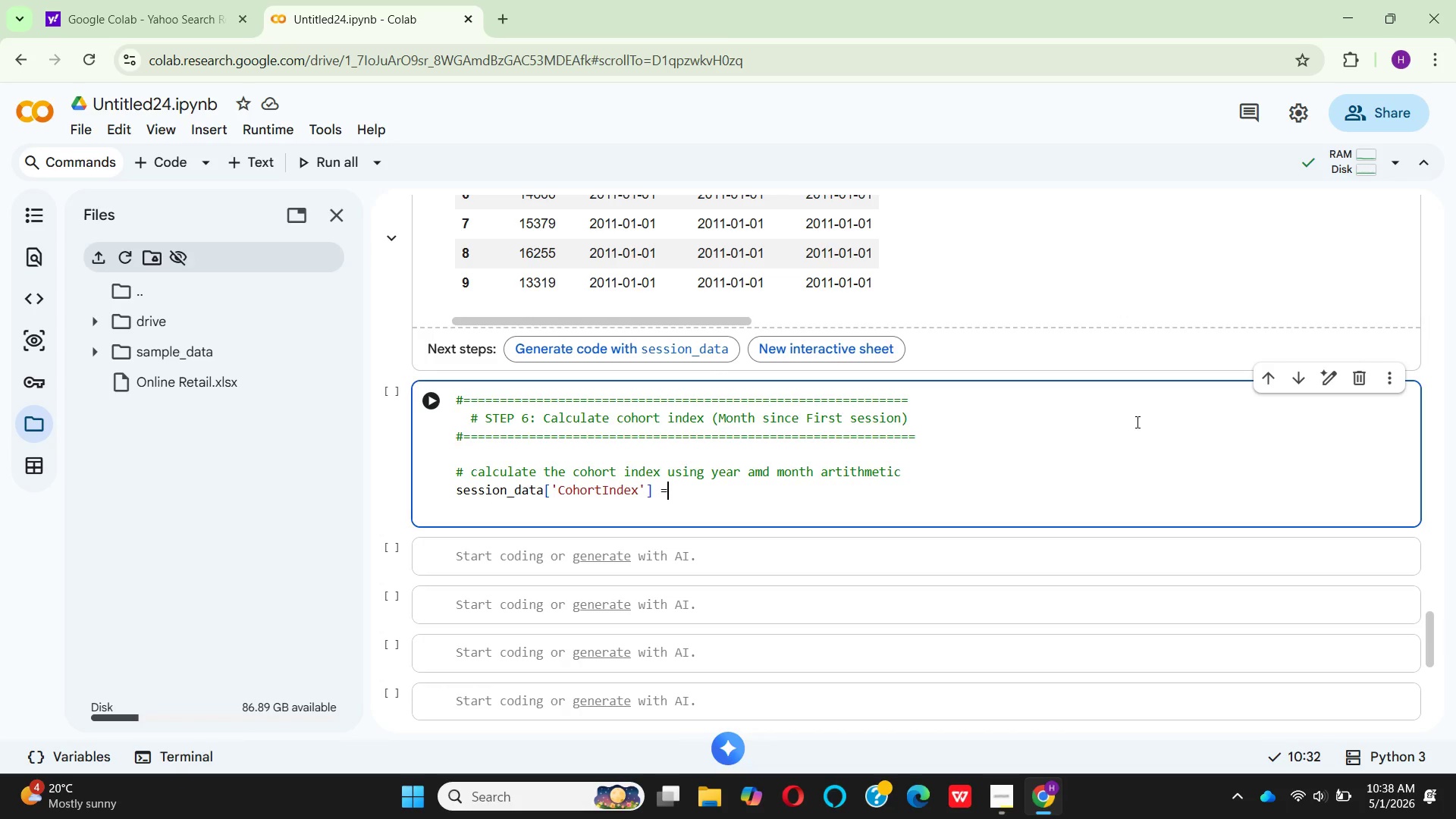 
key(Equal)
 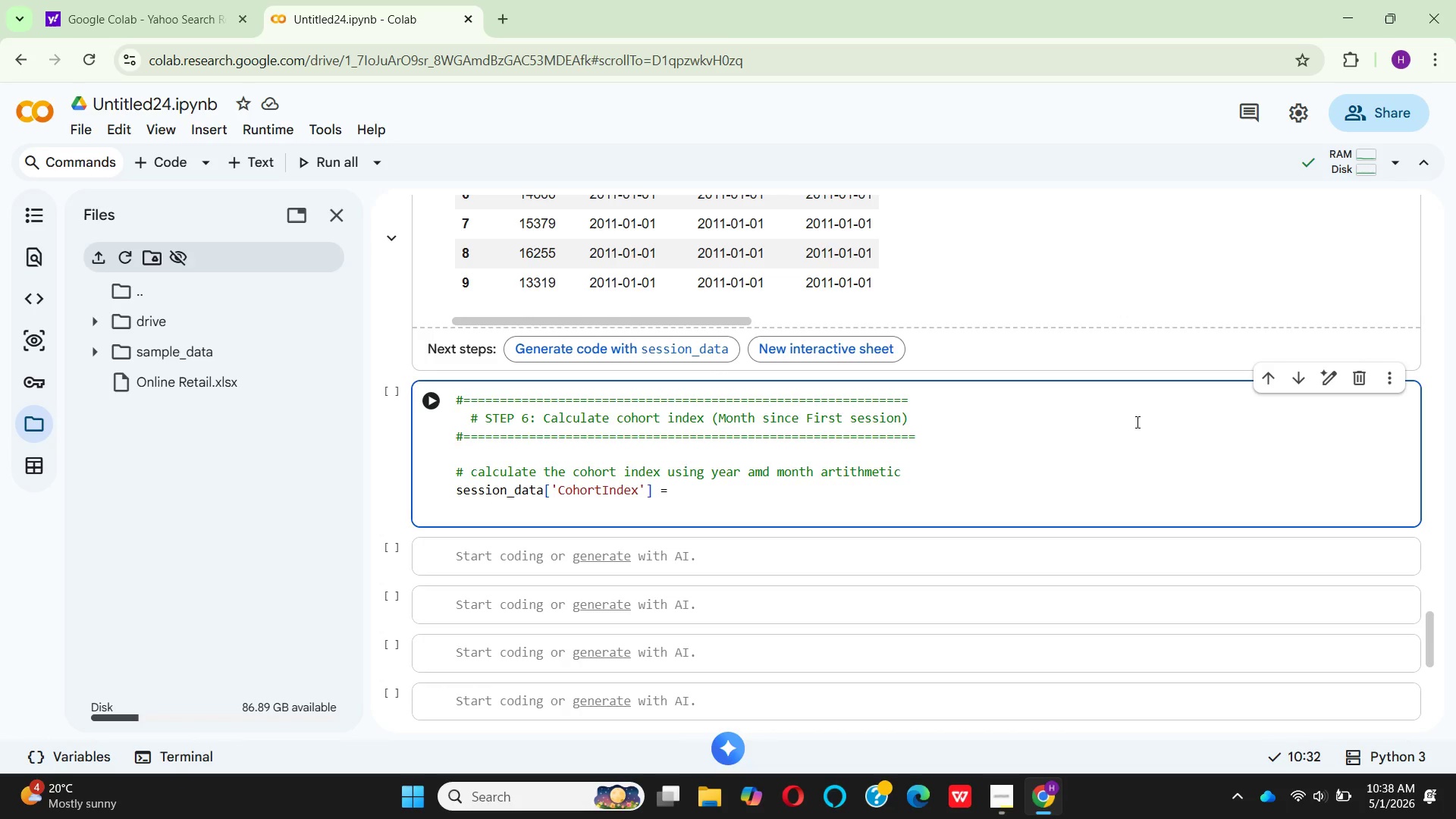 
key(Space)
 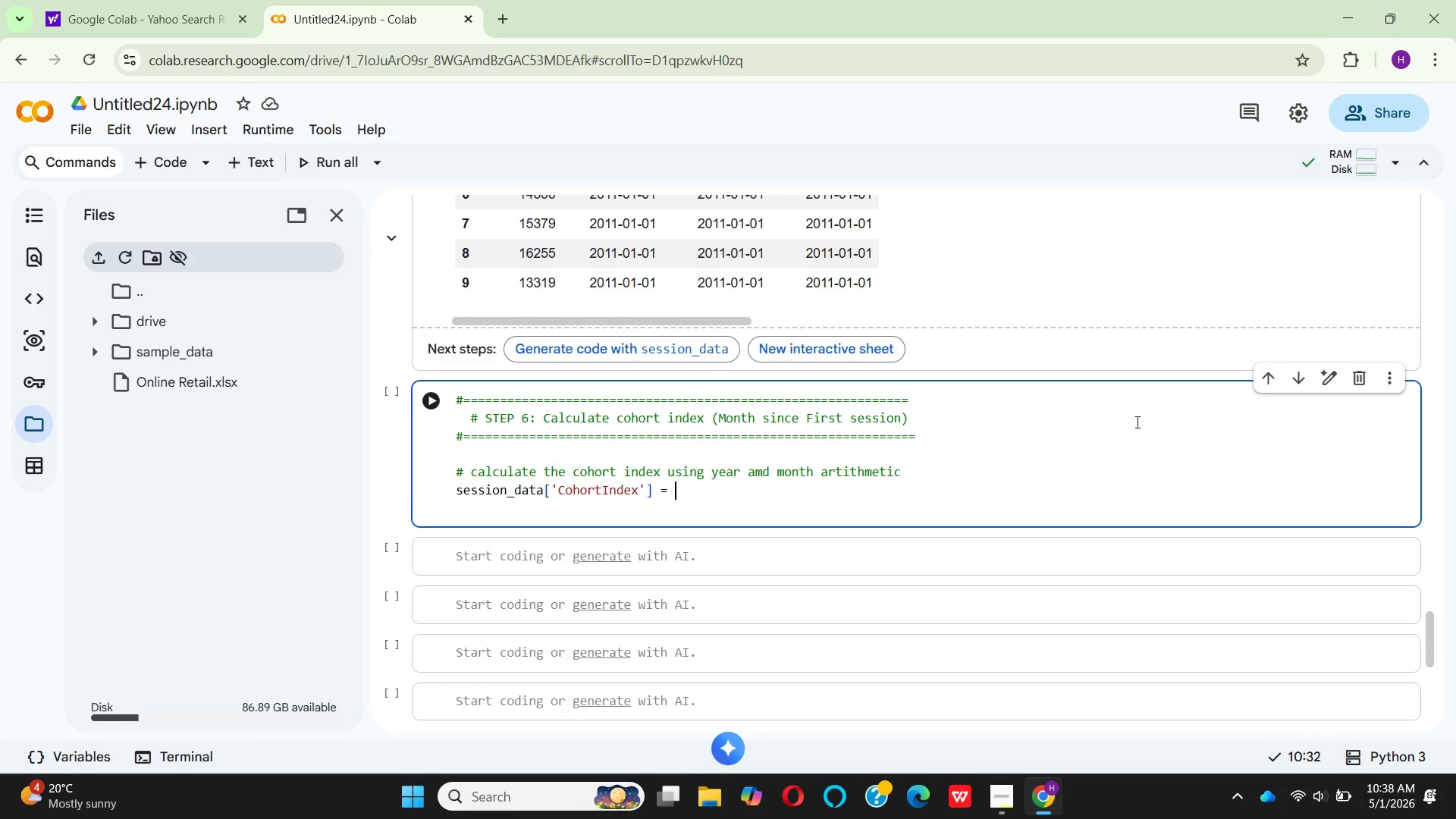 
key(Shift+9)
 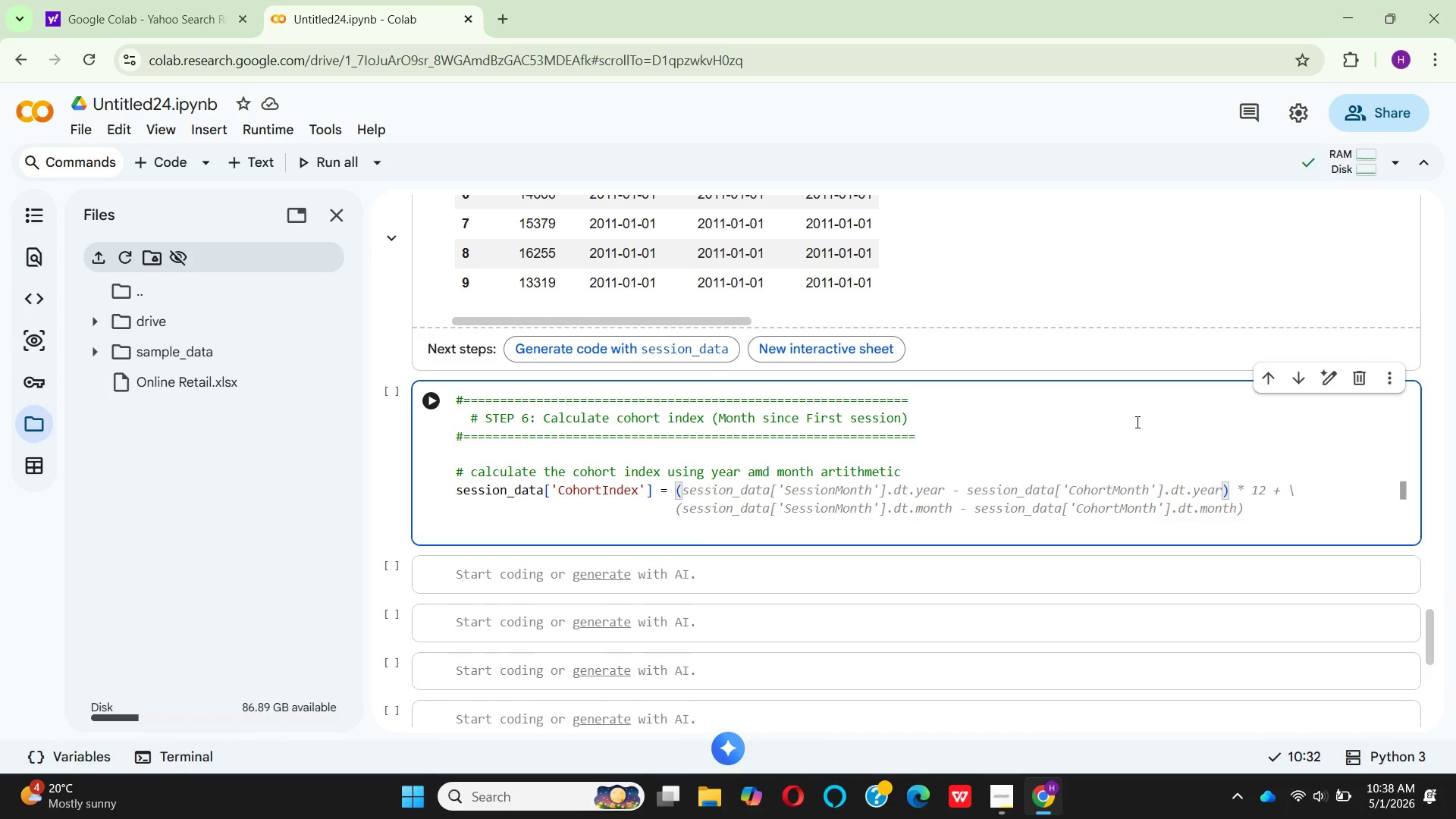 
key(Enter)
 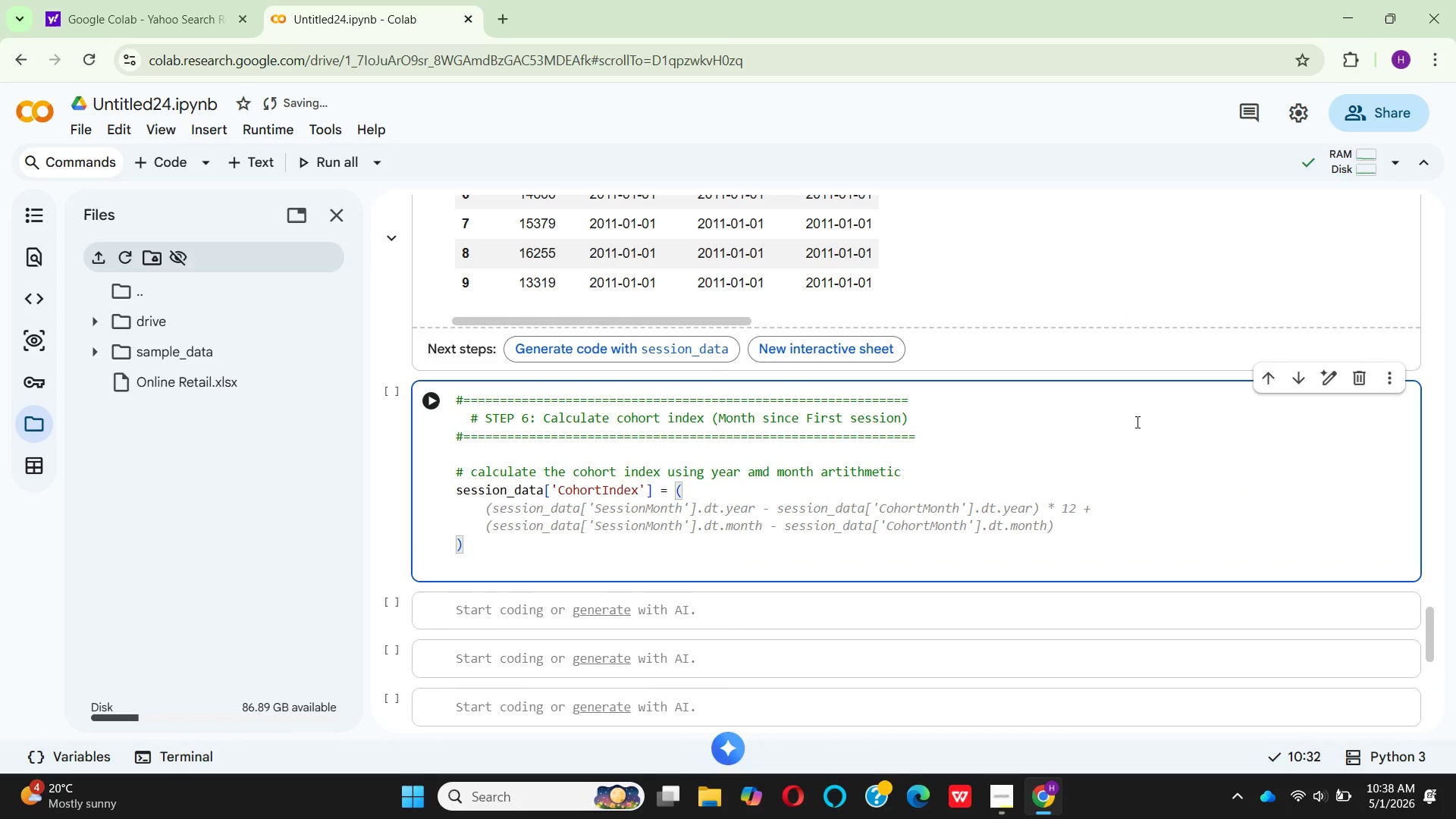 
type((se)
 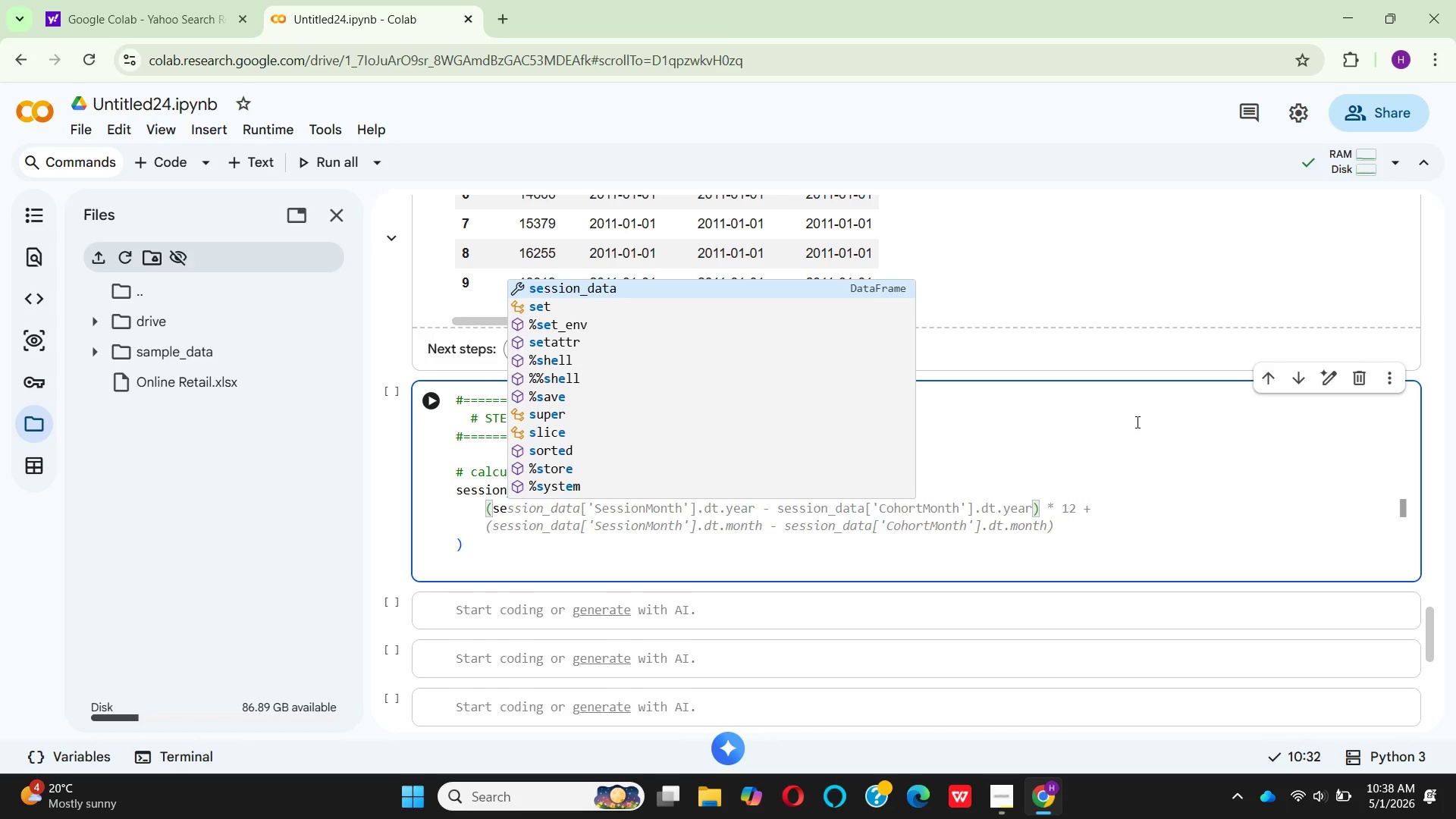 
key(Enter)
 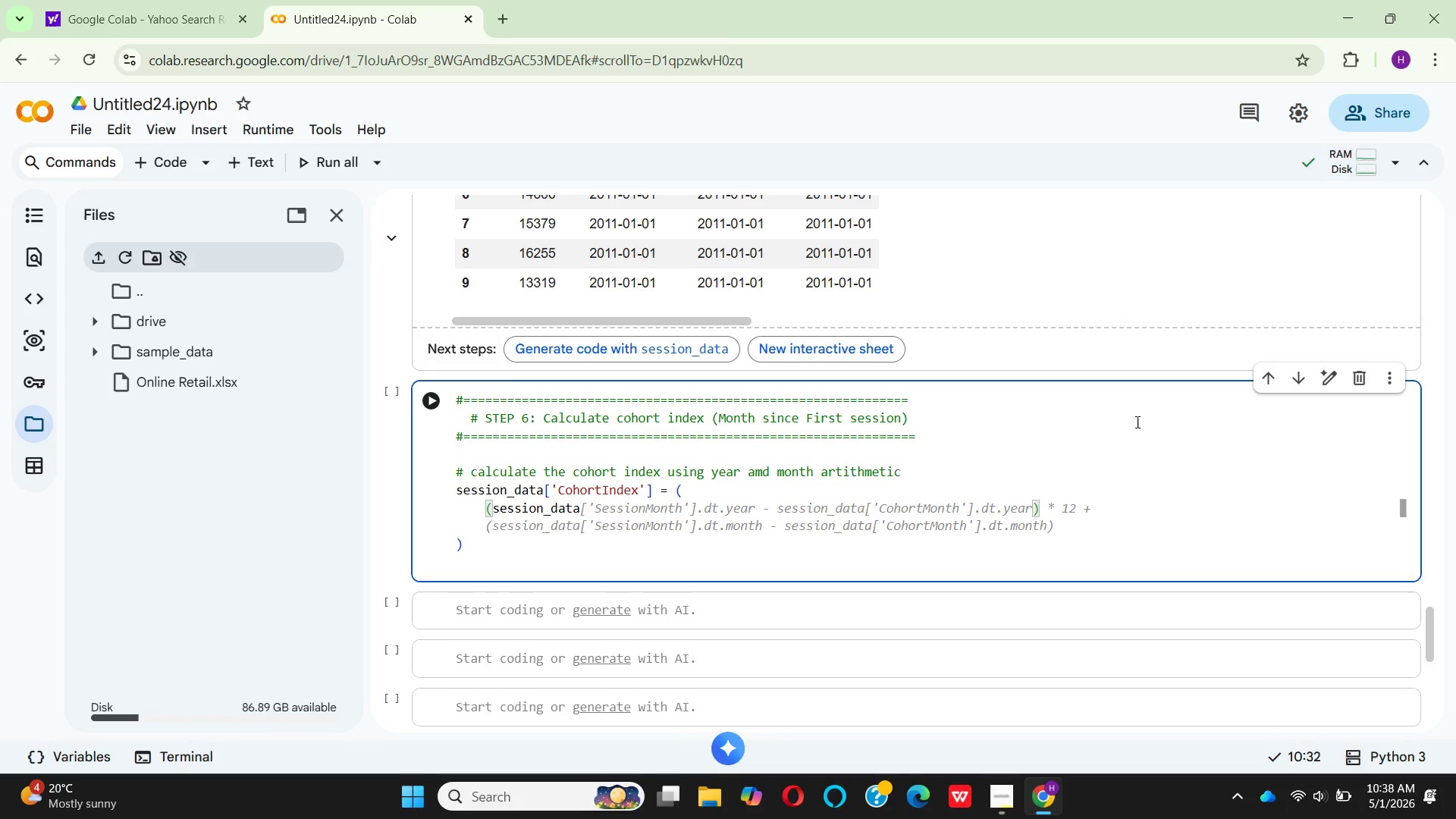 
key(BracketLeft)
 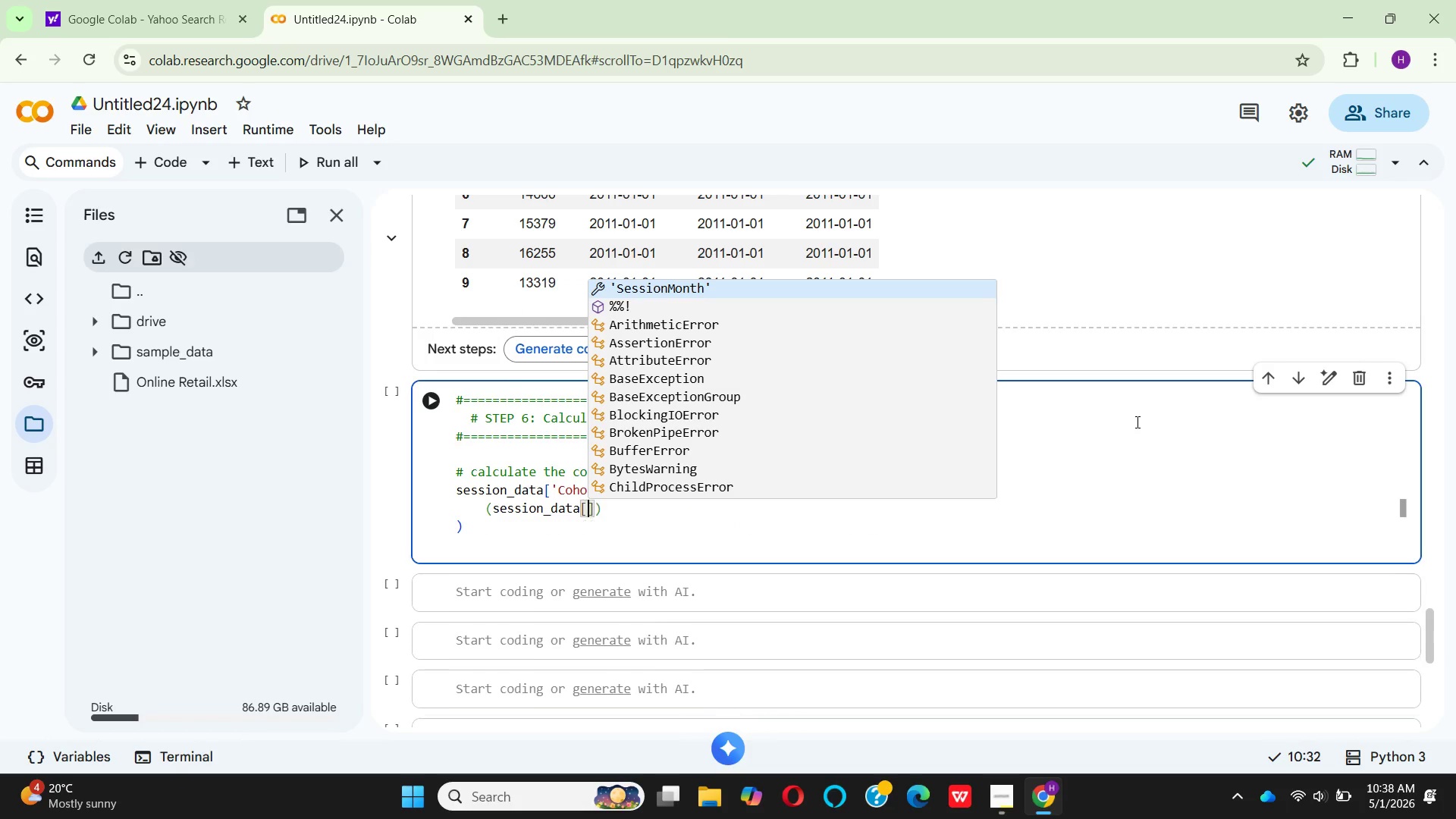 
key(Quote)
 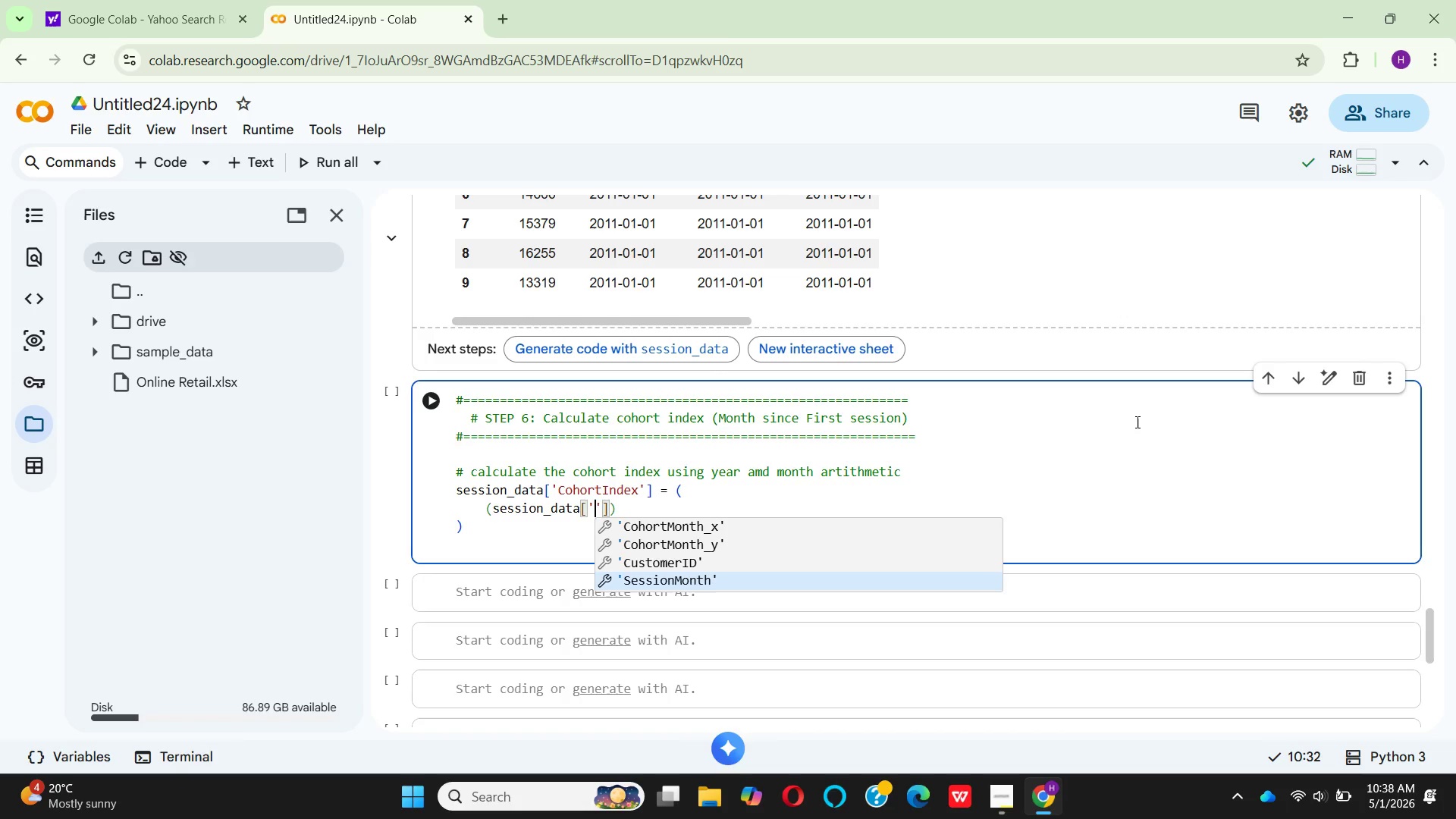 
key(Enter)
 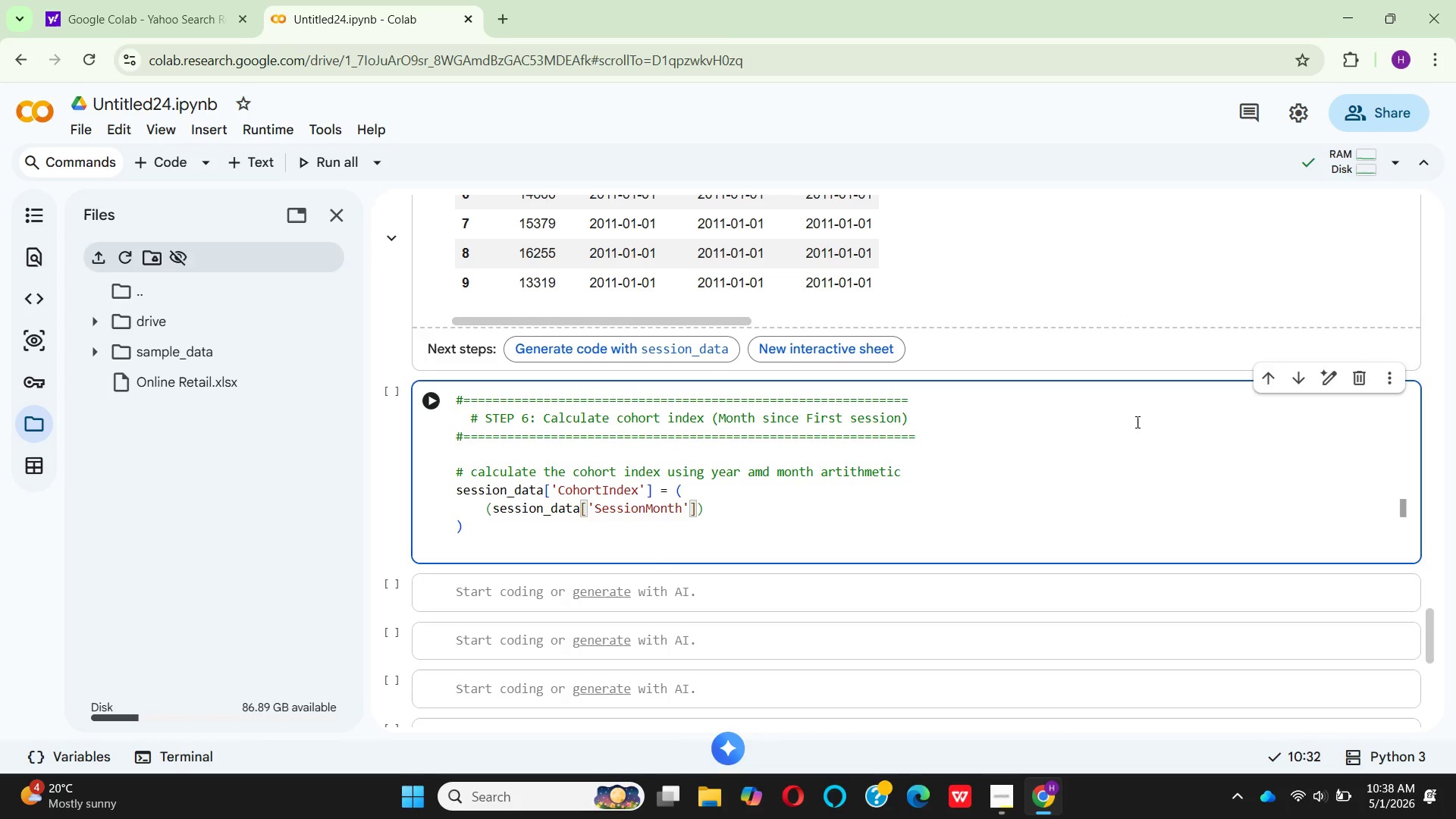 
key(ArrowRight)
 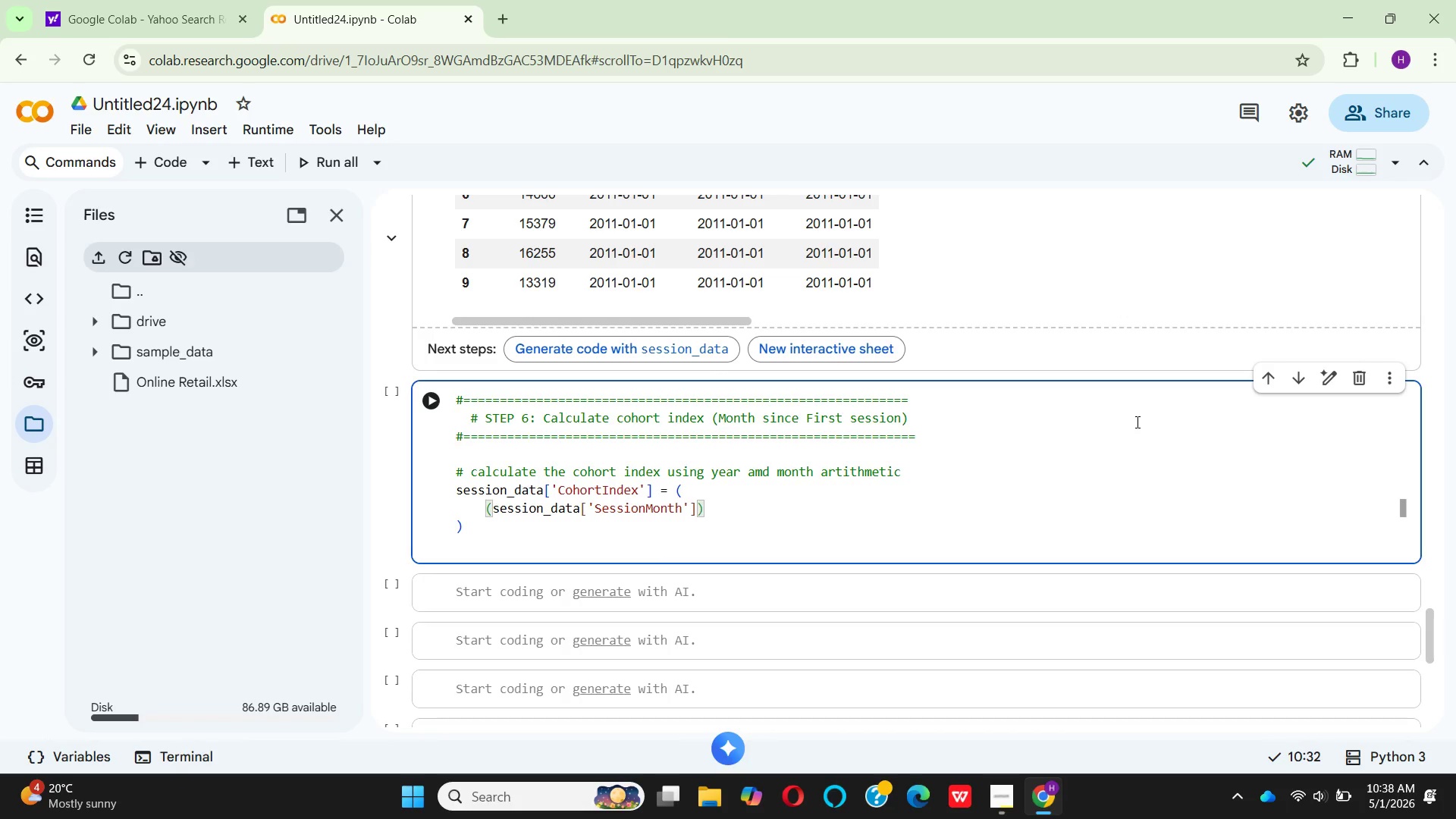 
type(.dt)
 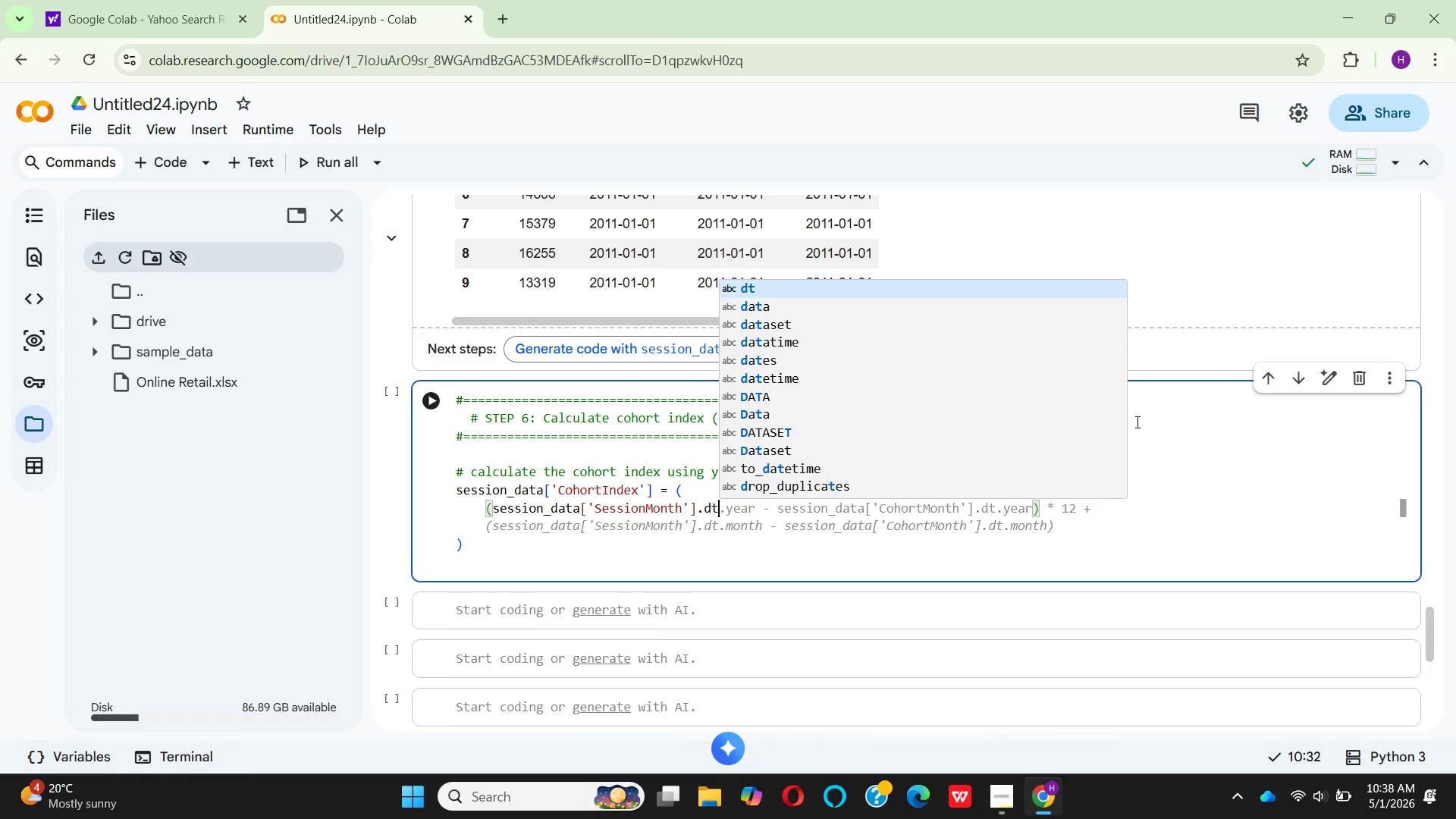 
key(Enter)
 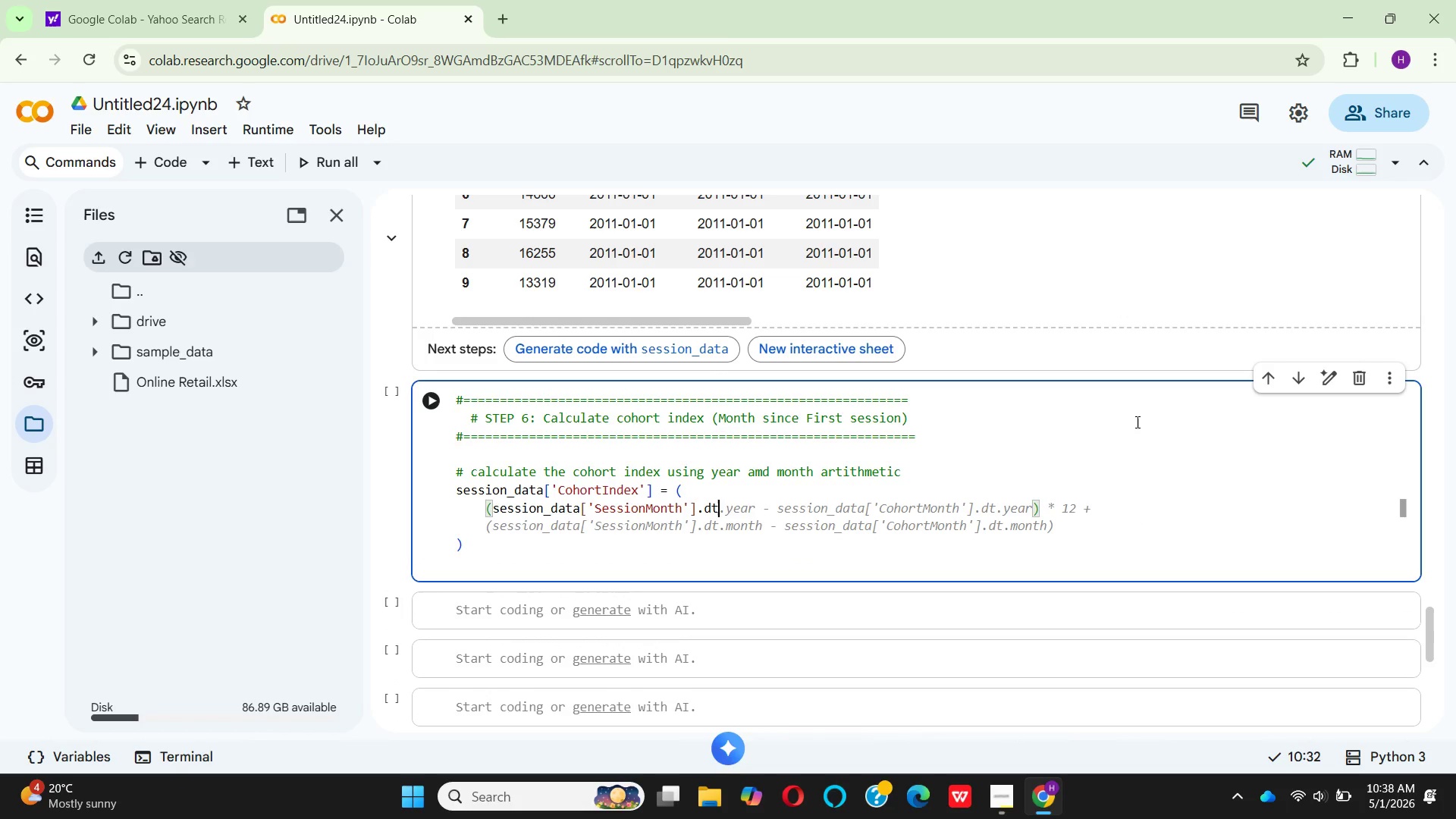 
type(.year)
 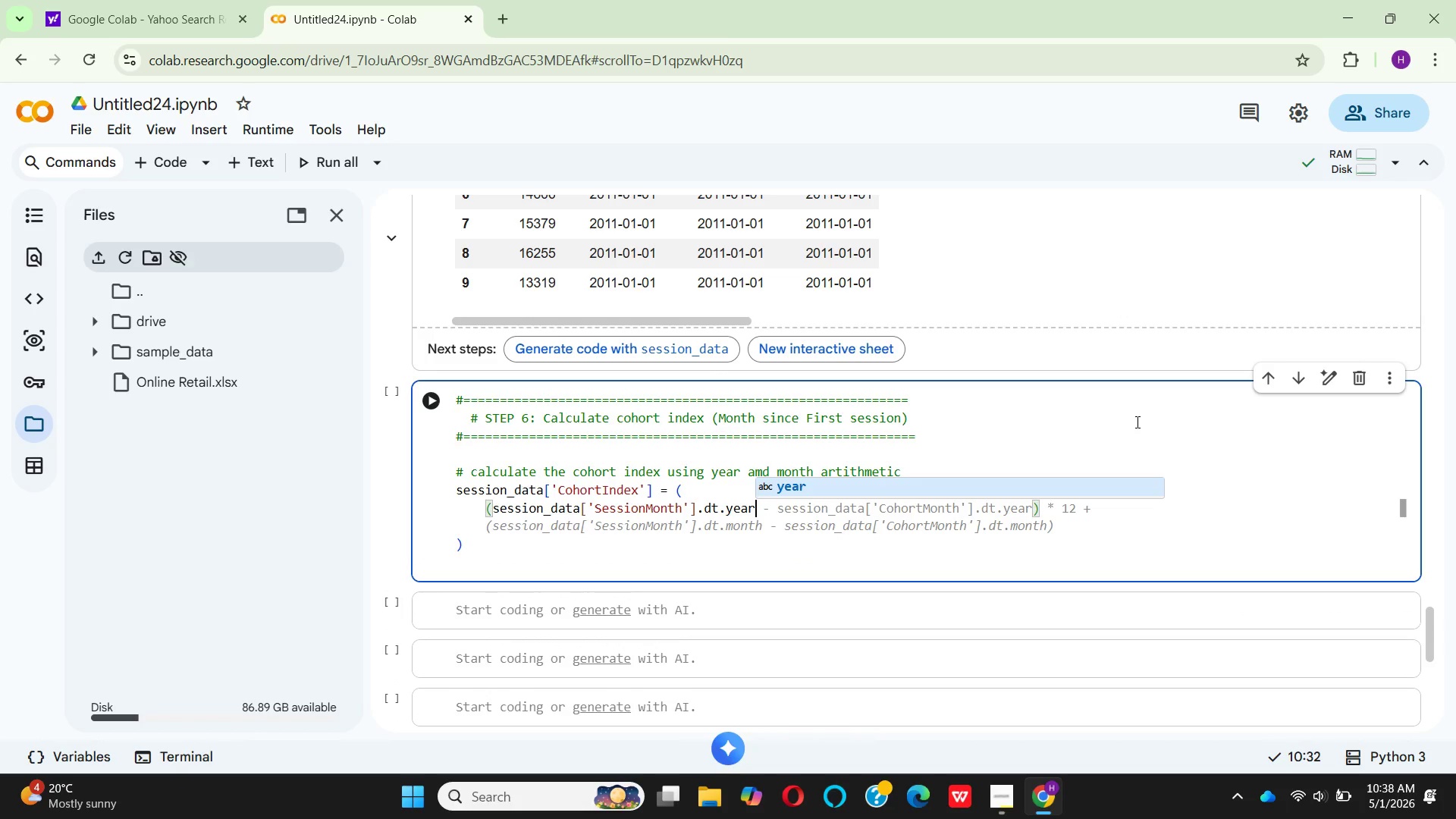 
key(Enter)
 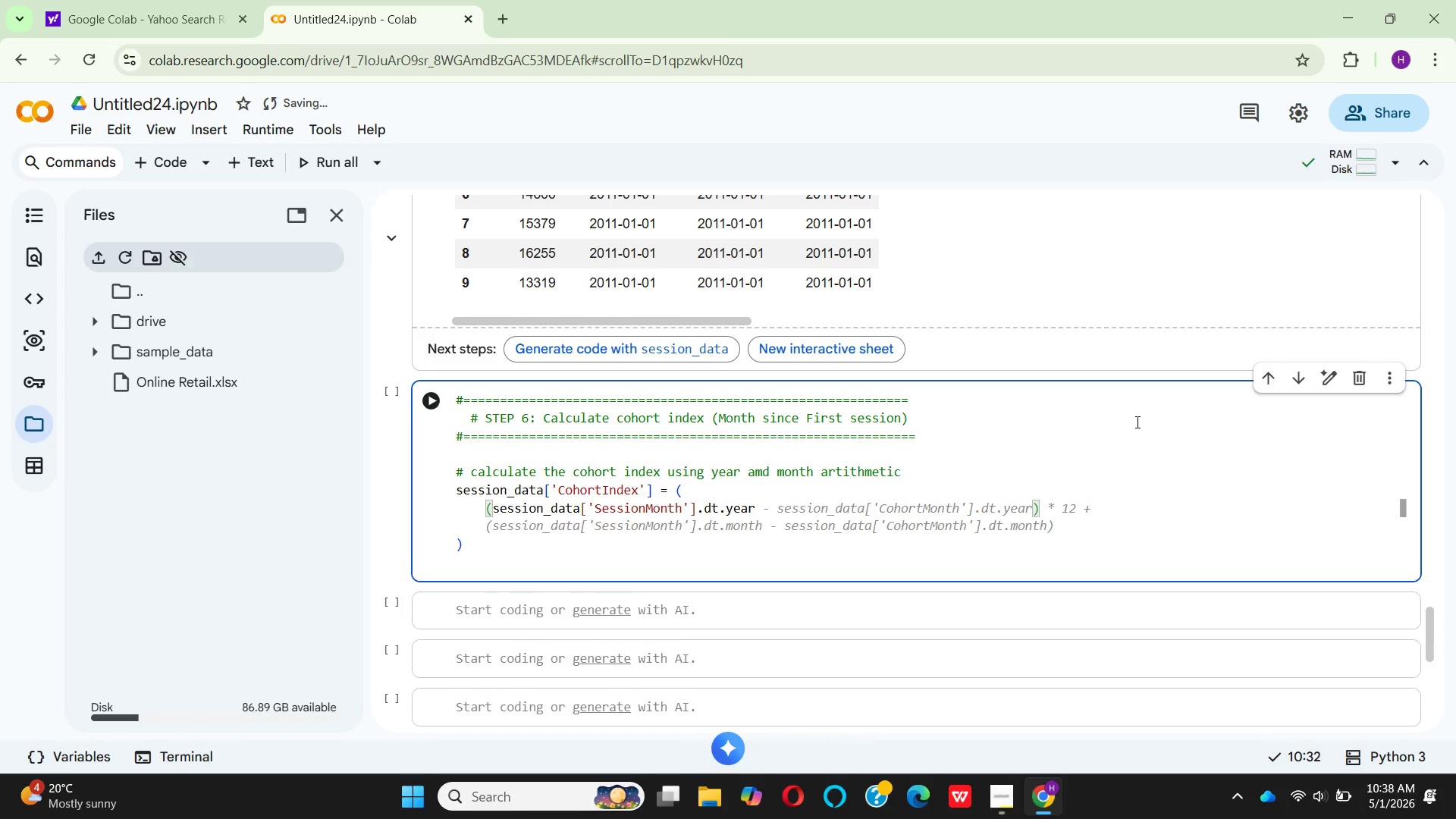 
type( - sess)
 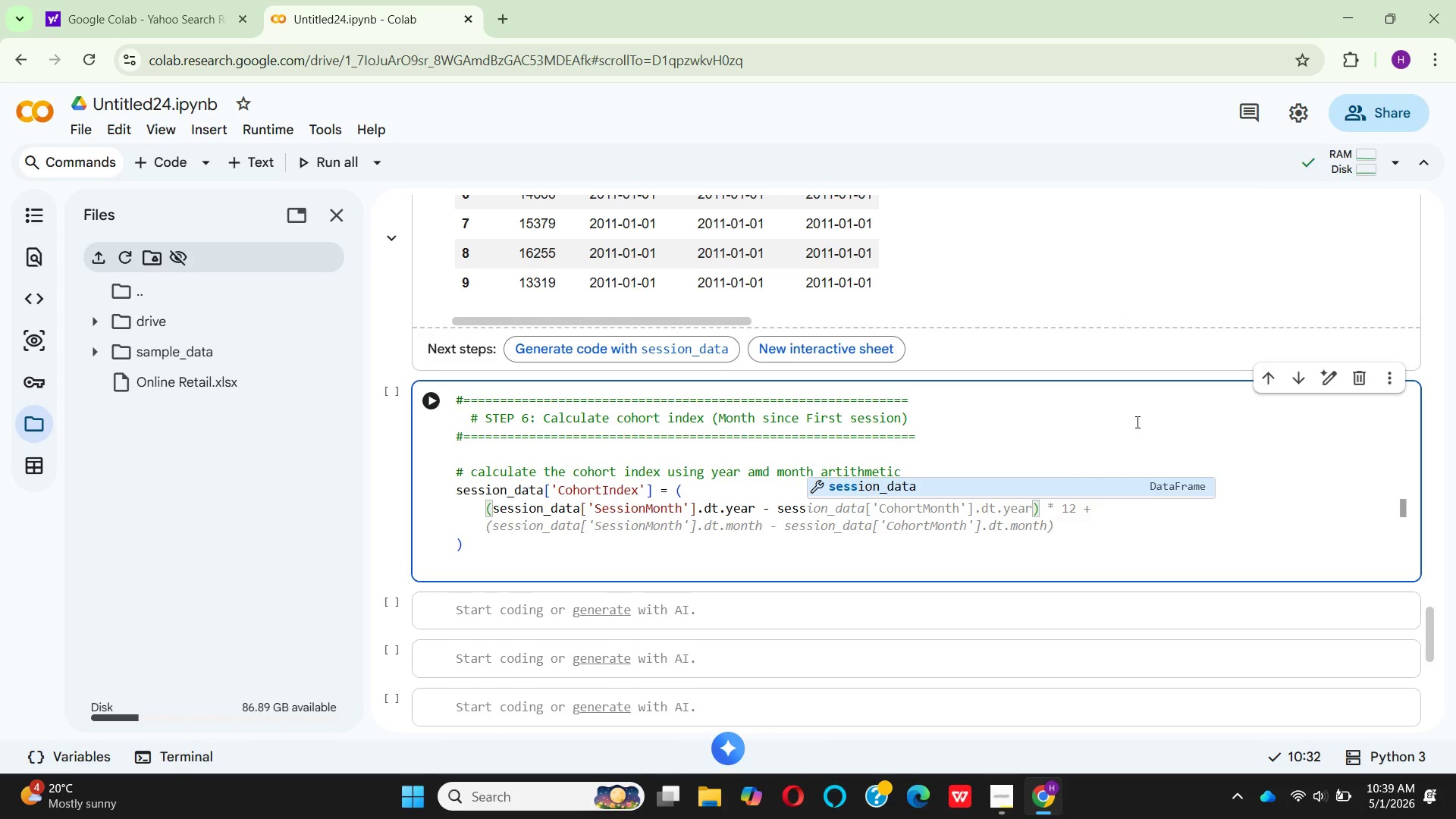 
key(Enter)
 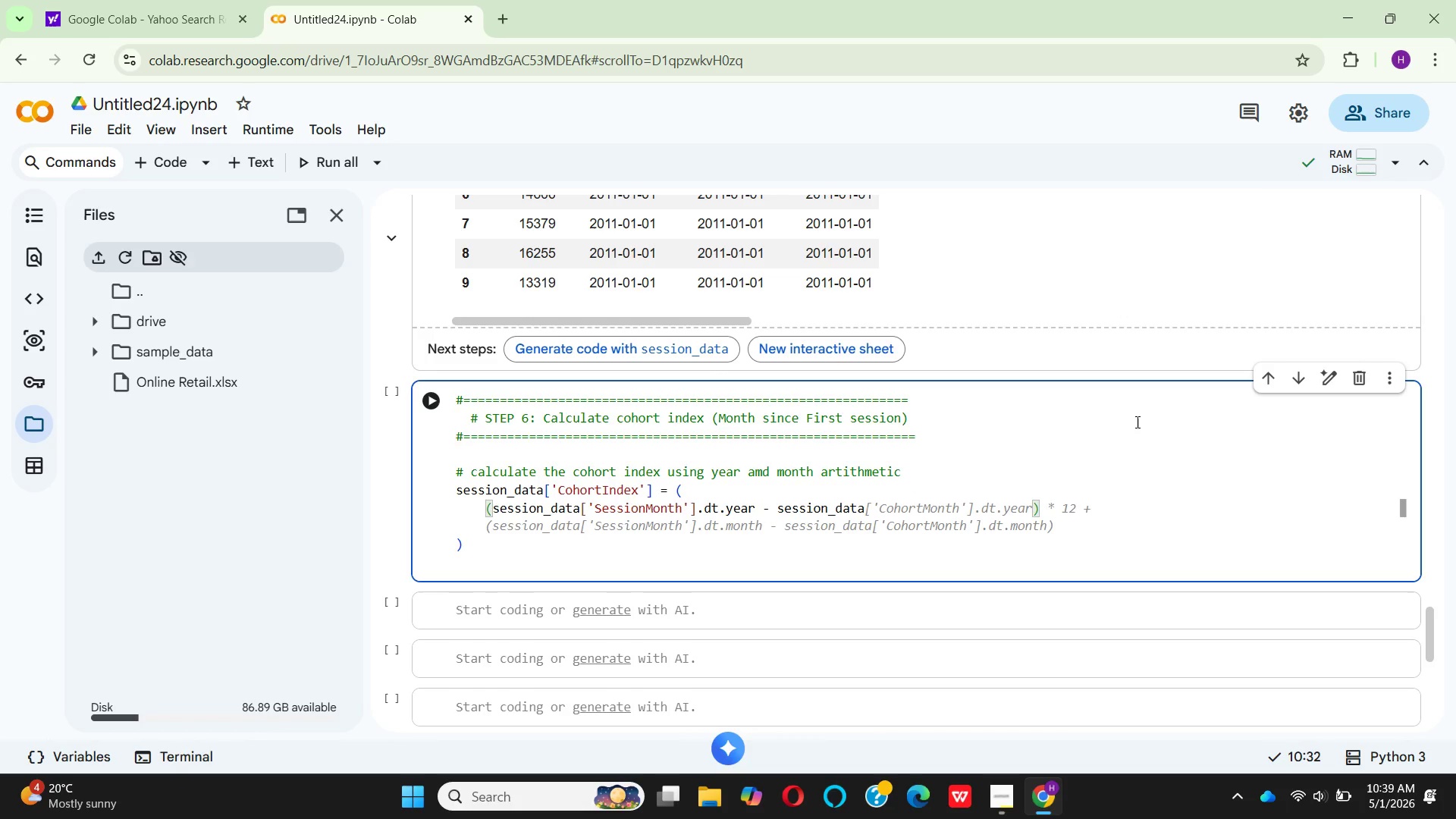 
key(BracketLeft)
 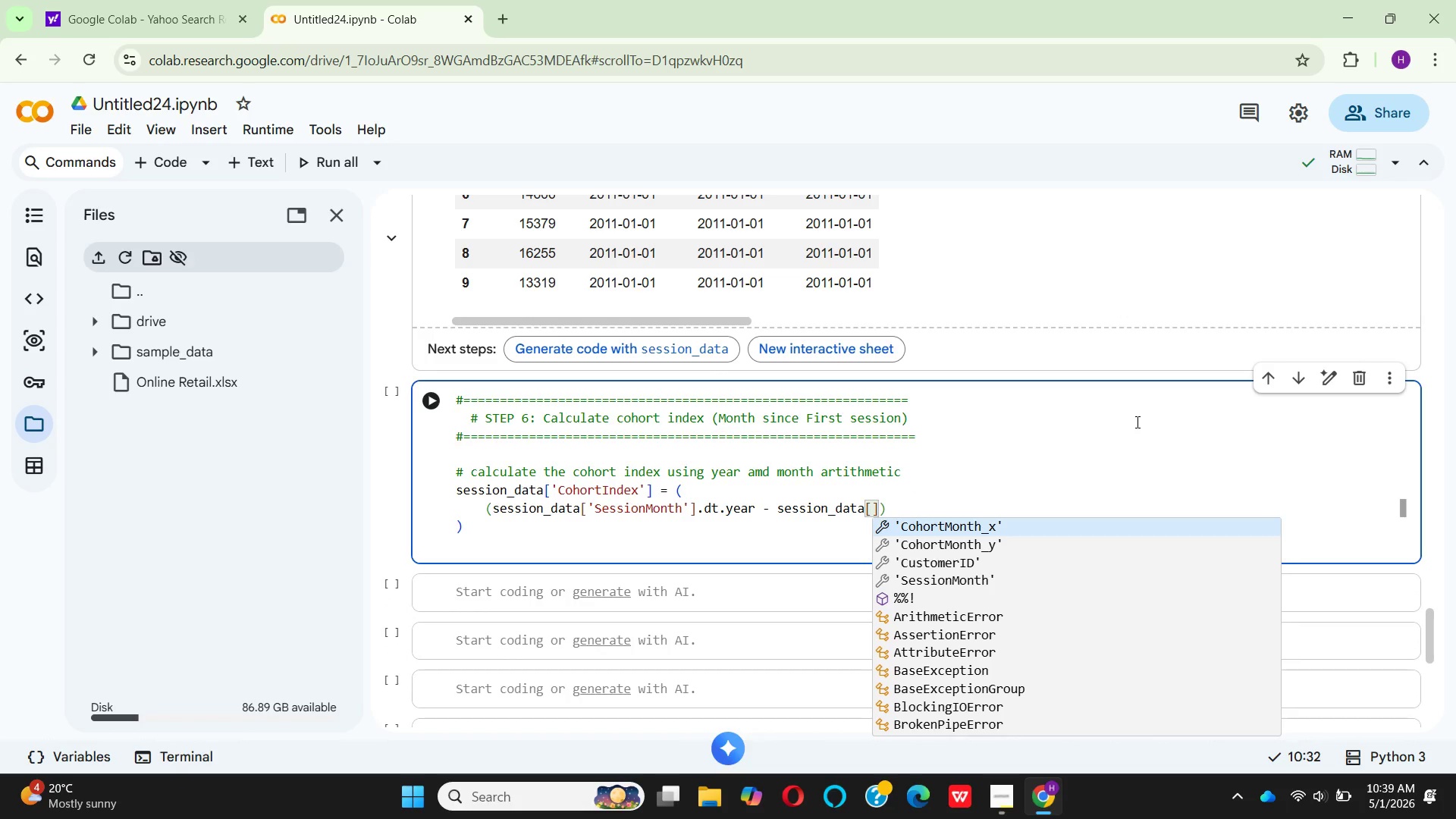 
key(Quote)
 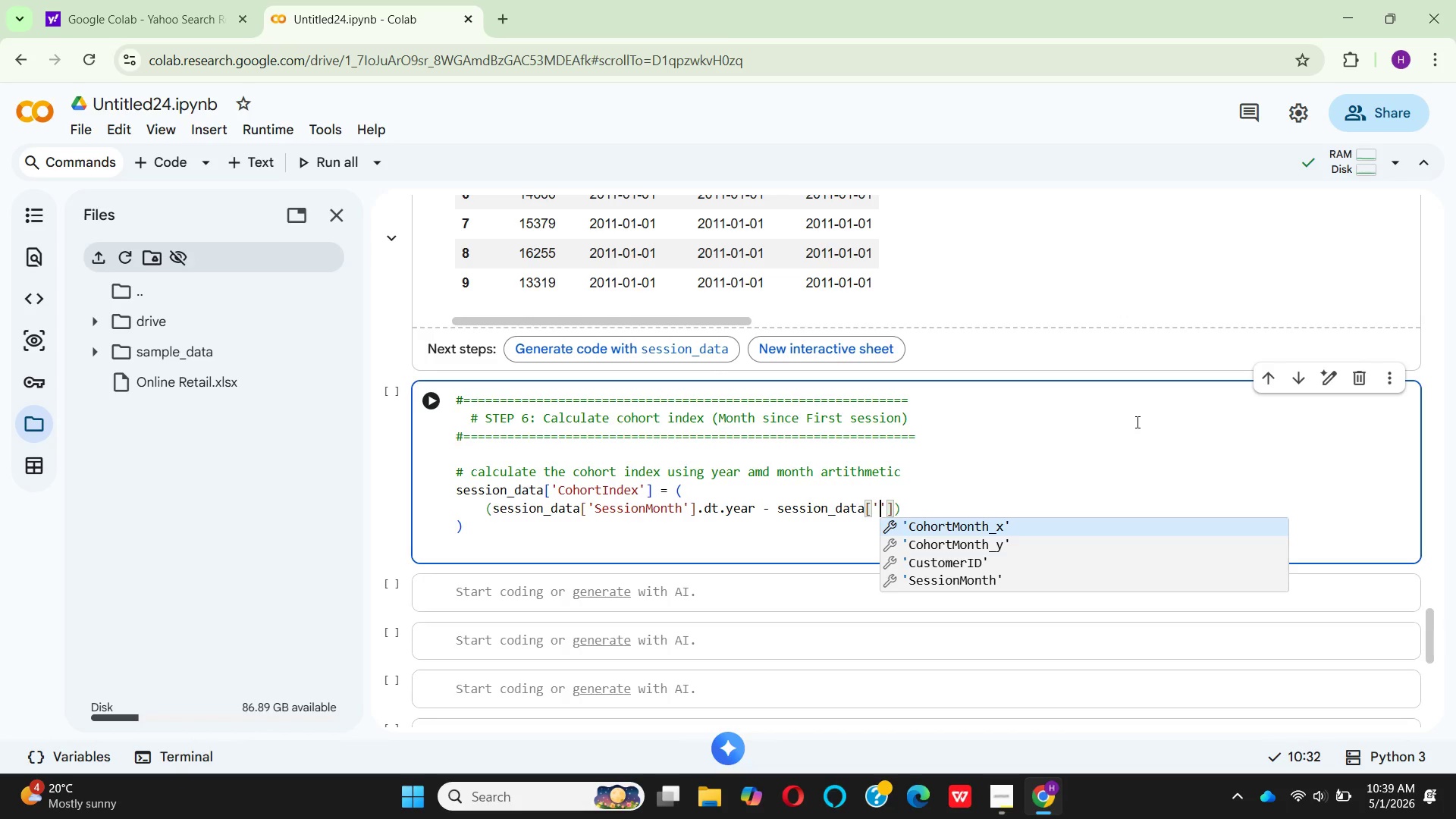 
key(CapsLock)
 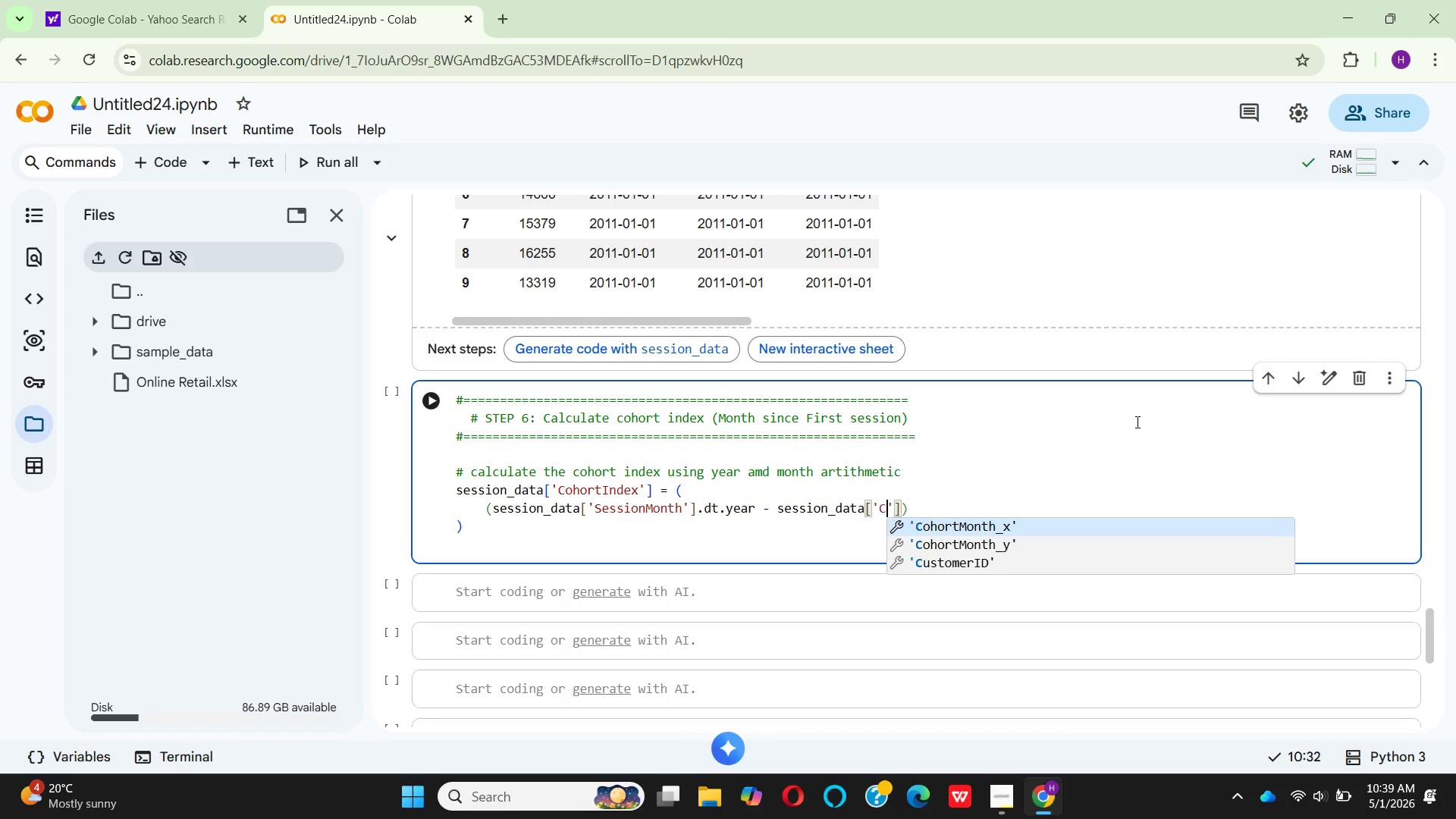 
key(C)
 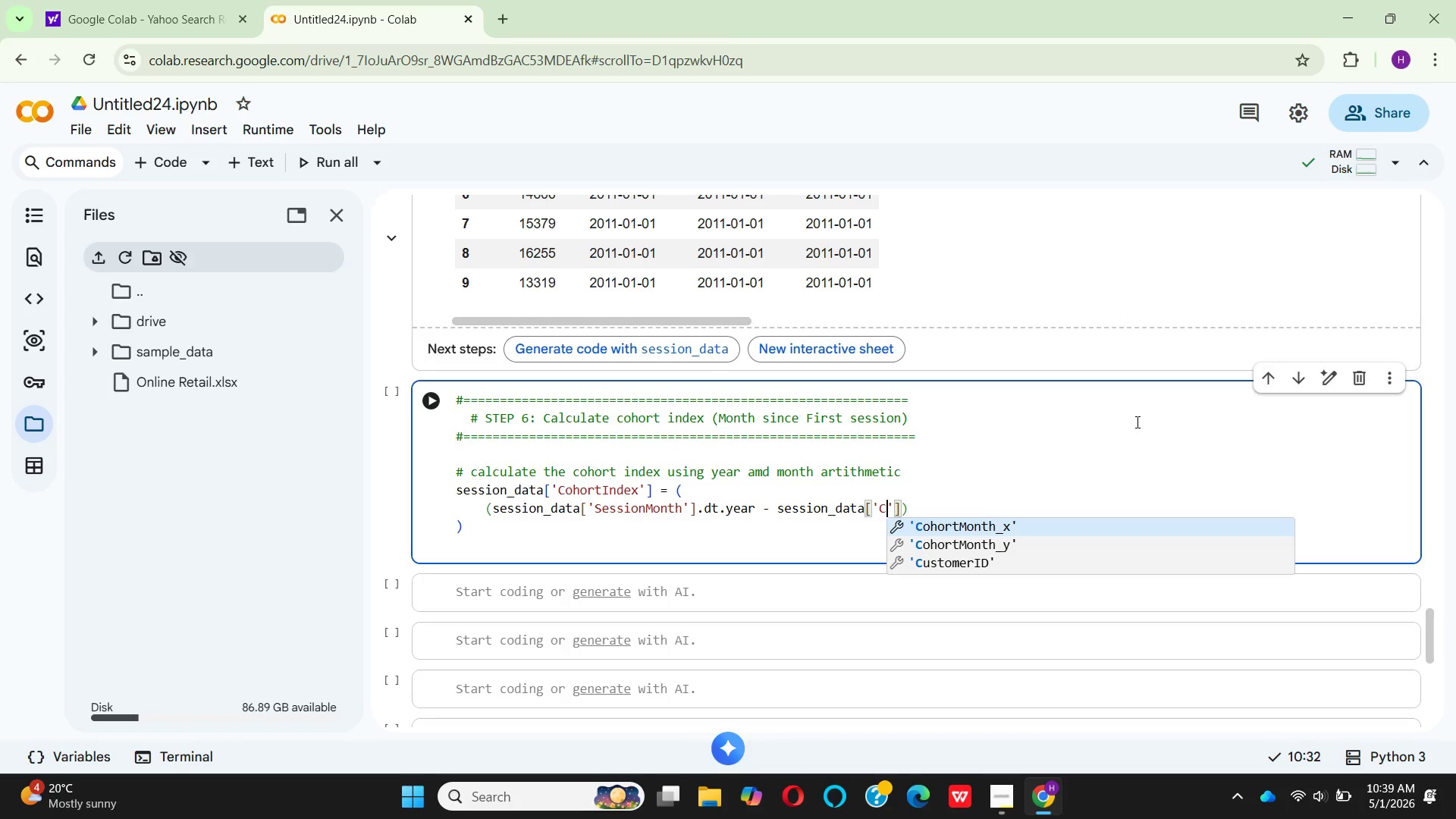 
key(CapsLock)
 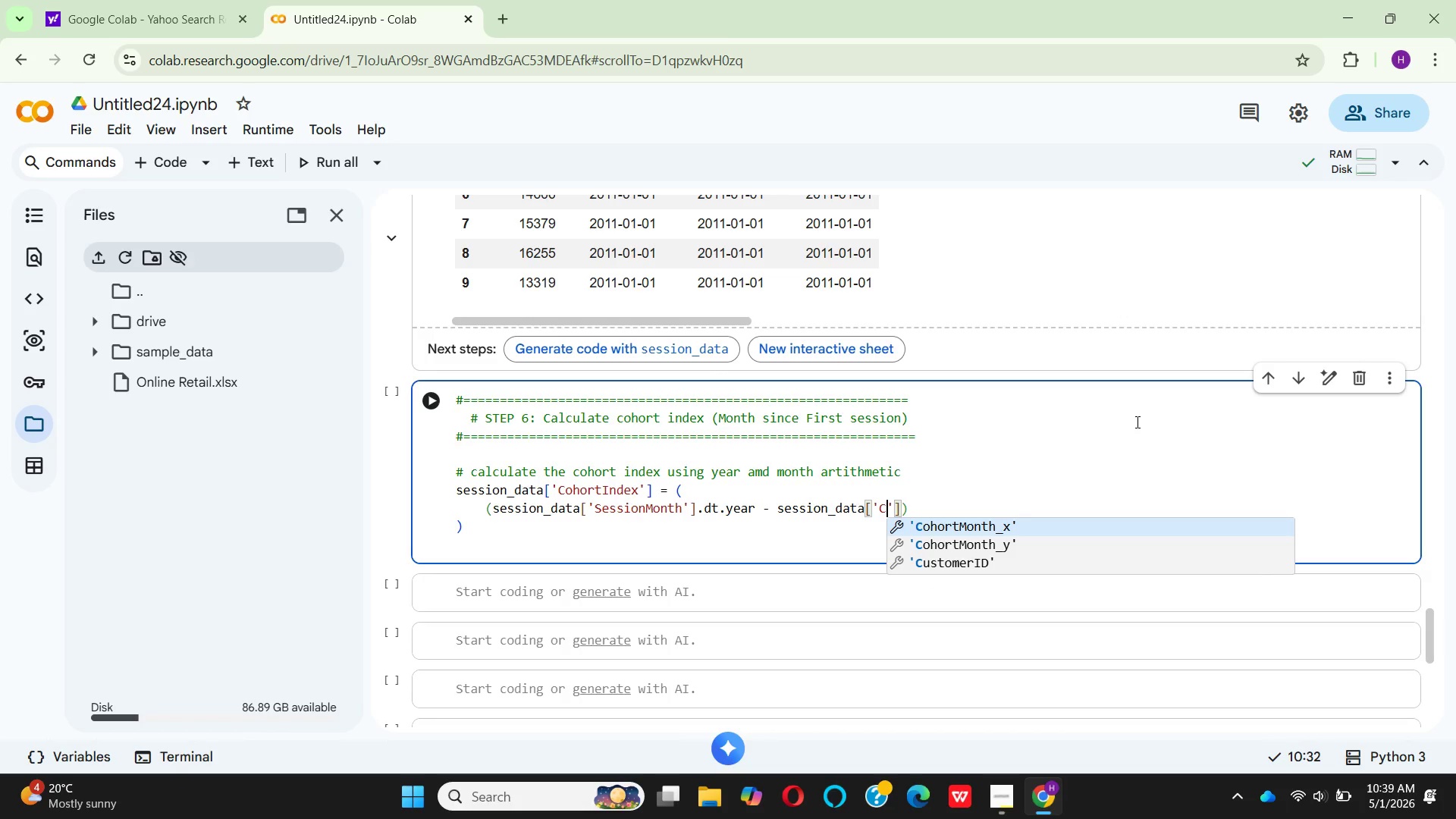 
type(ohortMonth)
 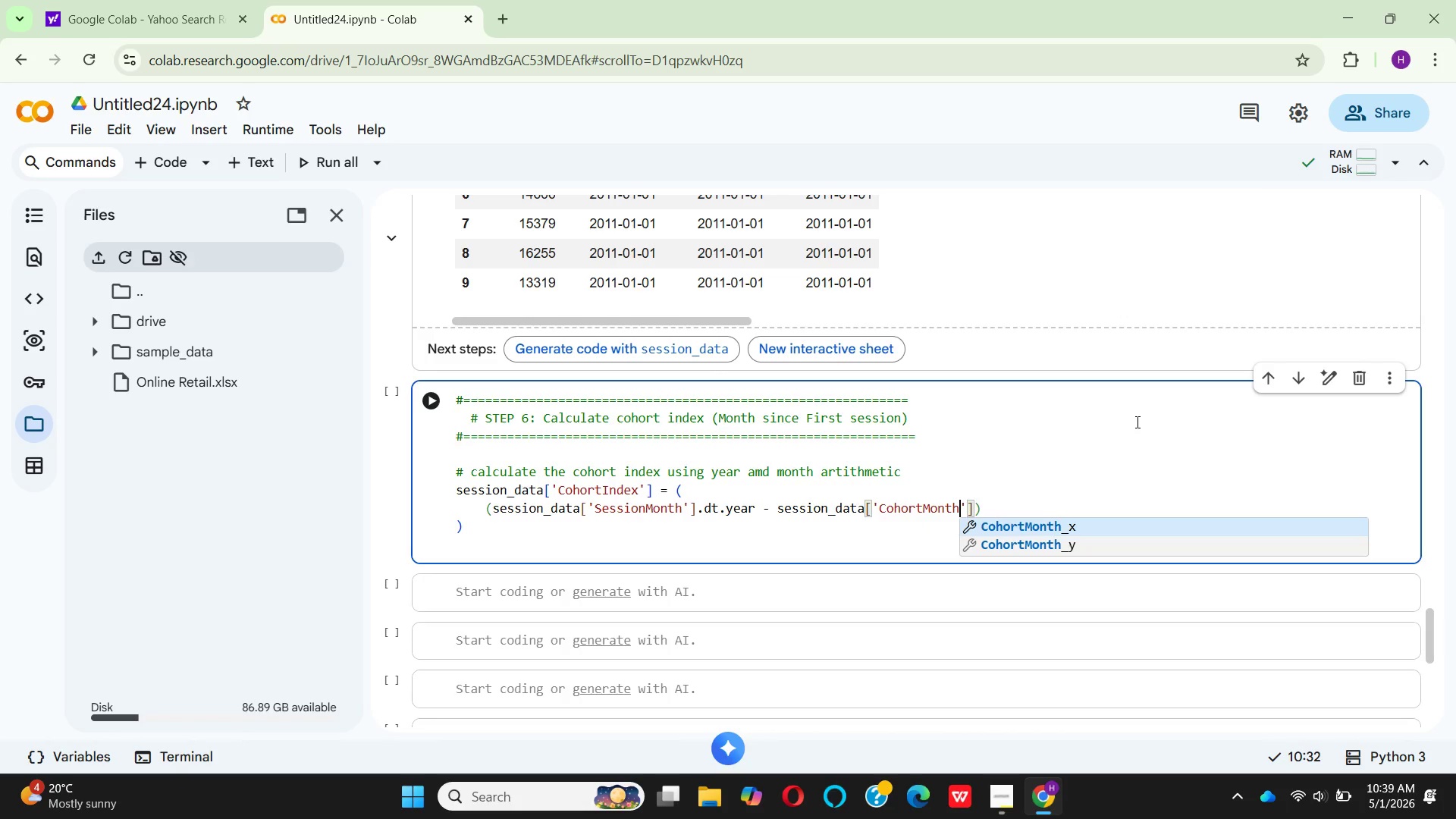 
key(ArrowRight)
 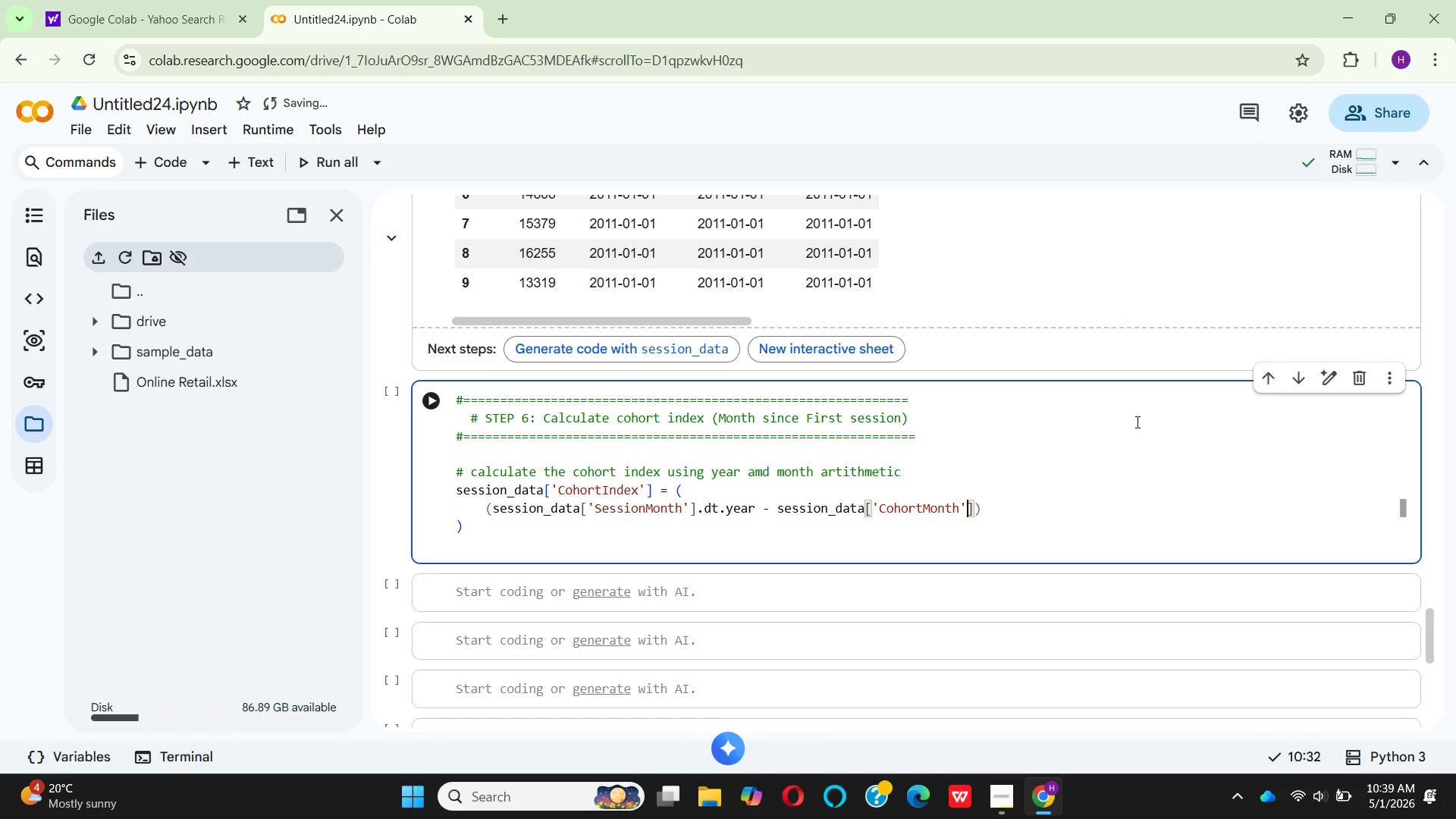 
key(ArrowRight)
 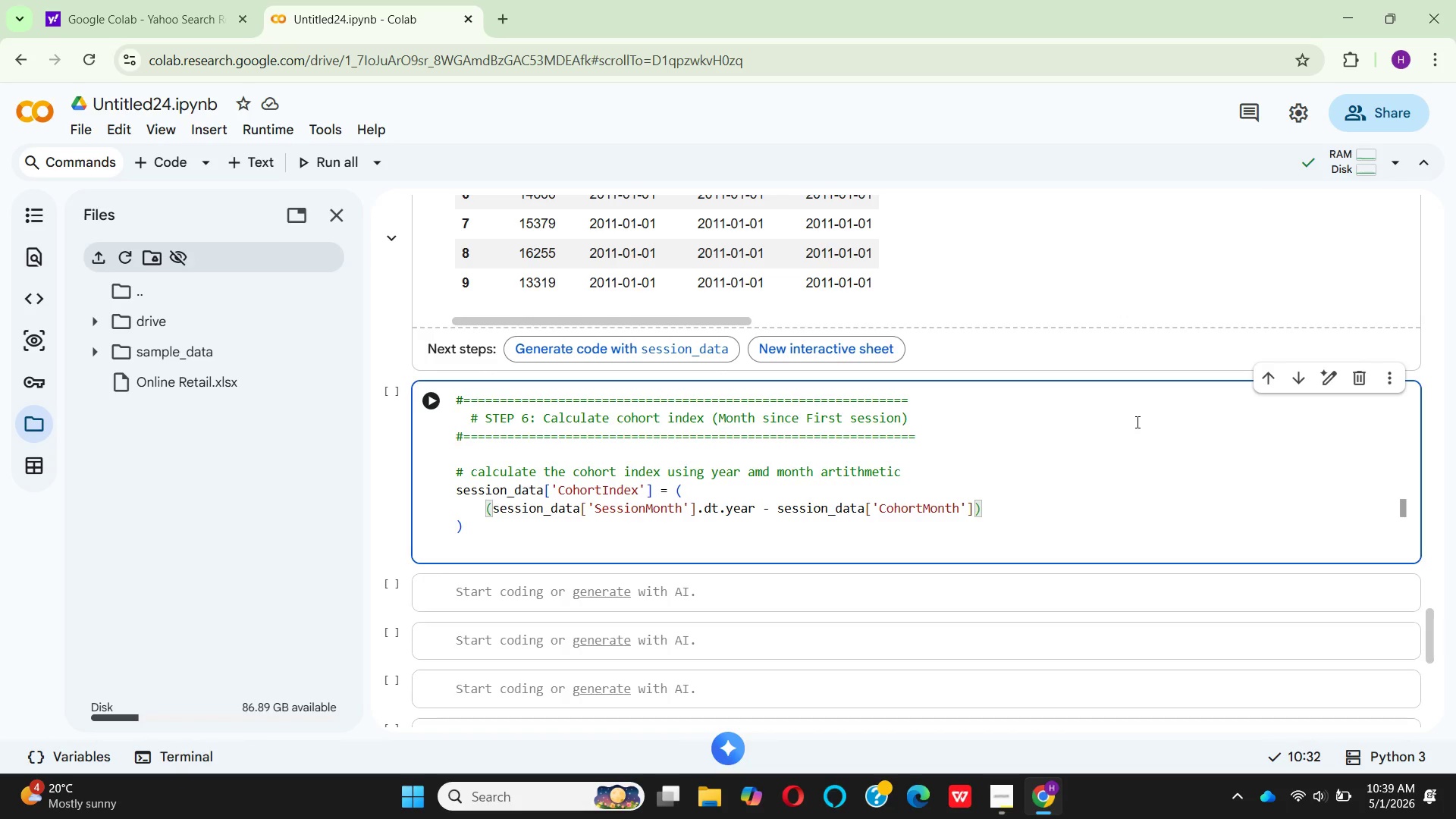 
type(.dt)
 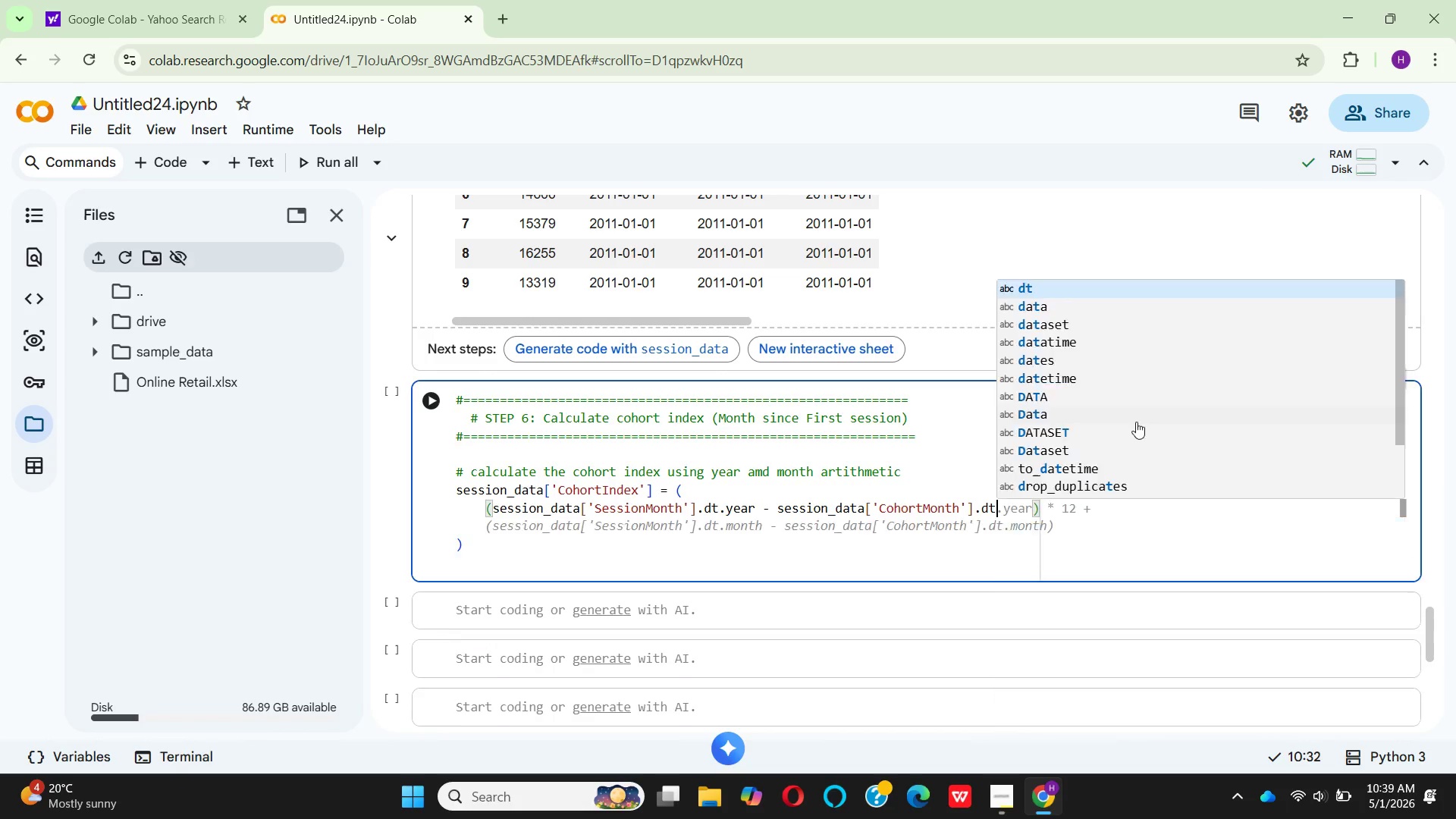 
key(Enter)
 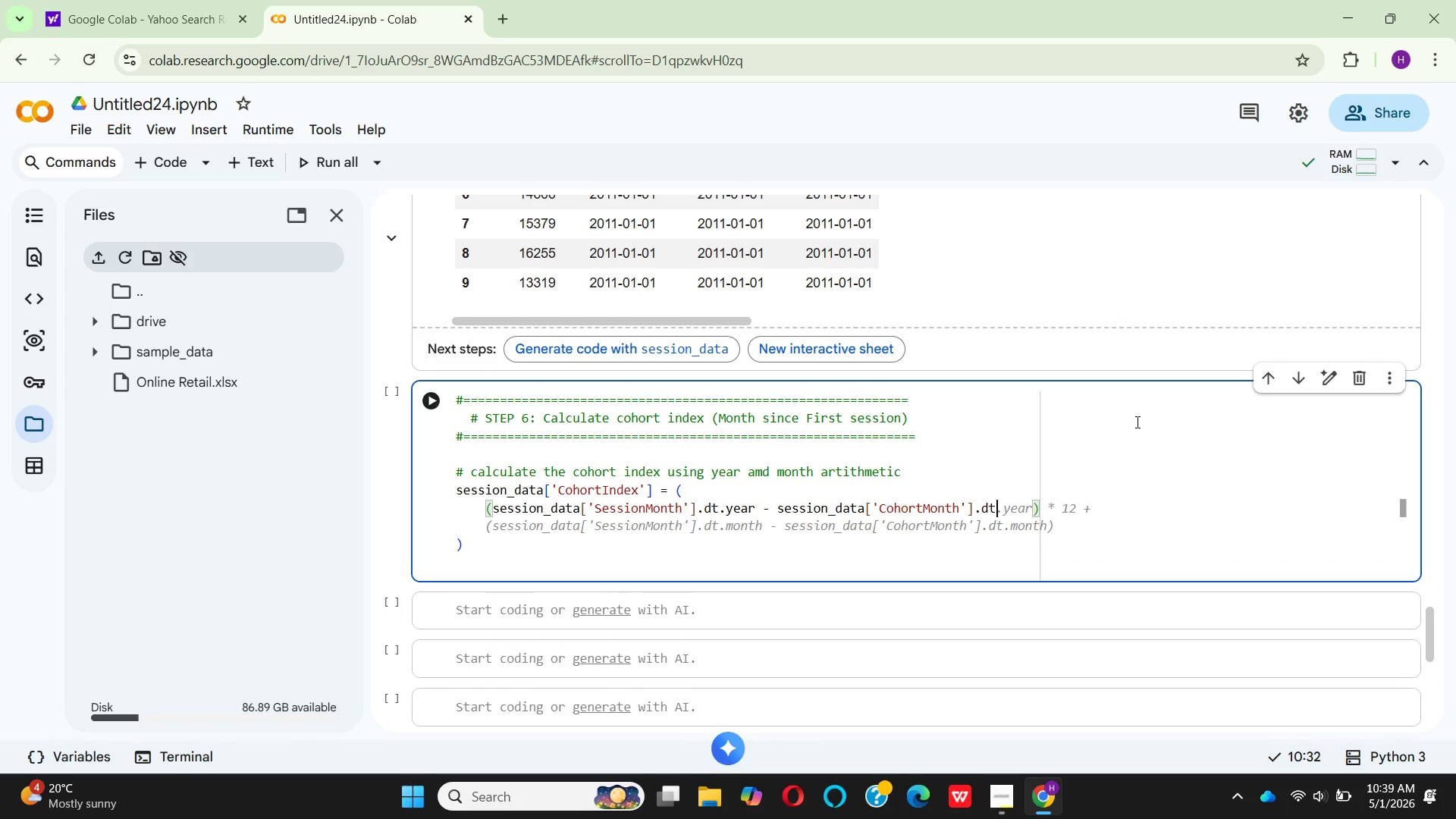 
wait(8.91)
 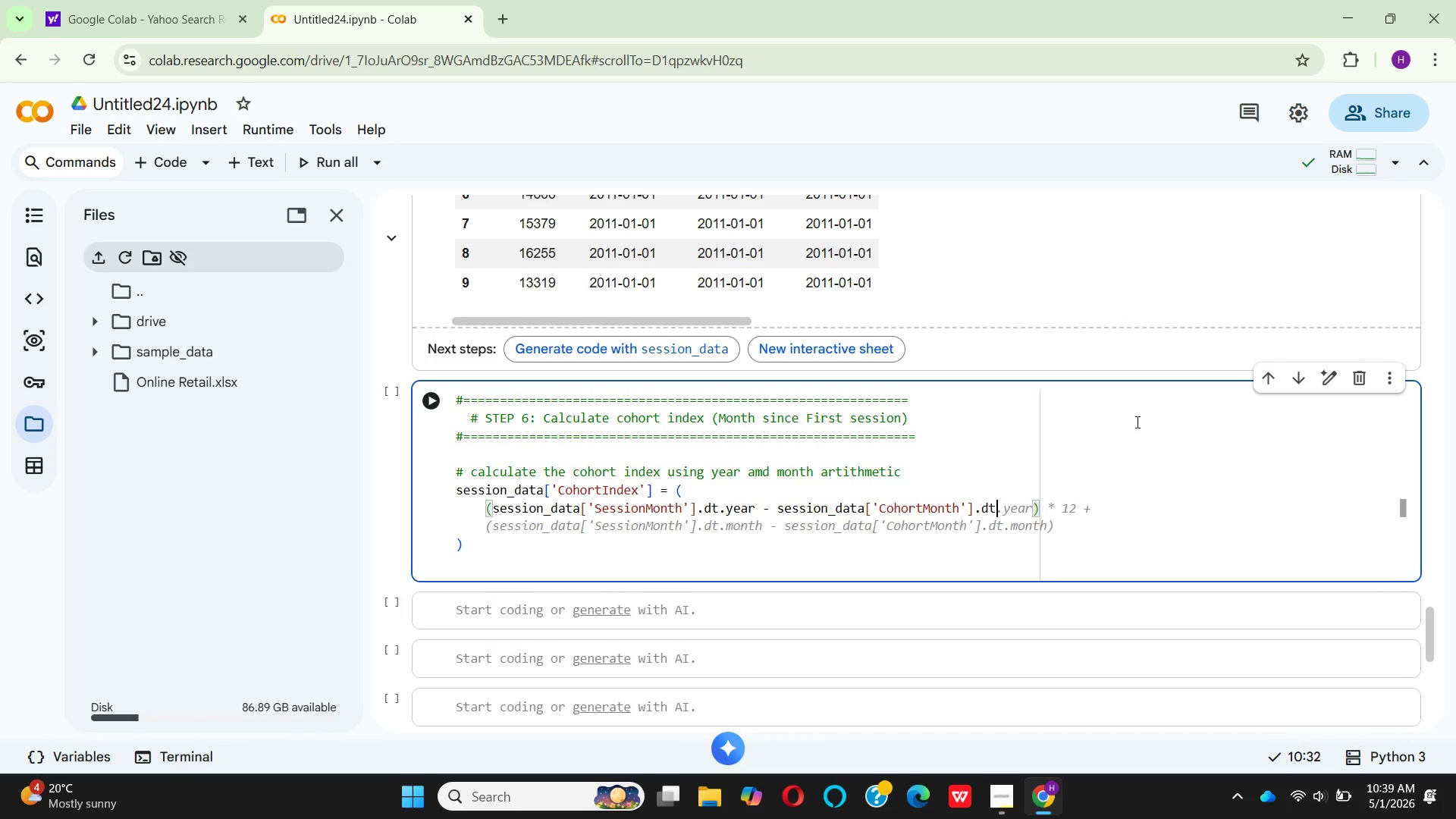 
type(.ye)
 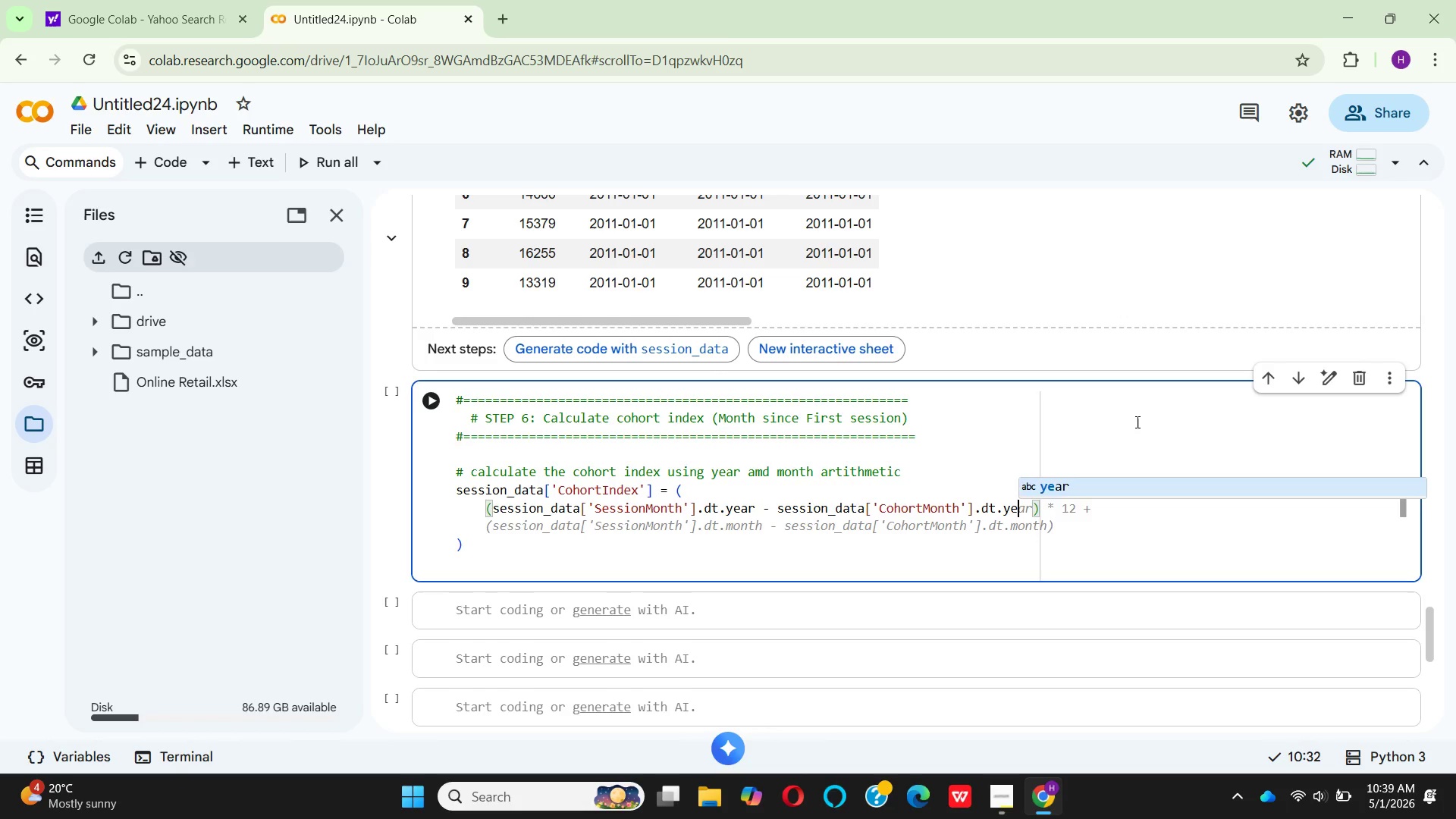 
hold_key(key=Enter, duration=0.31)
 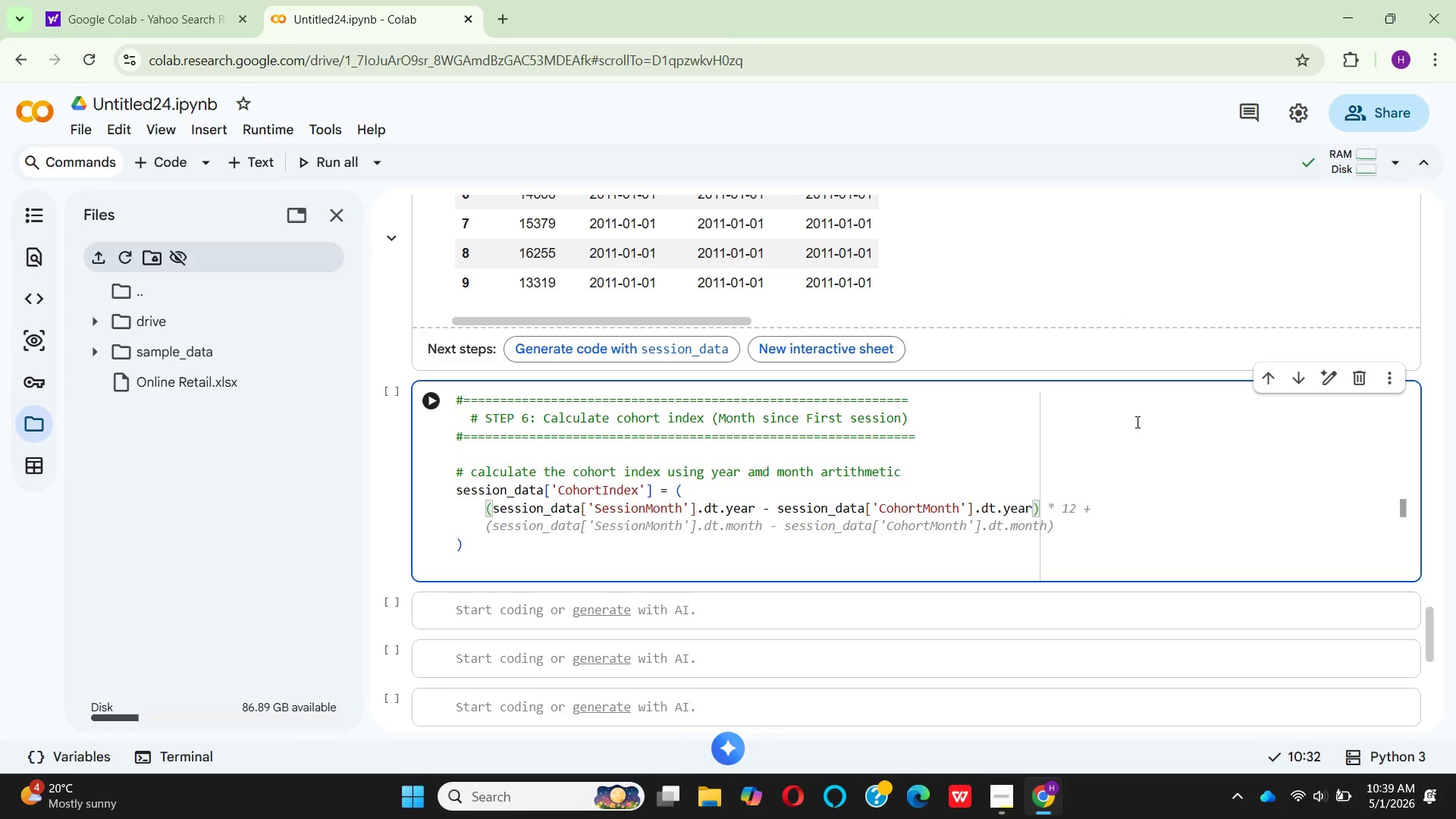 
key(ArrowRight)
 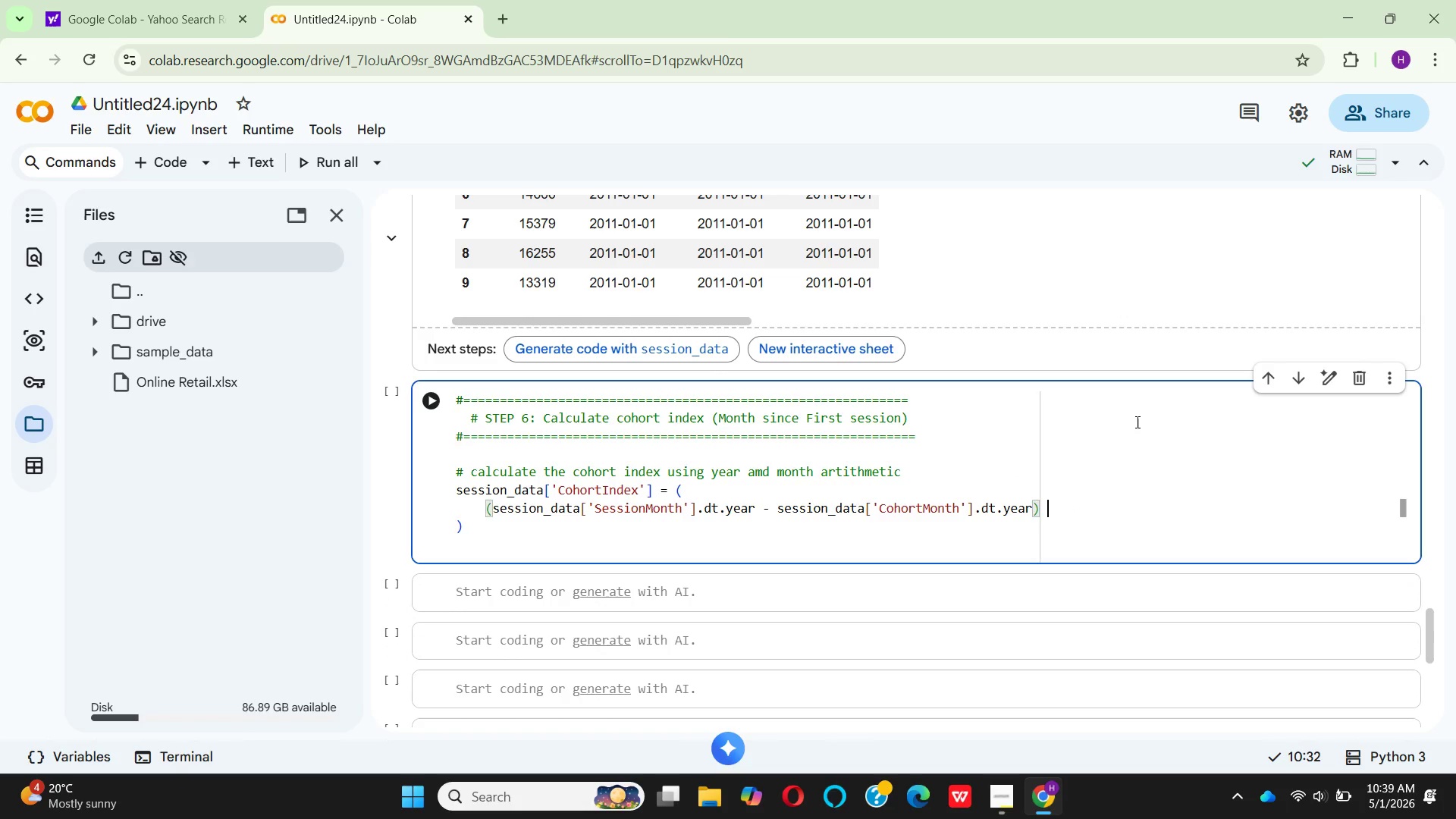 
type( * !@ +)
 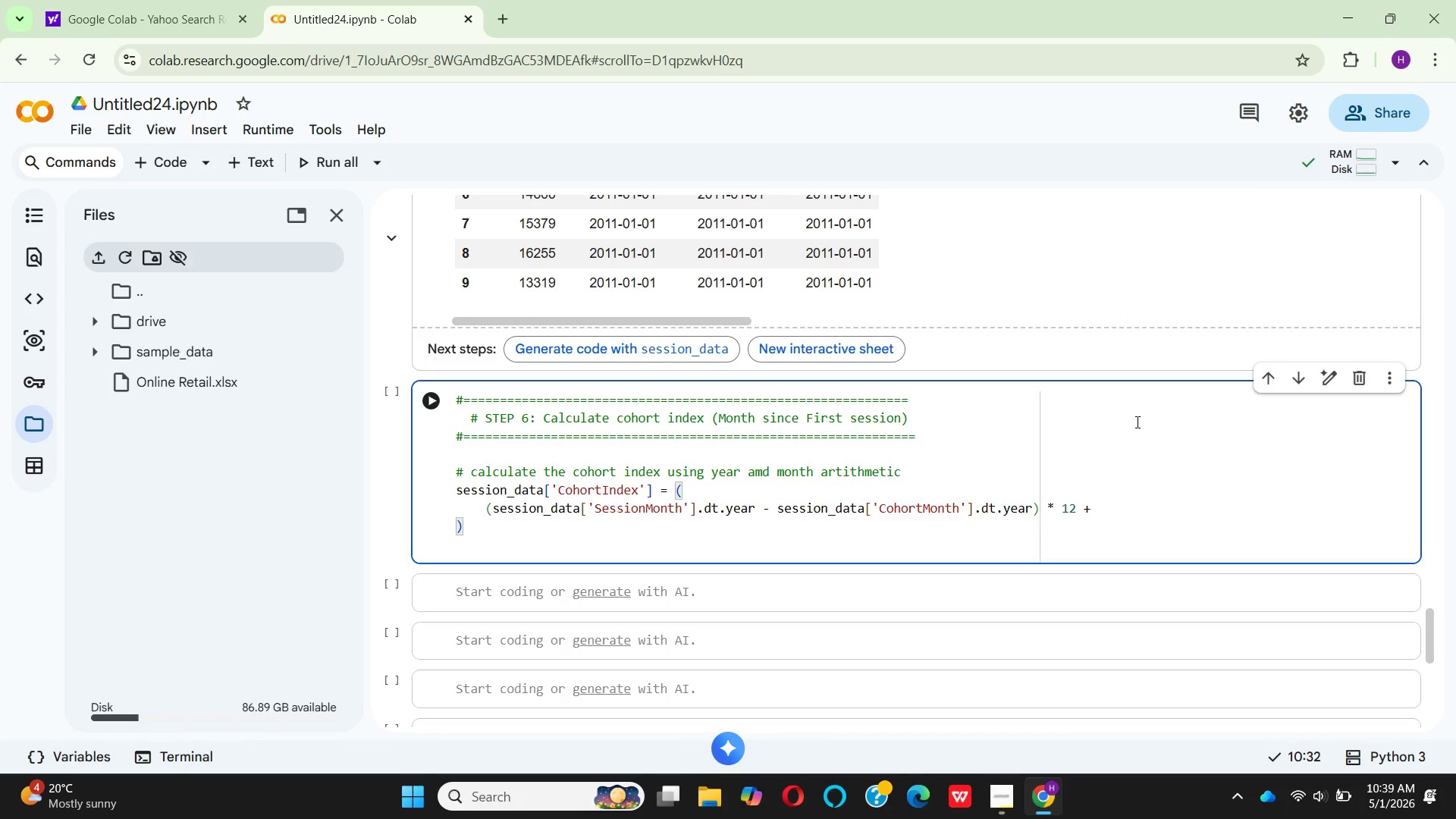 
key(Shift+Enter)
 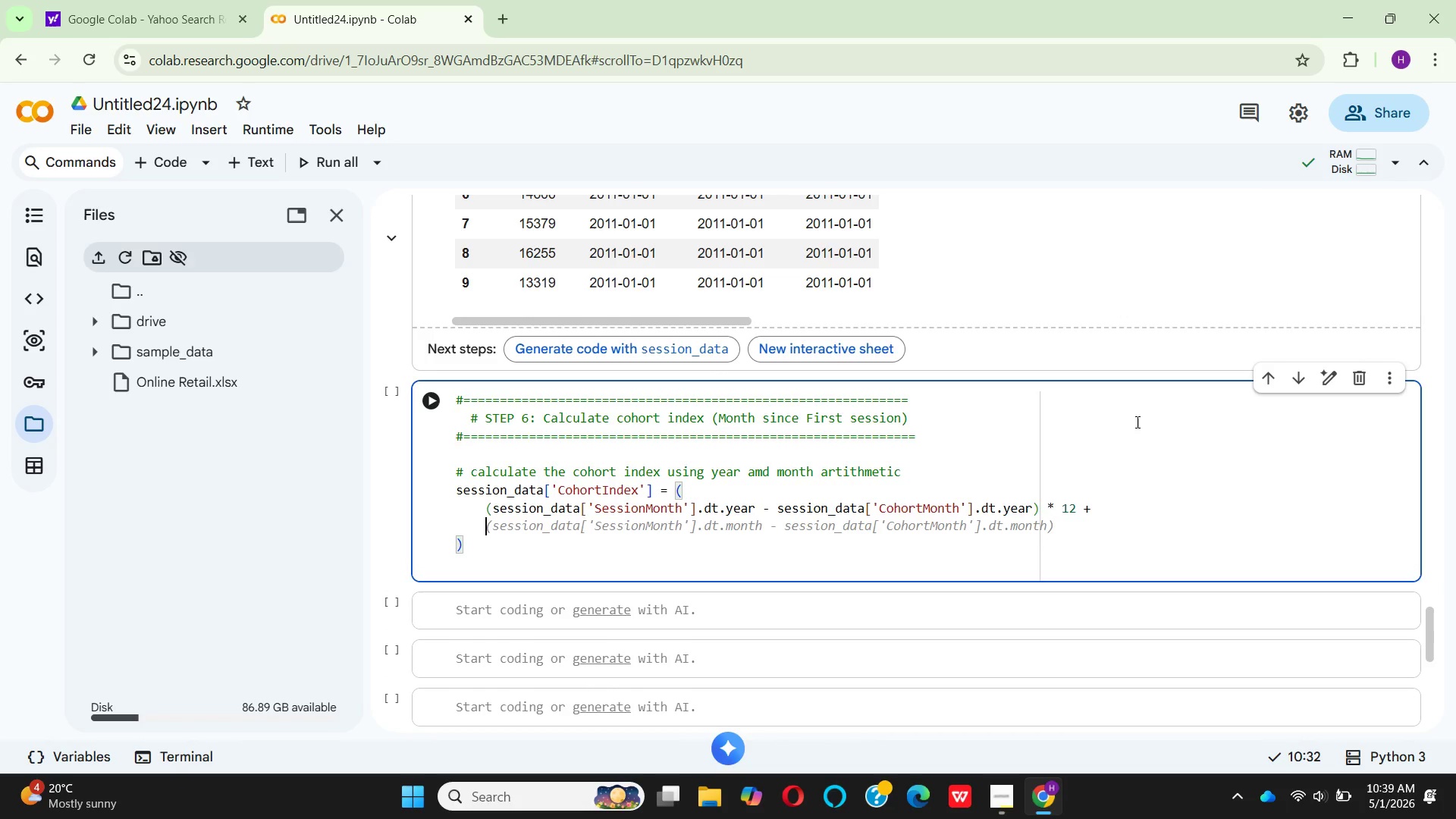 
type((se[')
 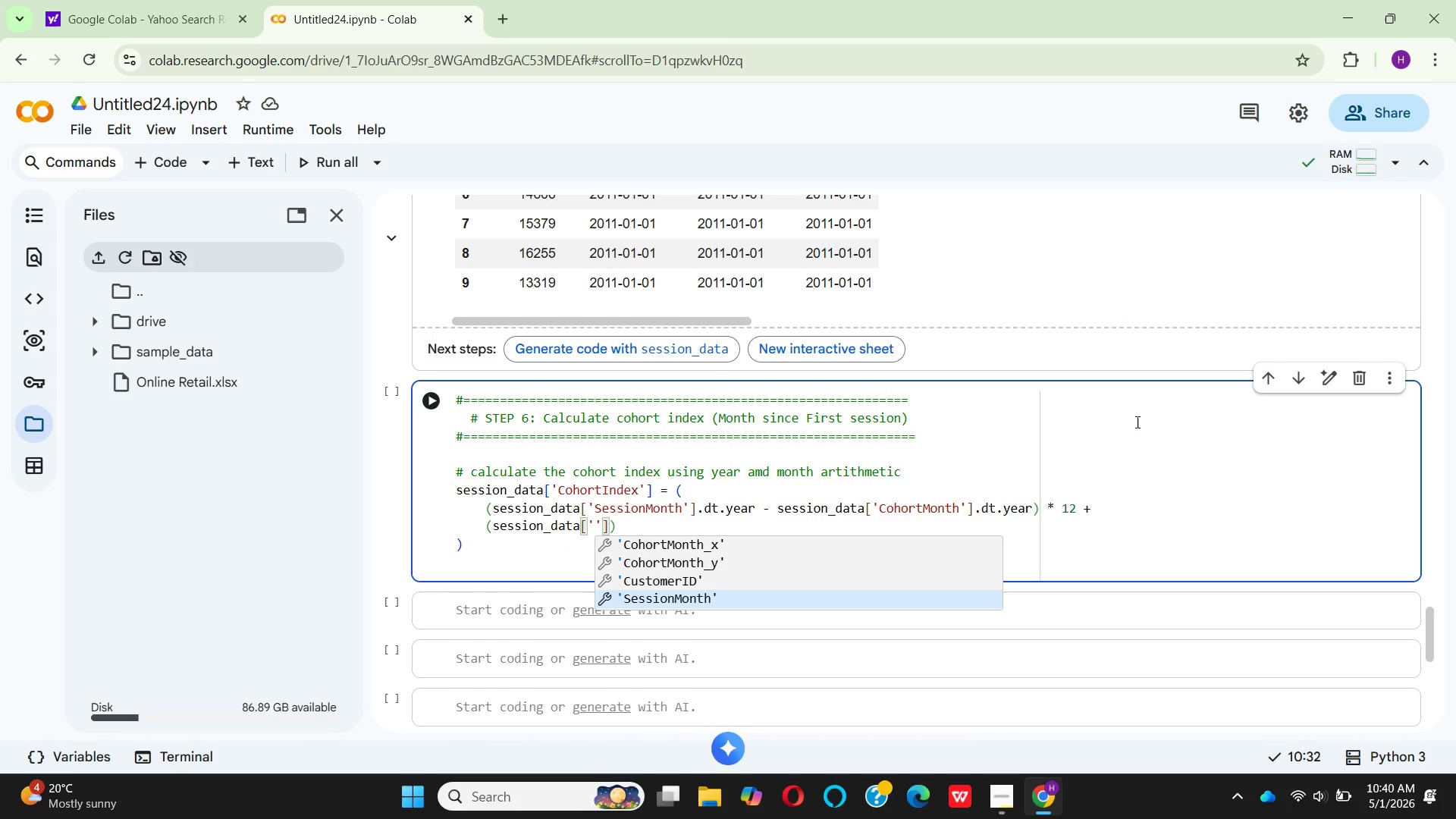 
hold_key(key=Enter, duration=0.31)
 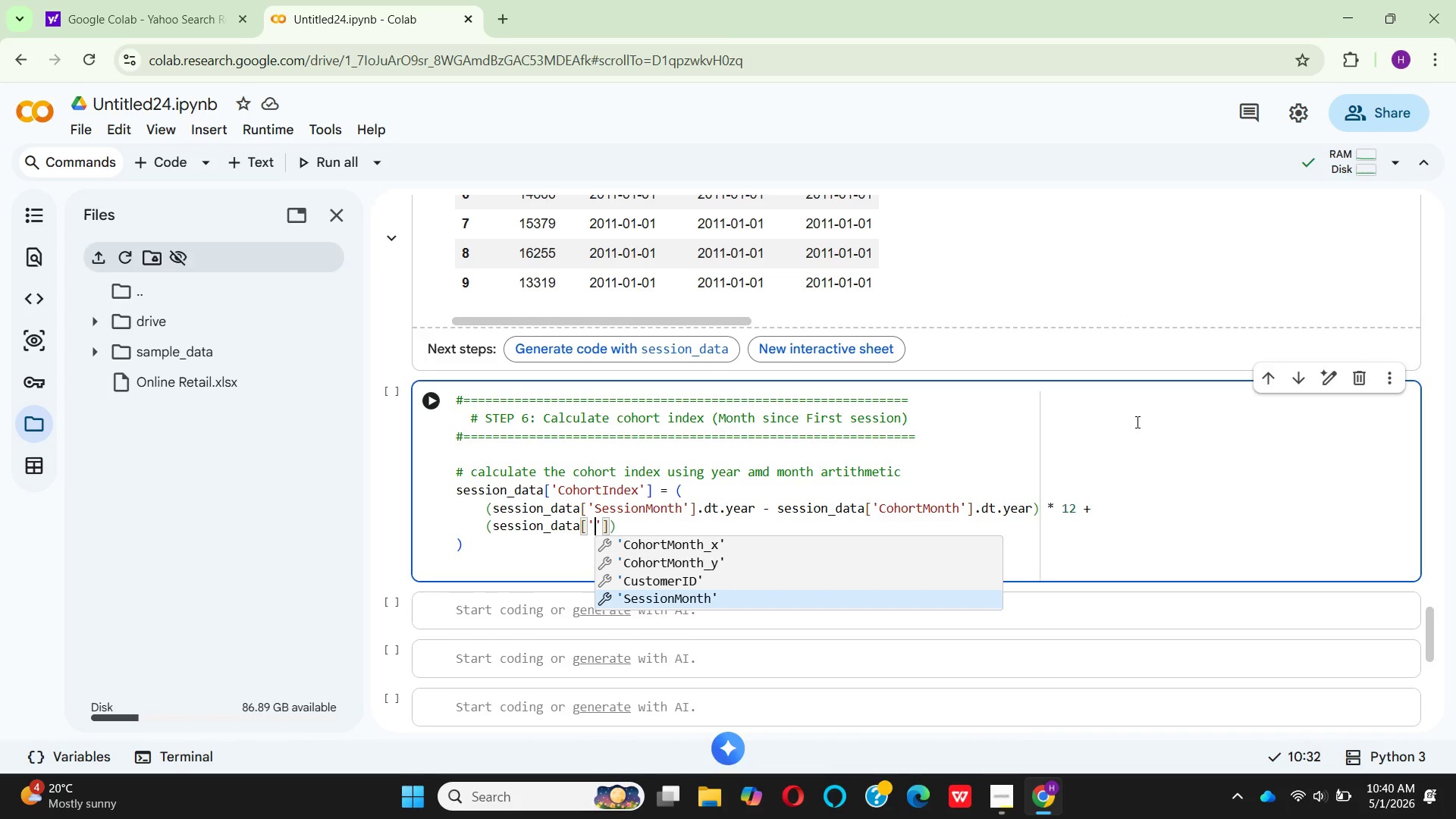 
key(Shift+ShiftRight)
 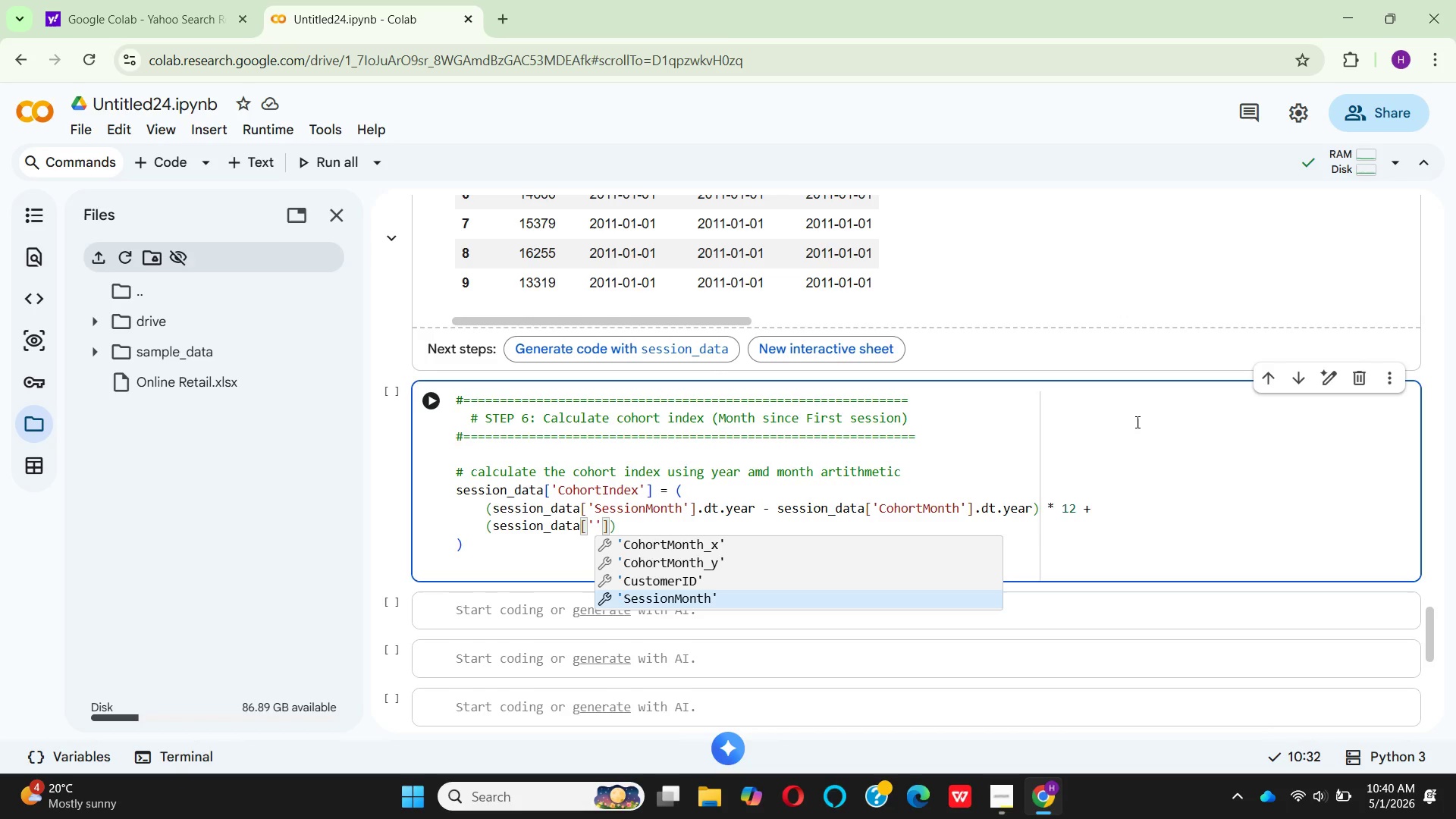 
key(Enter)
 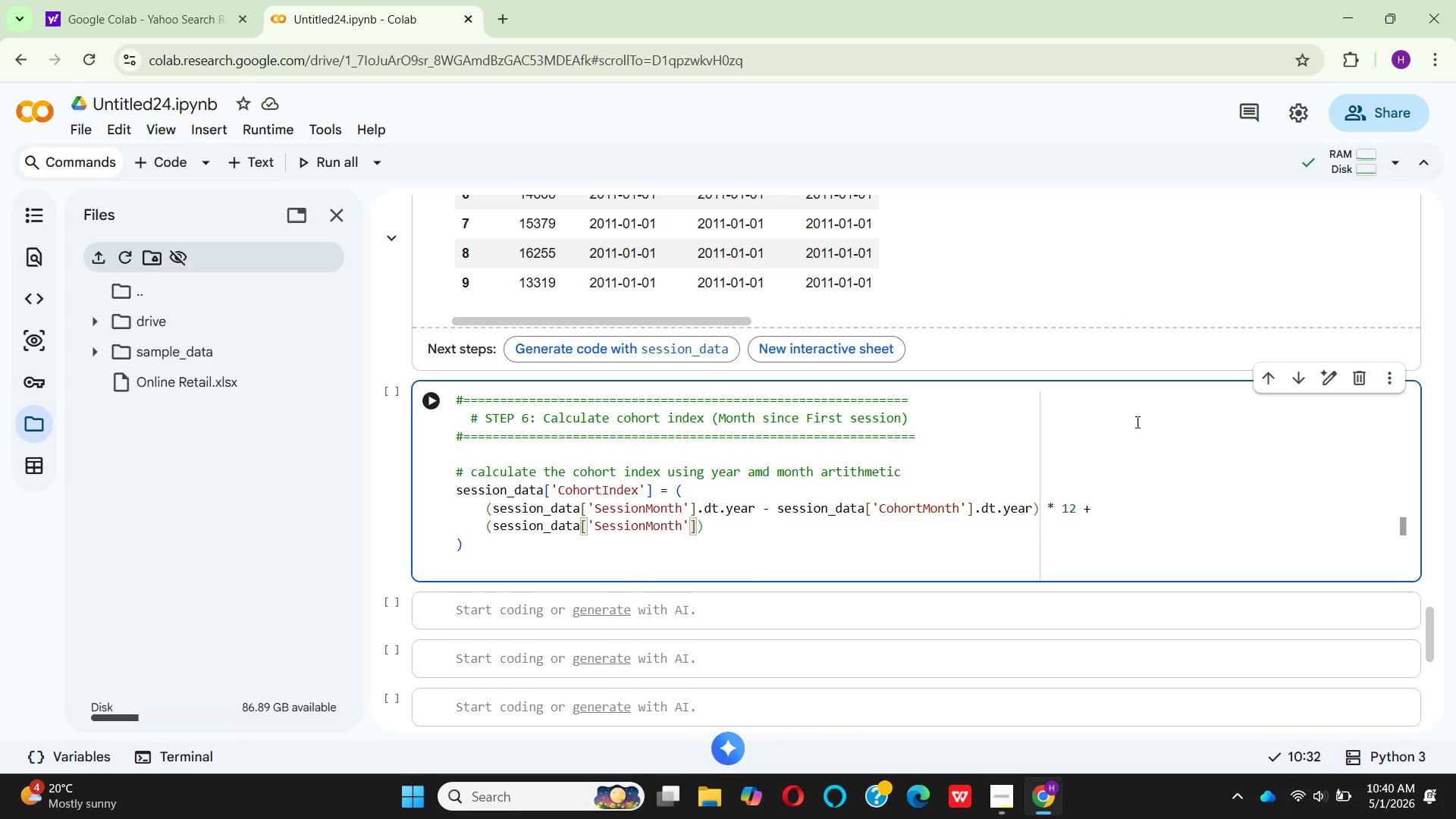 
key(ArrowRight)
 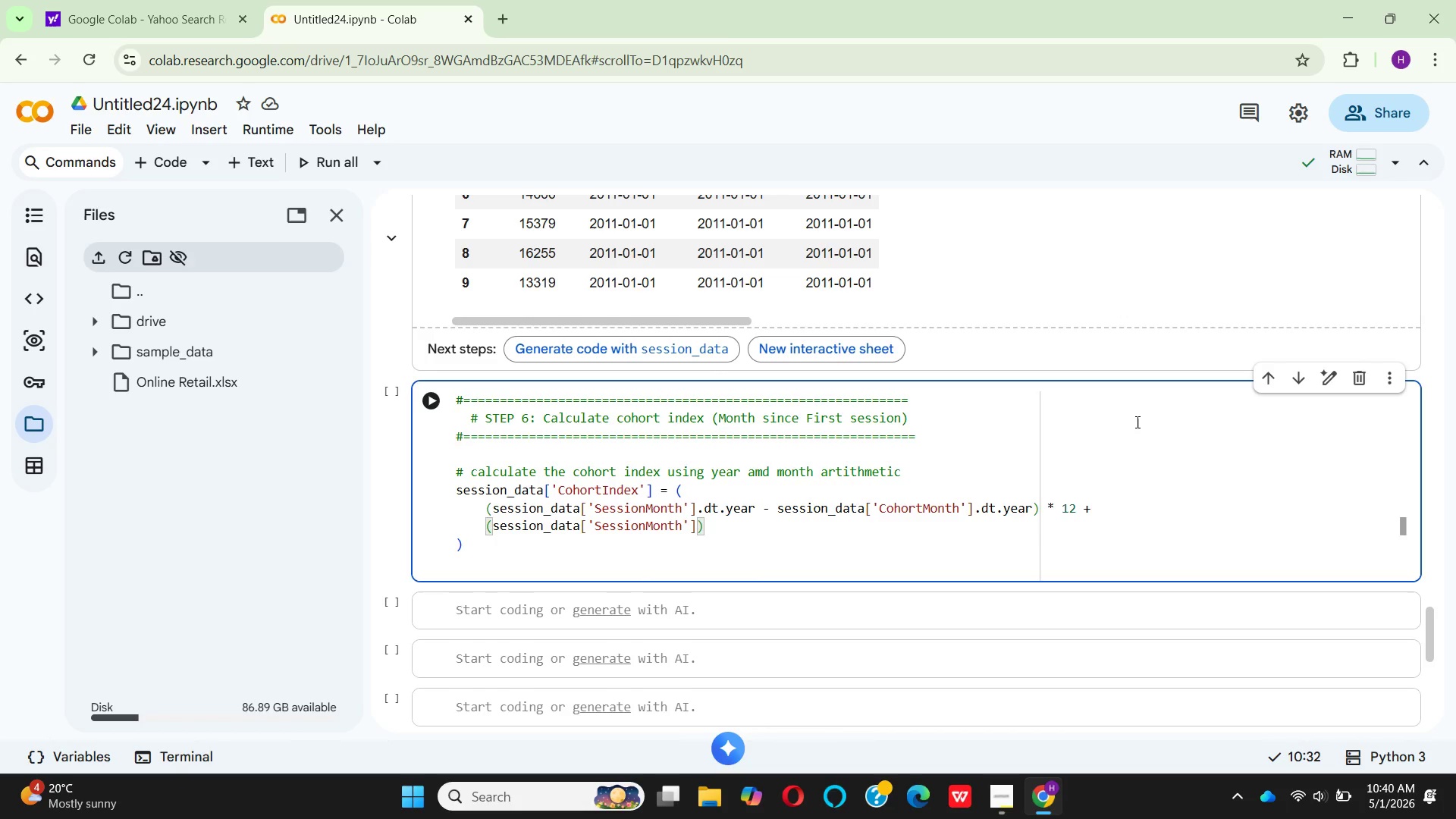 
key(Period)
 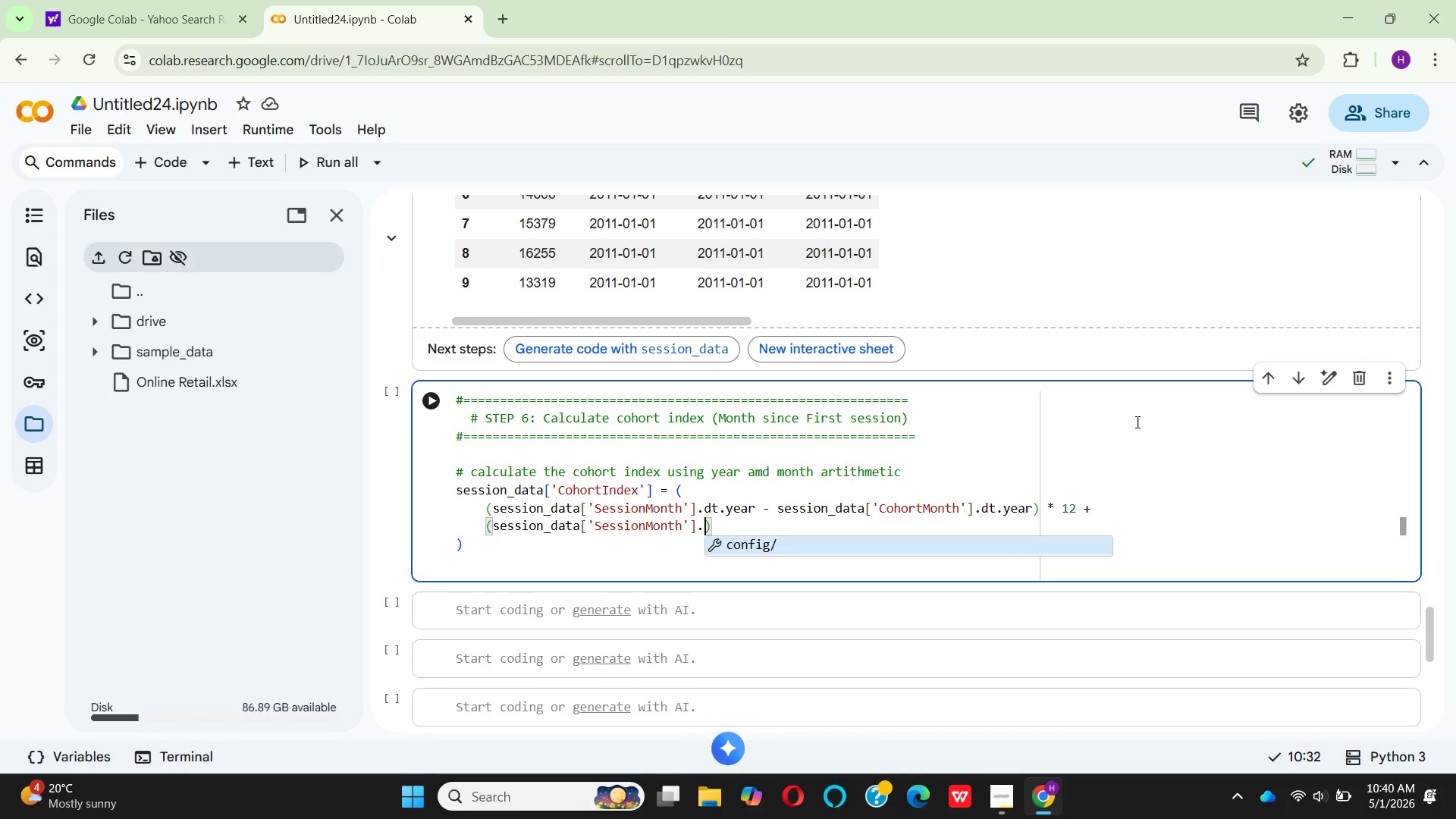 
wait(14.99)
 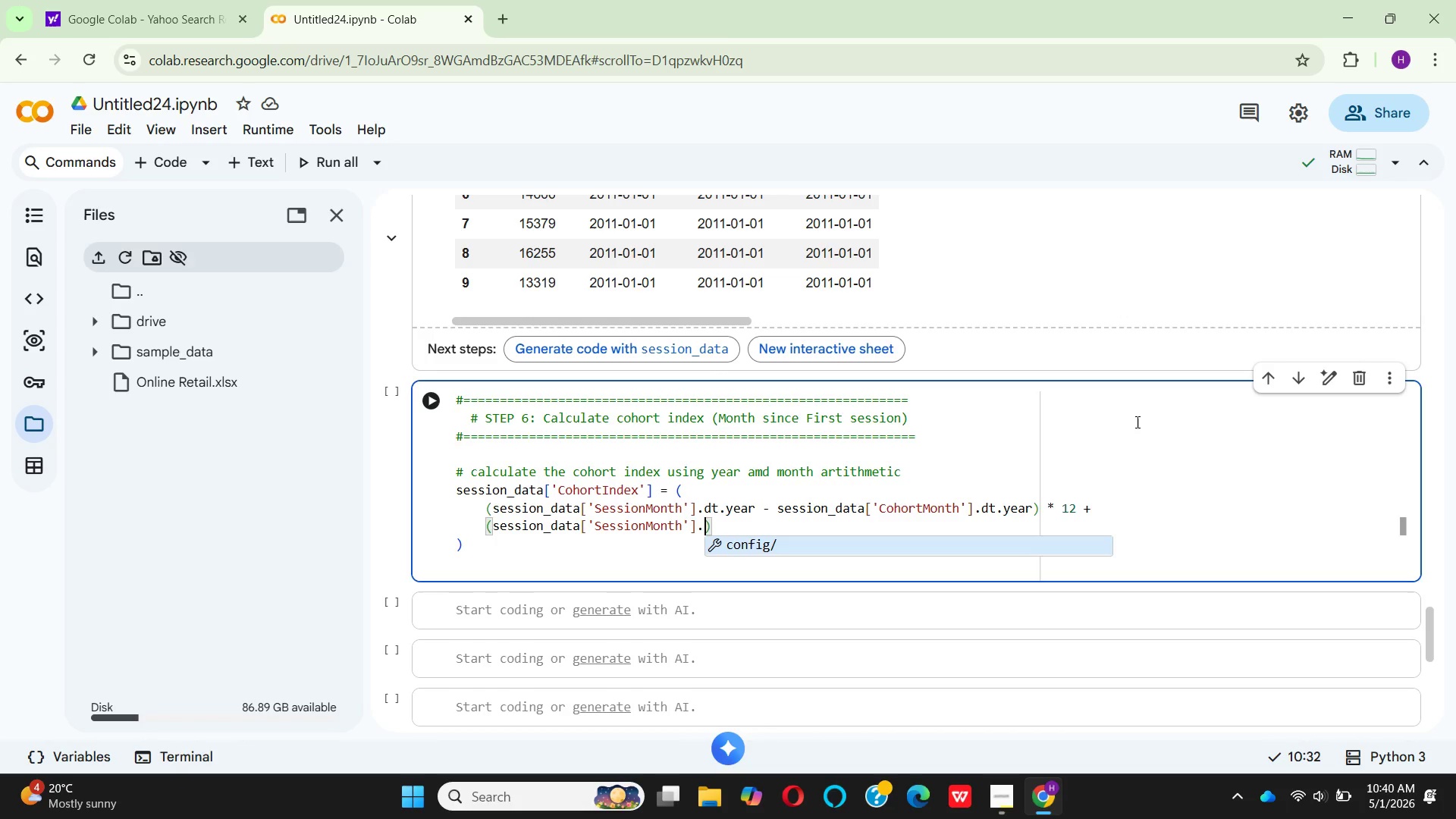 
key(ArrowRight)
 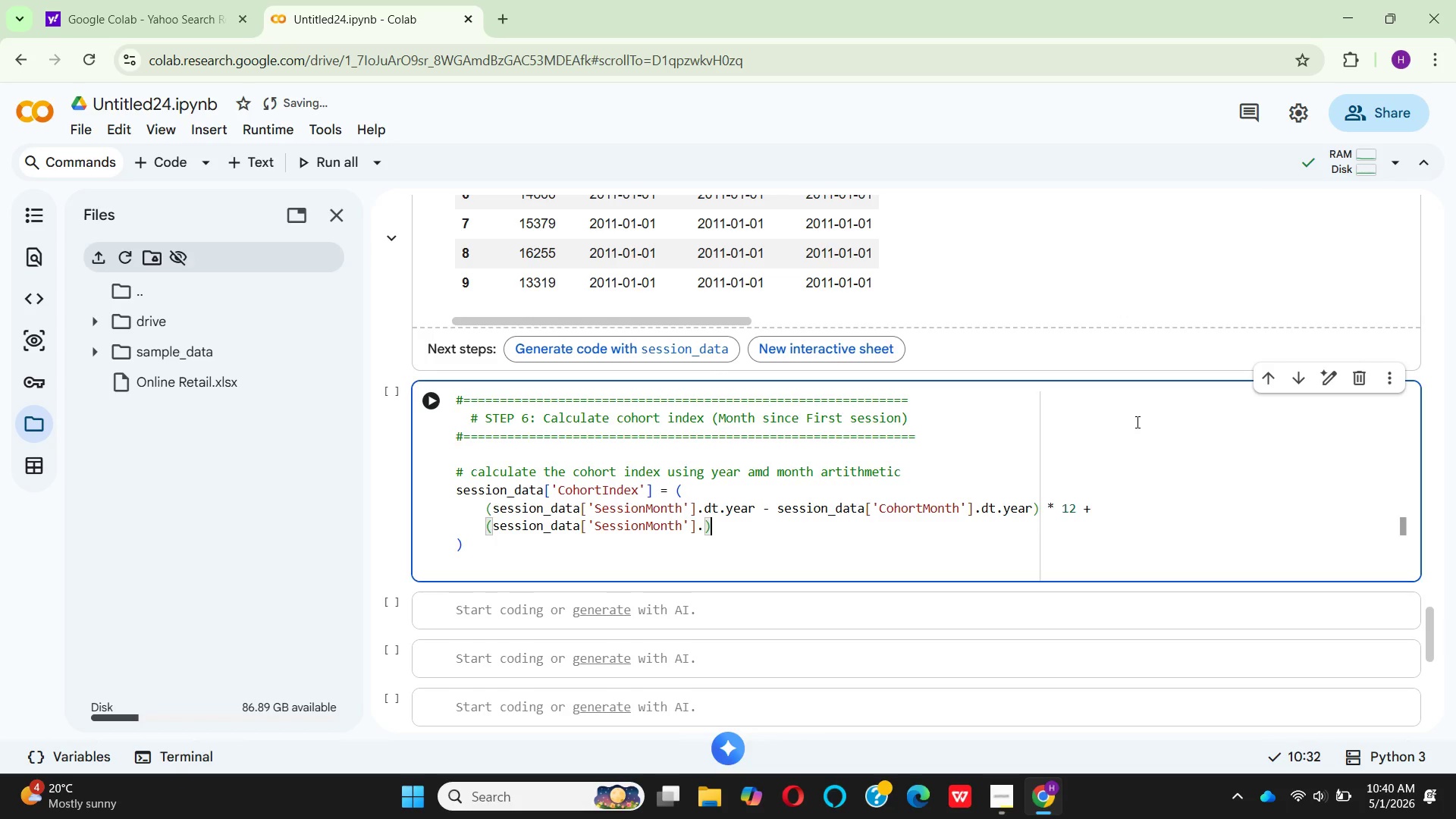 
key(ArrowLeft)
 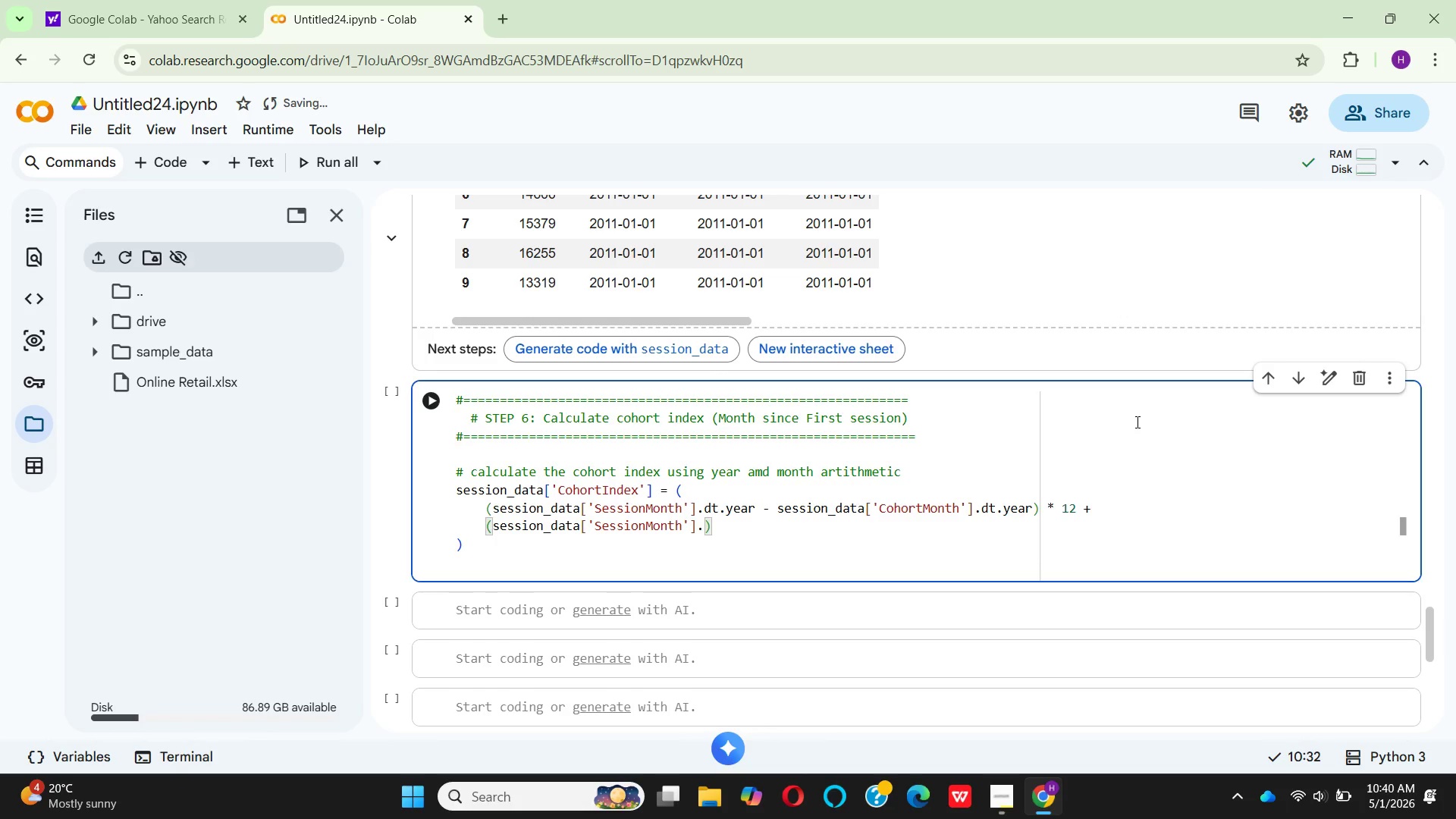 
type(df)
 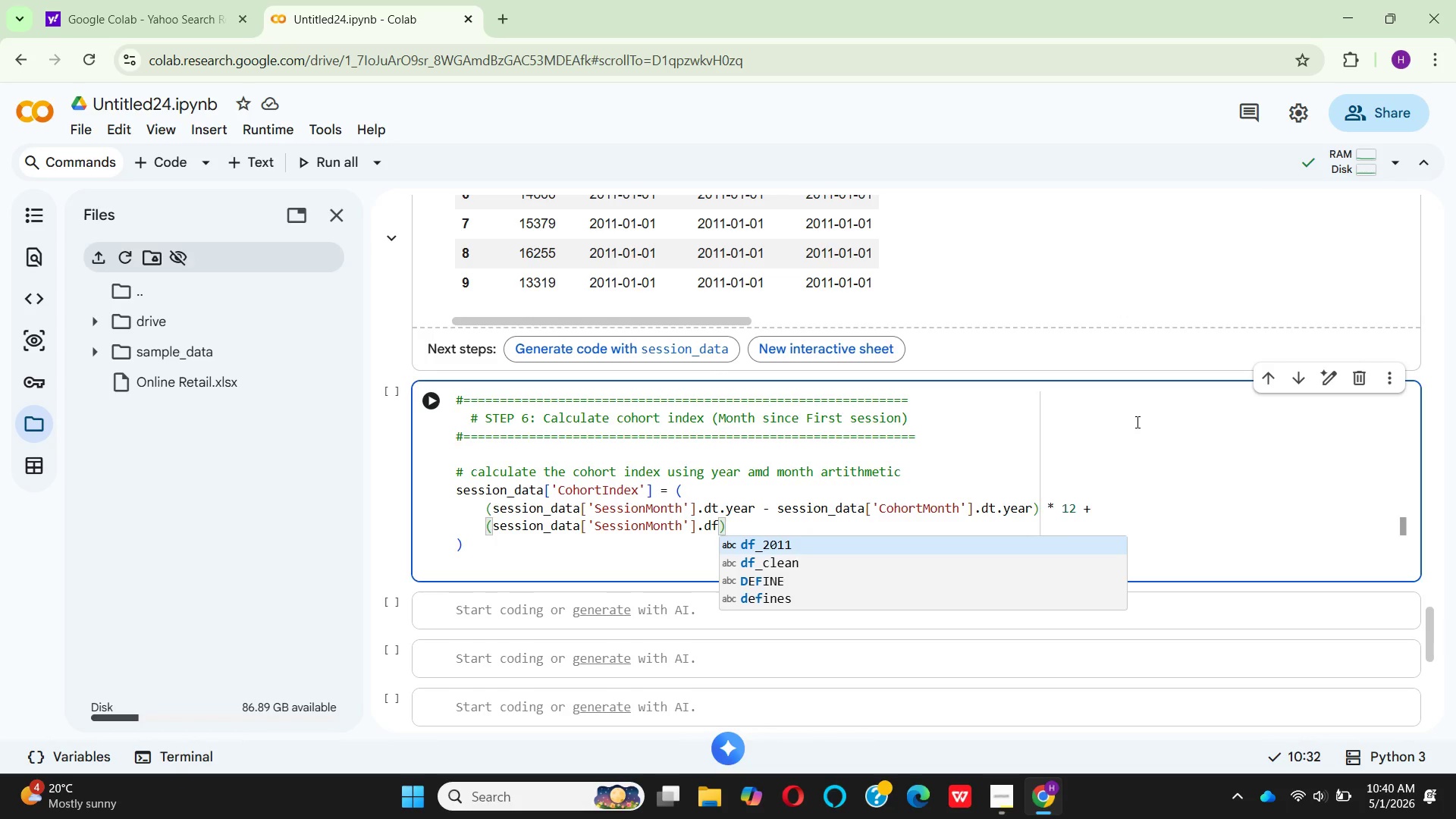 
wait(8.47)
 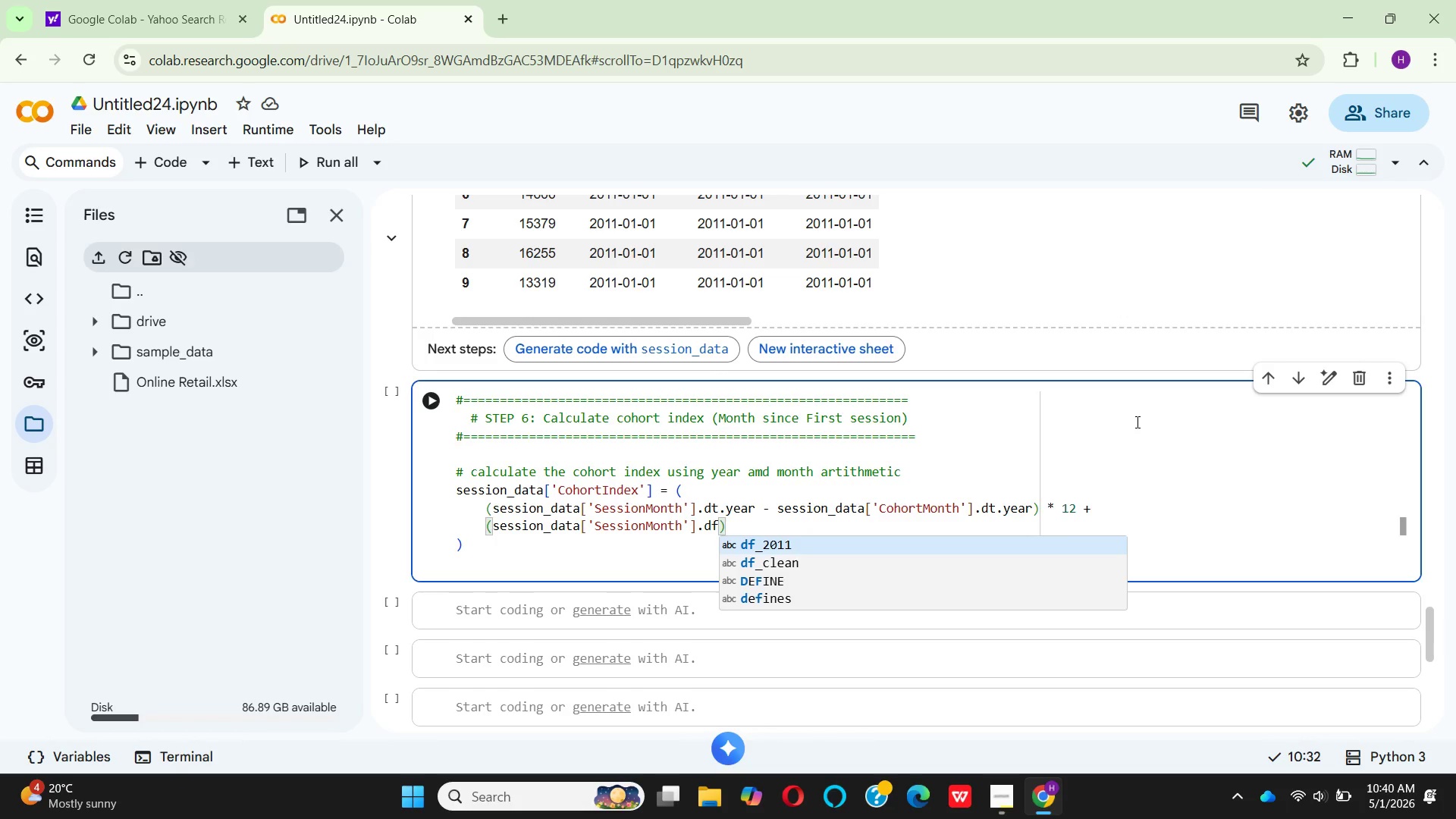 
key(Period)
 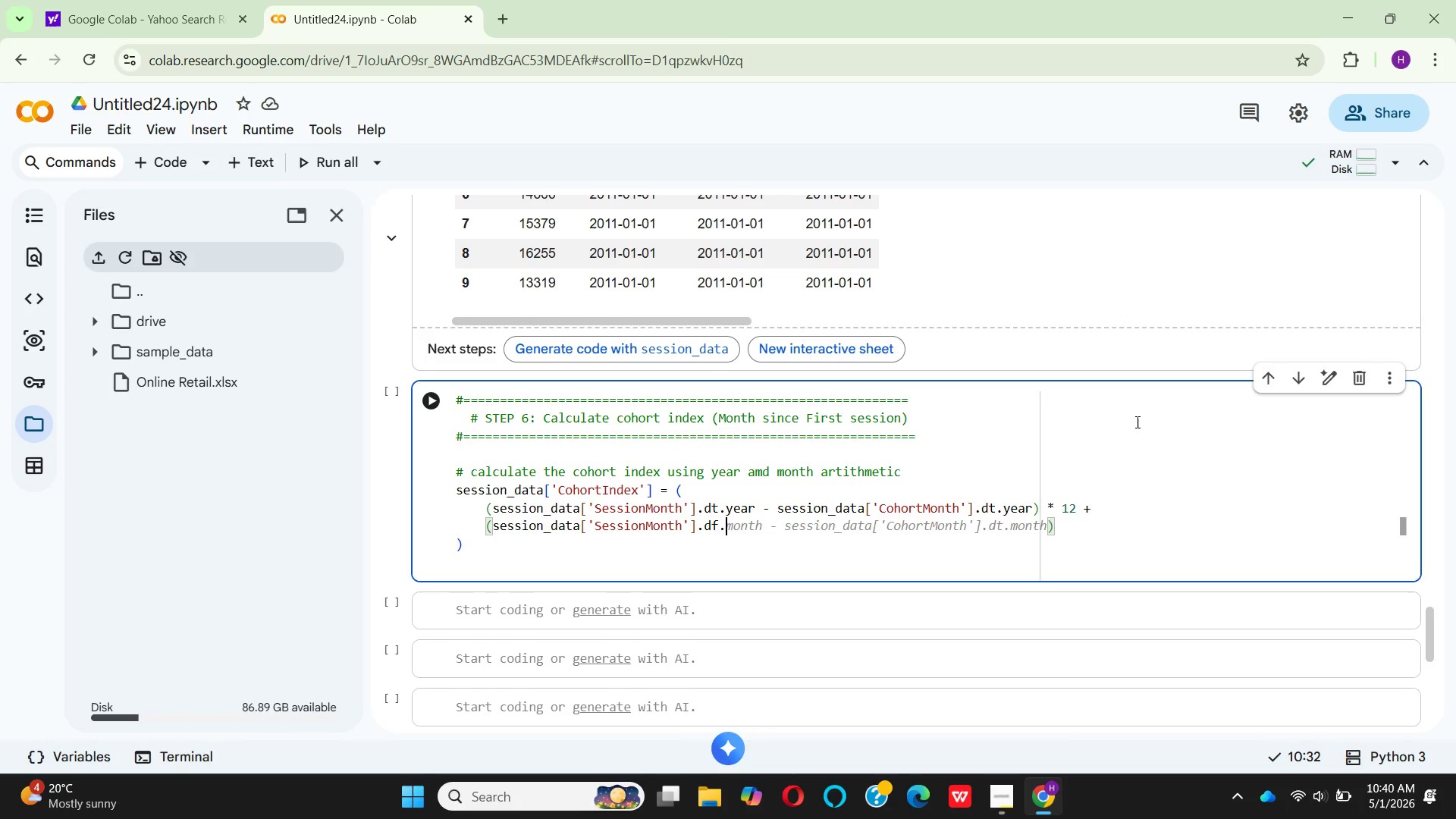 
hold_key(key=M, duration=0.36)
 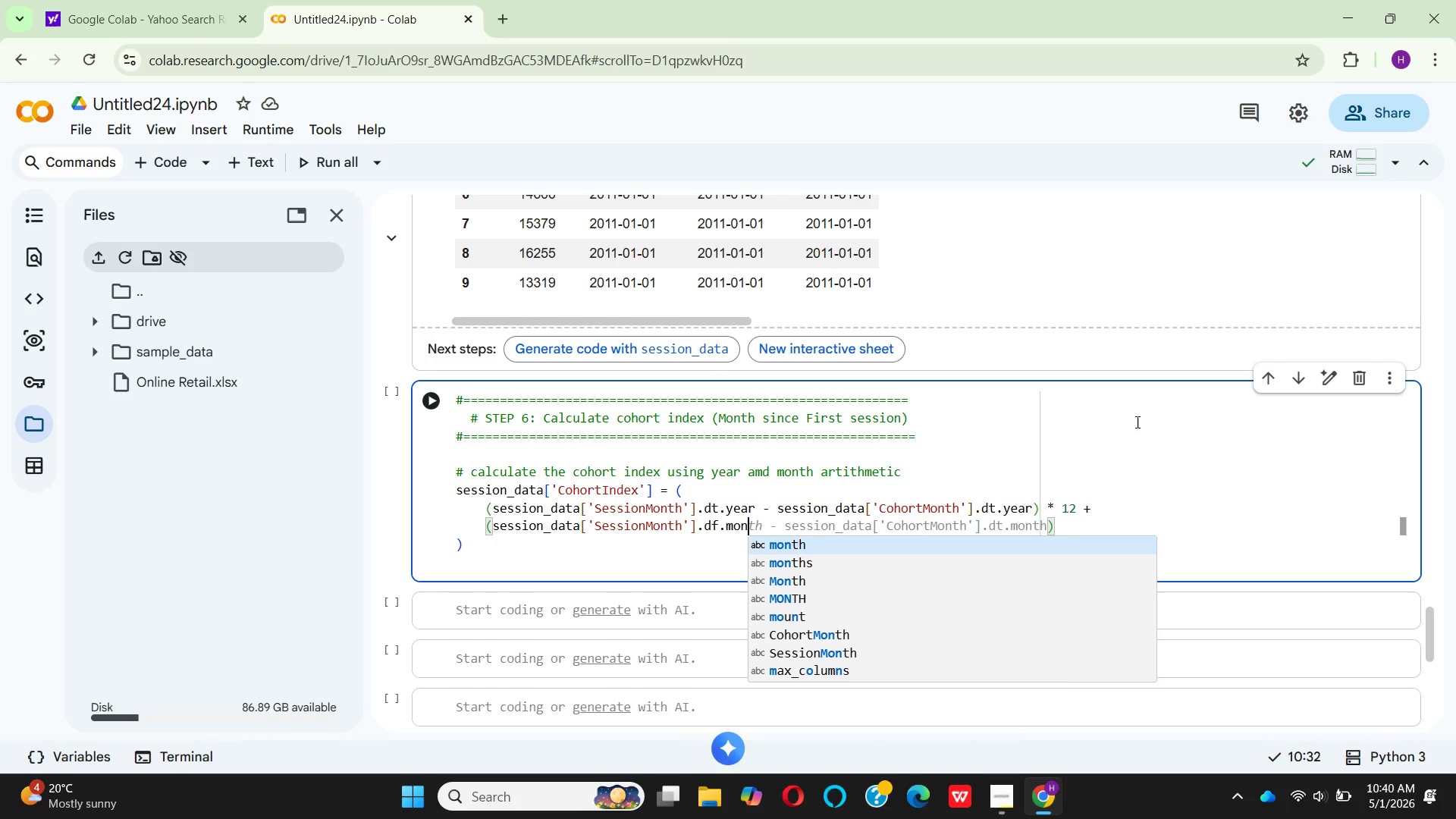 
type(on)
 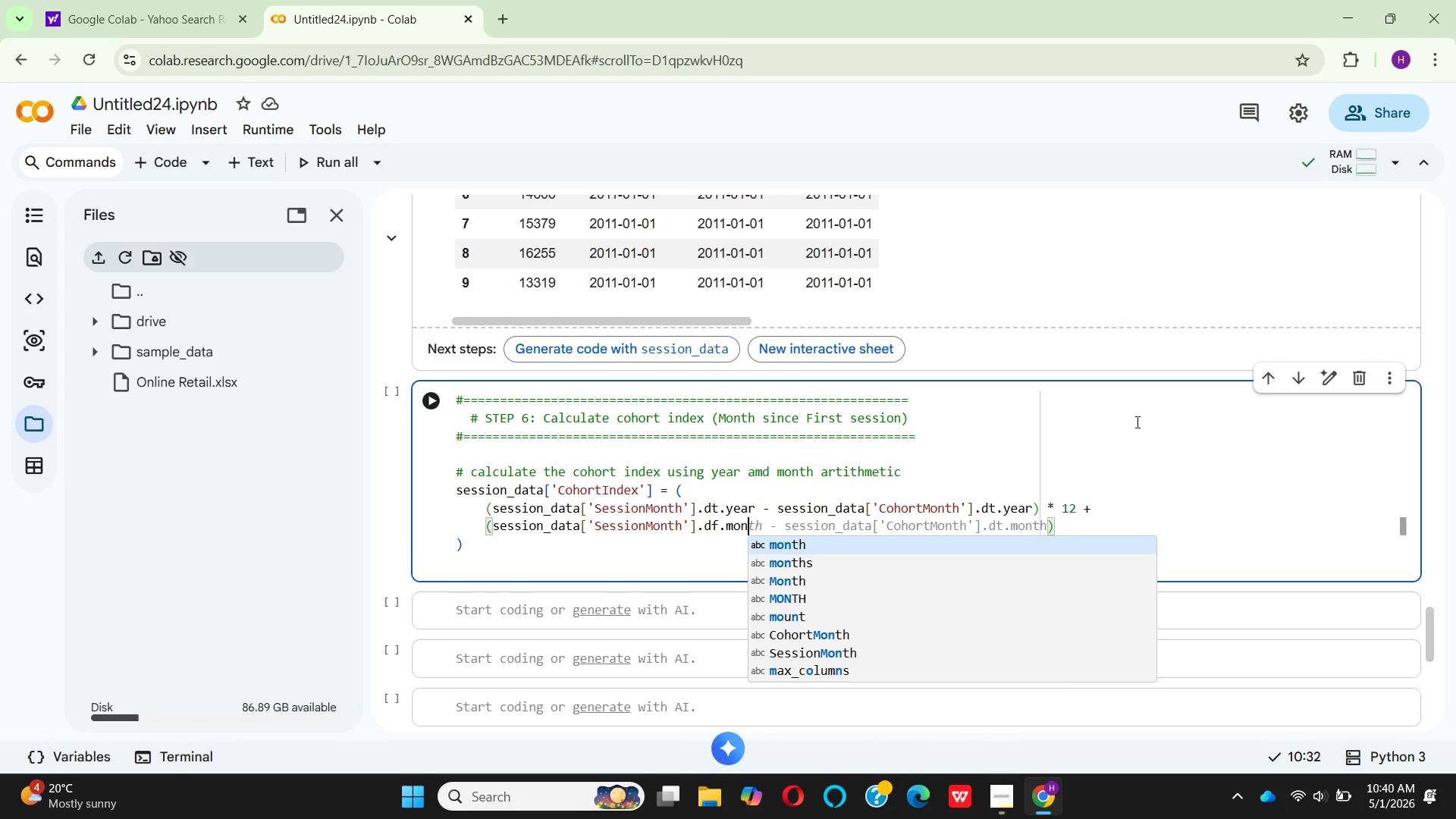 
key(Enter)
 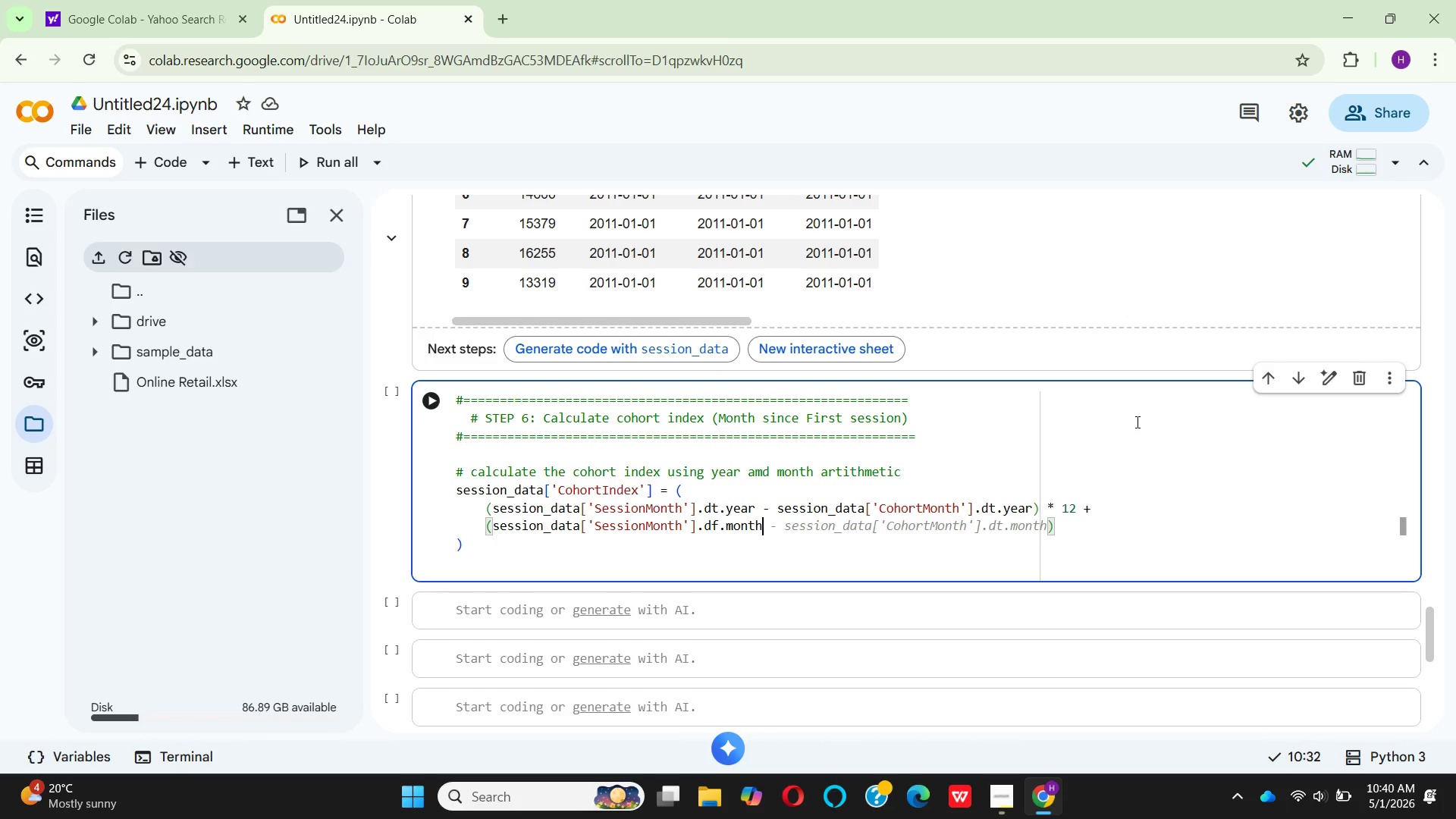 
type( - se)
 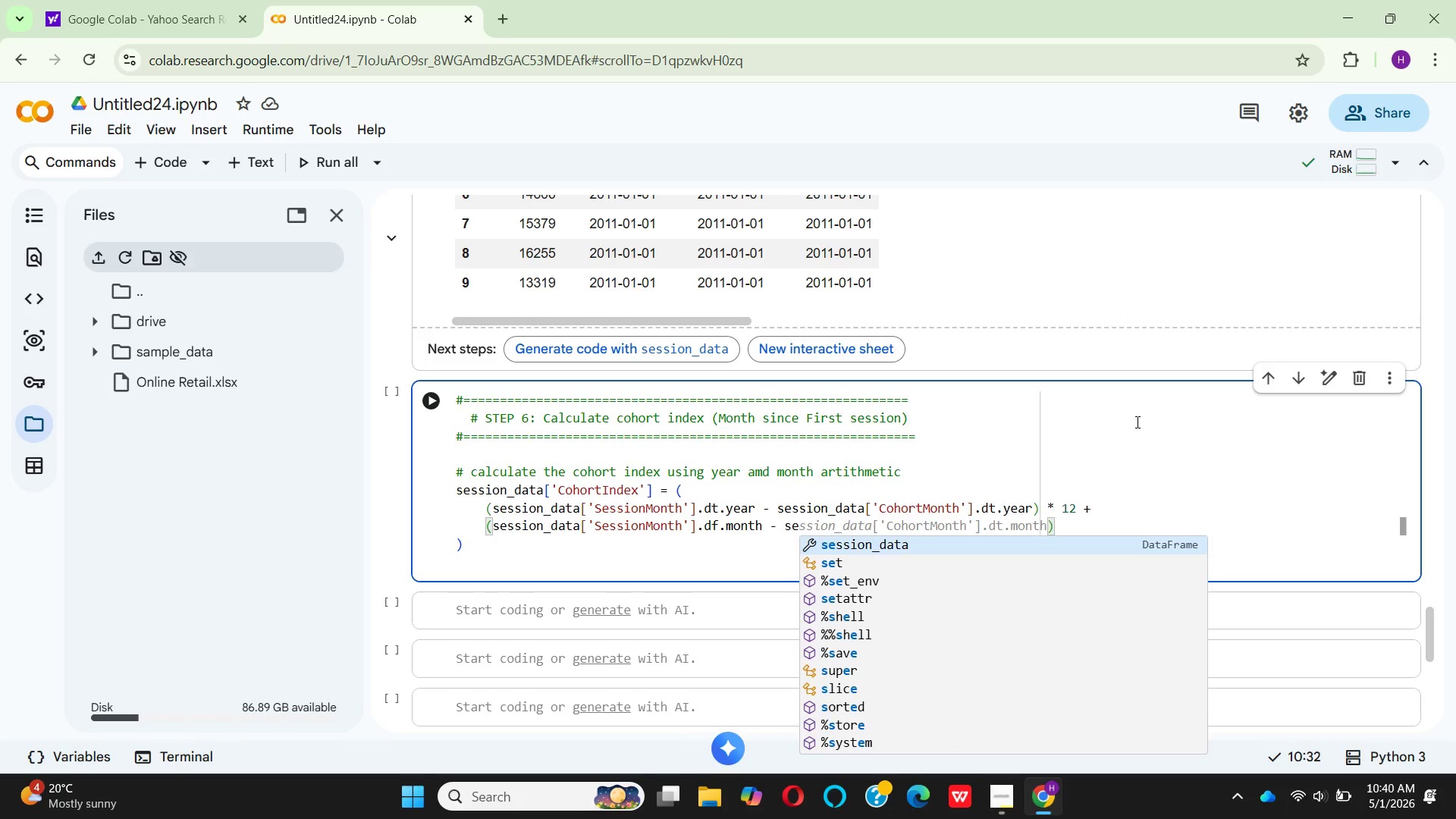 
key(Enter)
 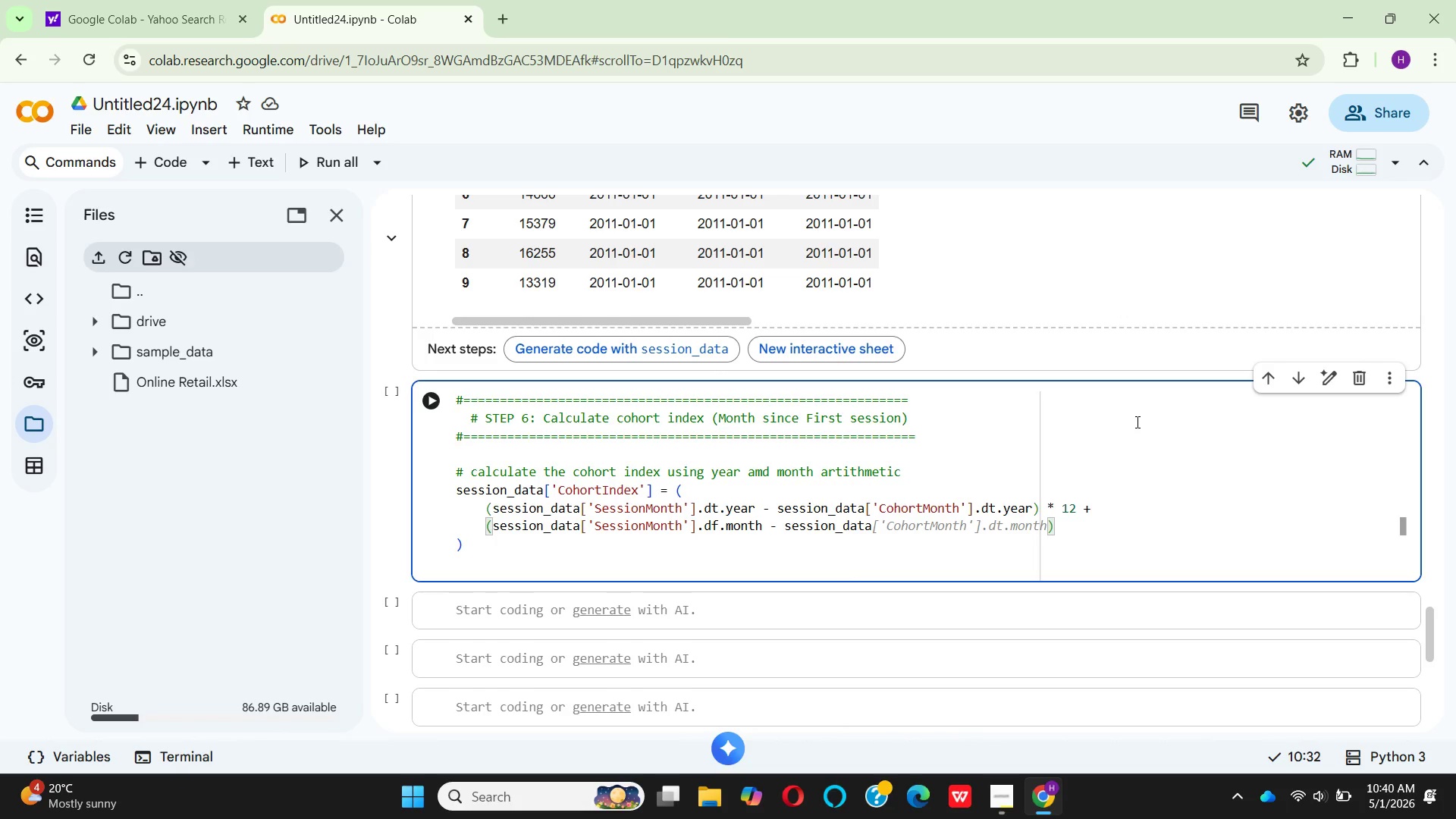 
key(BracketLeft)
 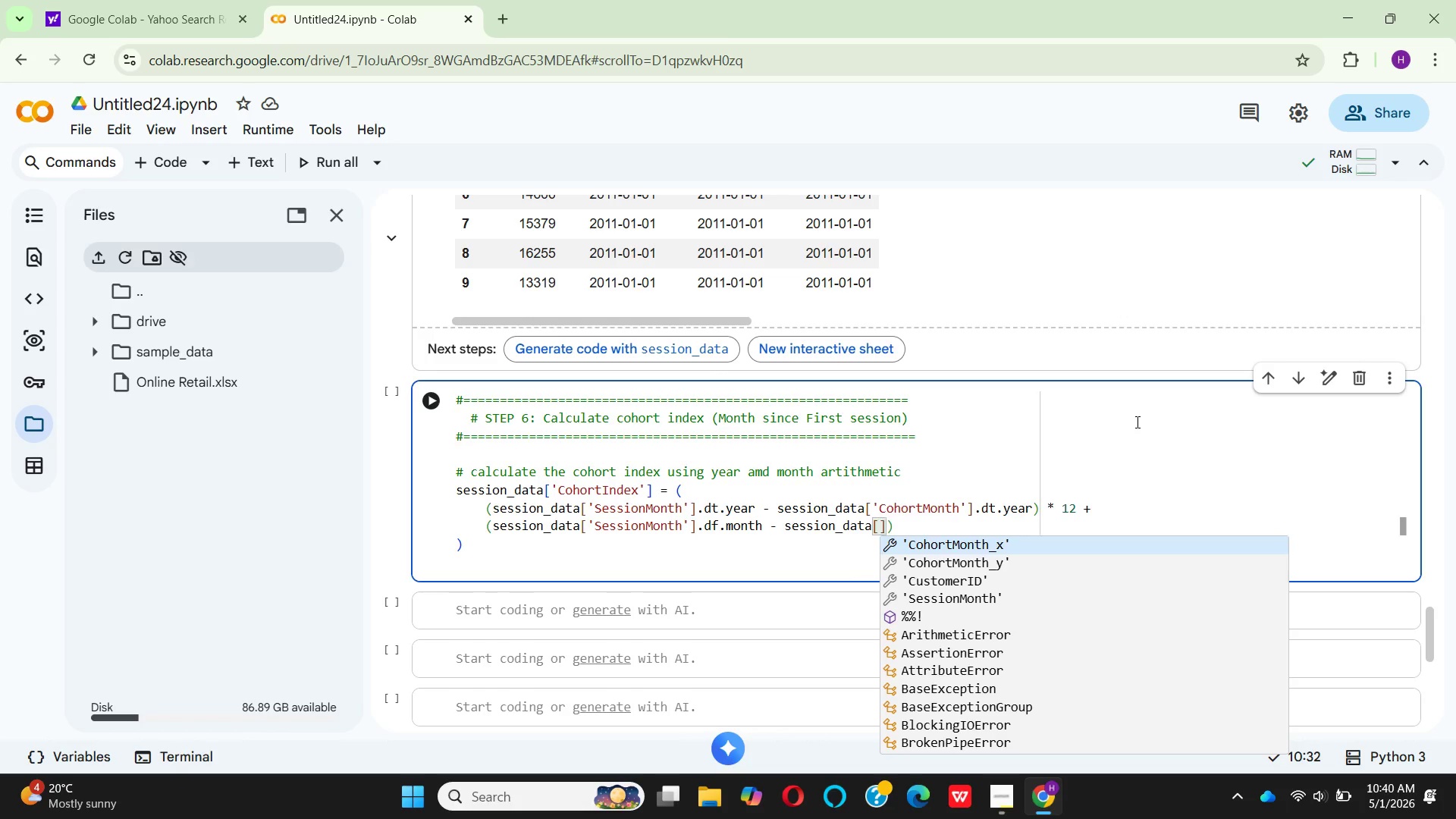 
wait(5.88)
 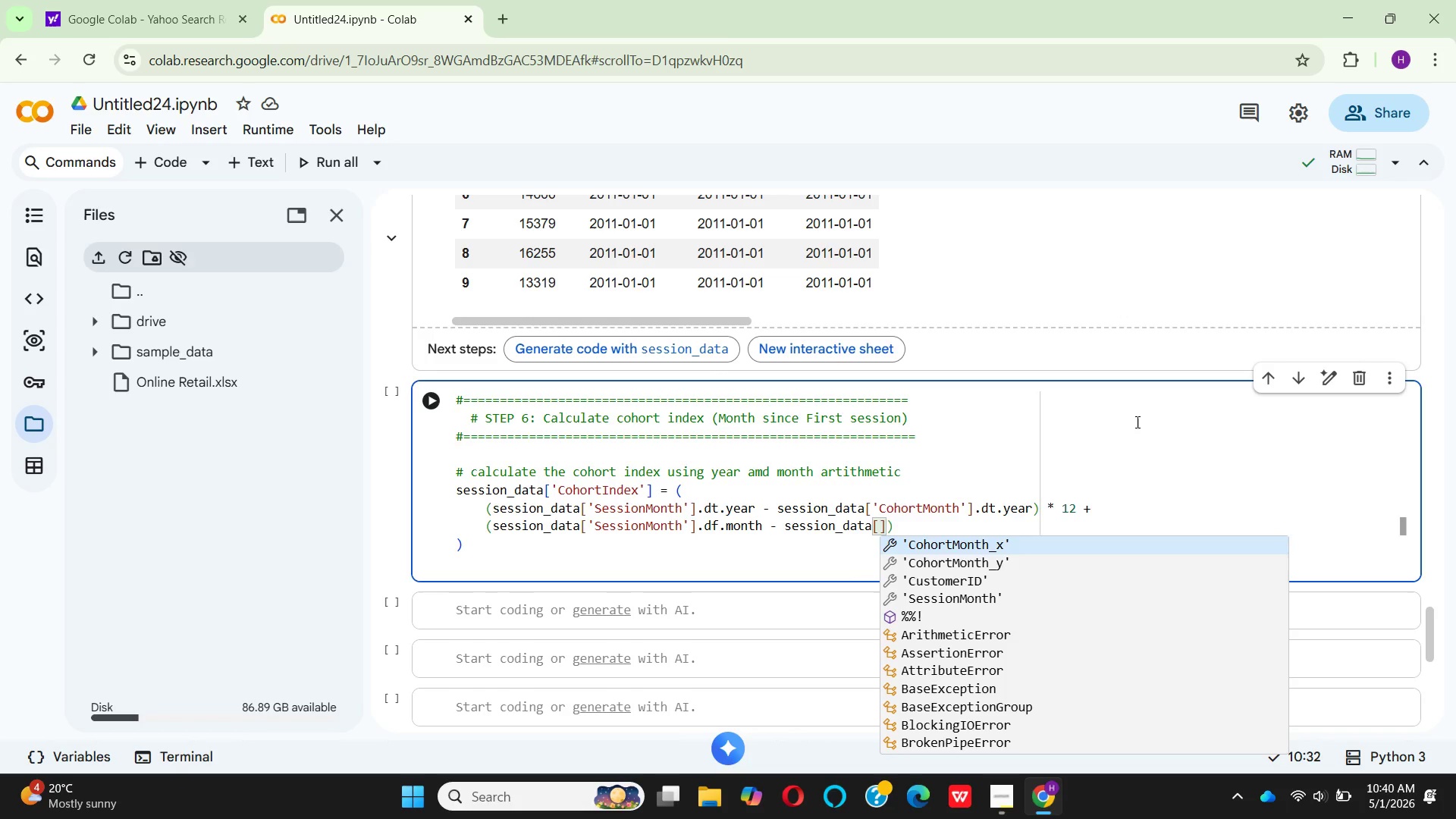 
key(Quote)
 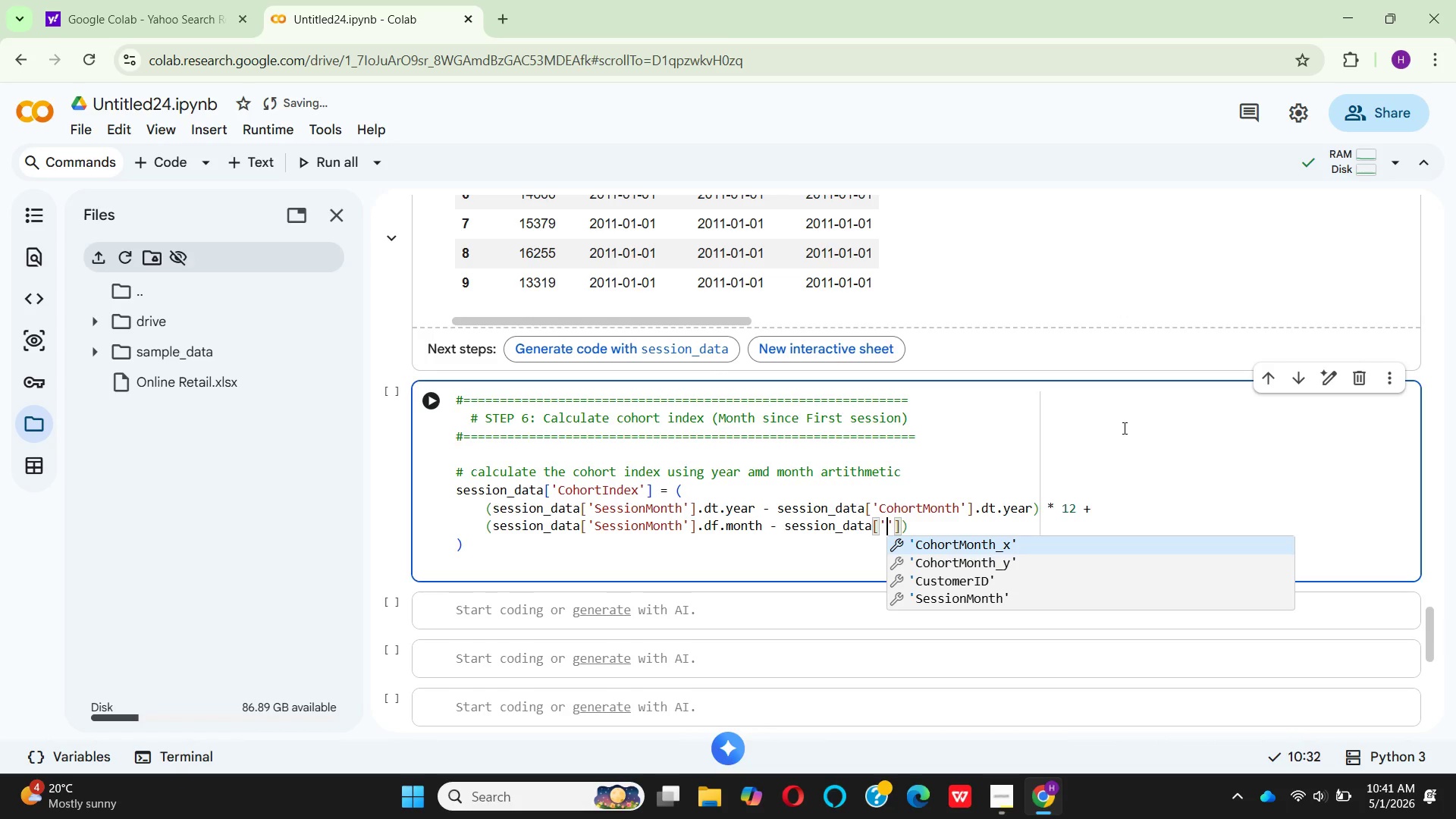 
wait(5.23)
 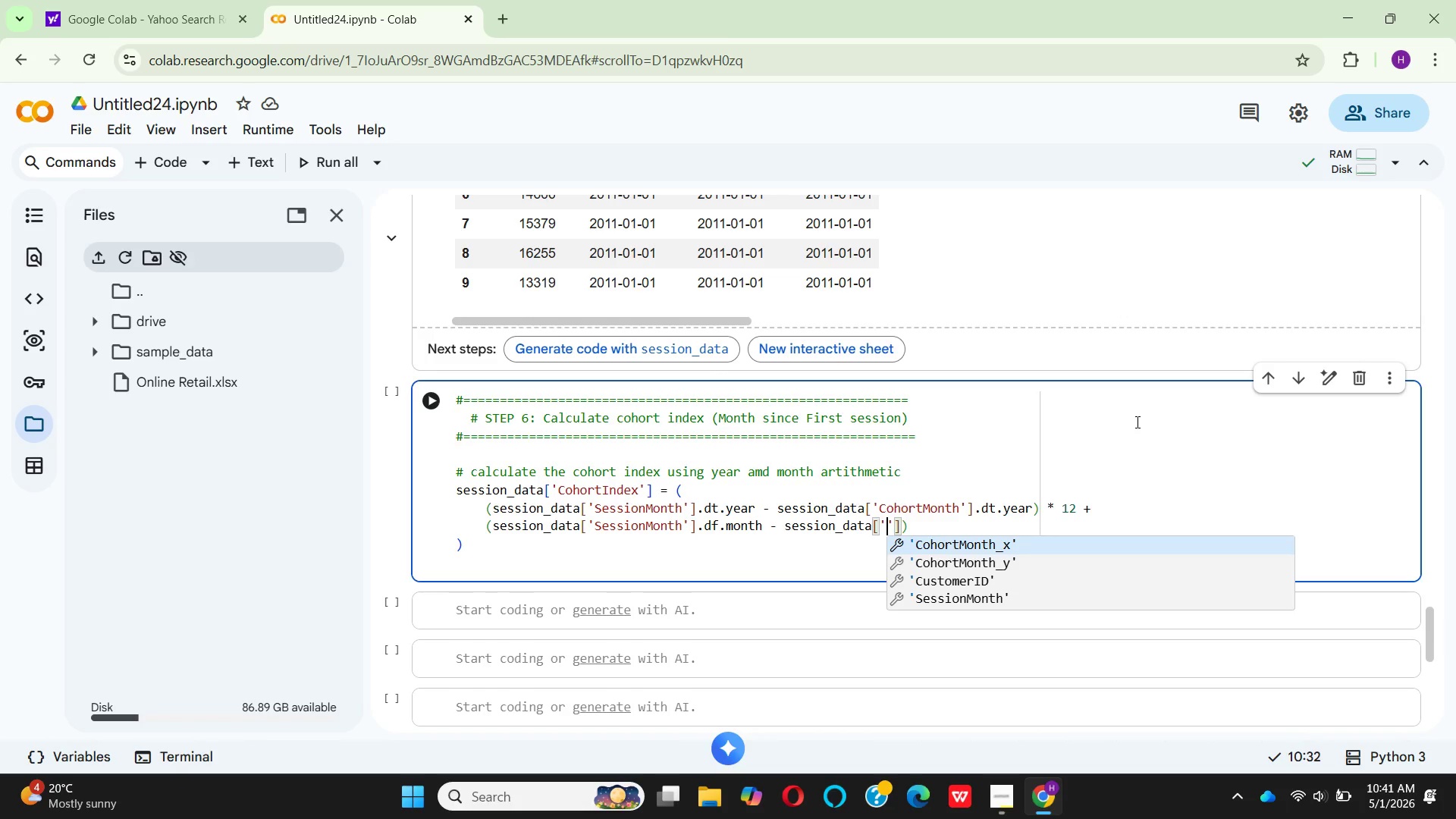 
key(C)
 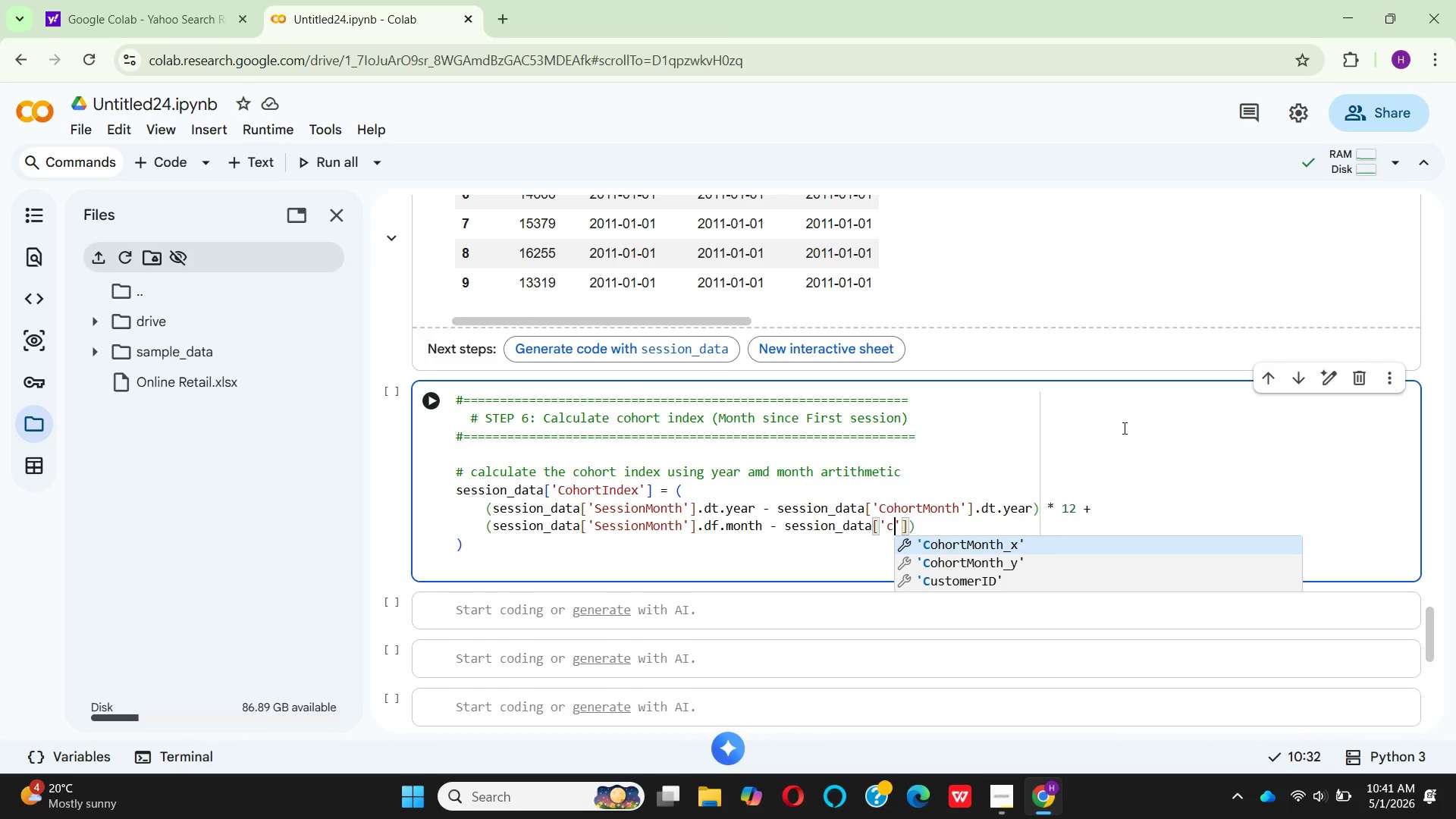 
key(Backspace)
 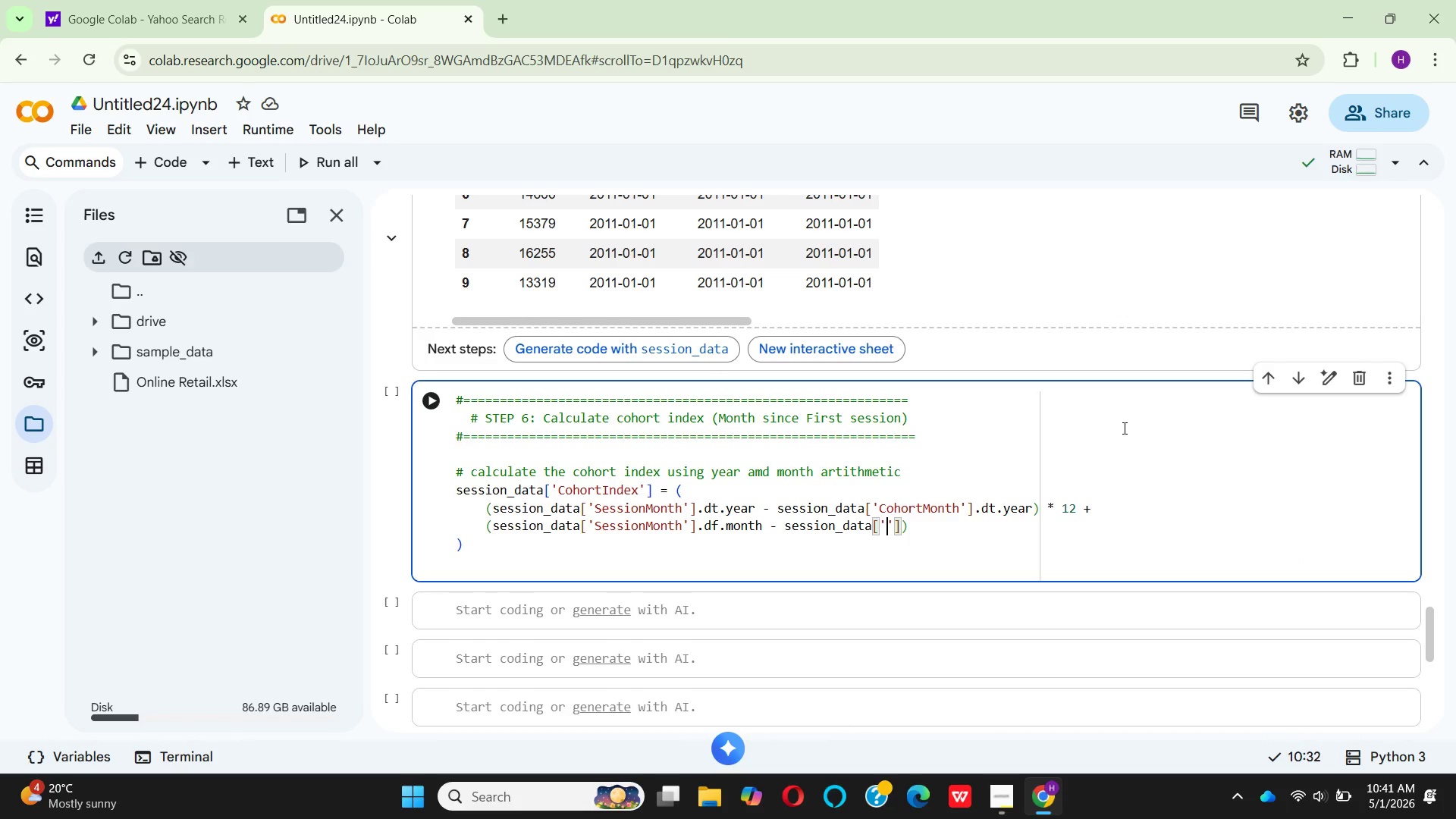 
key(CapsLock)
 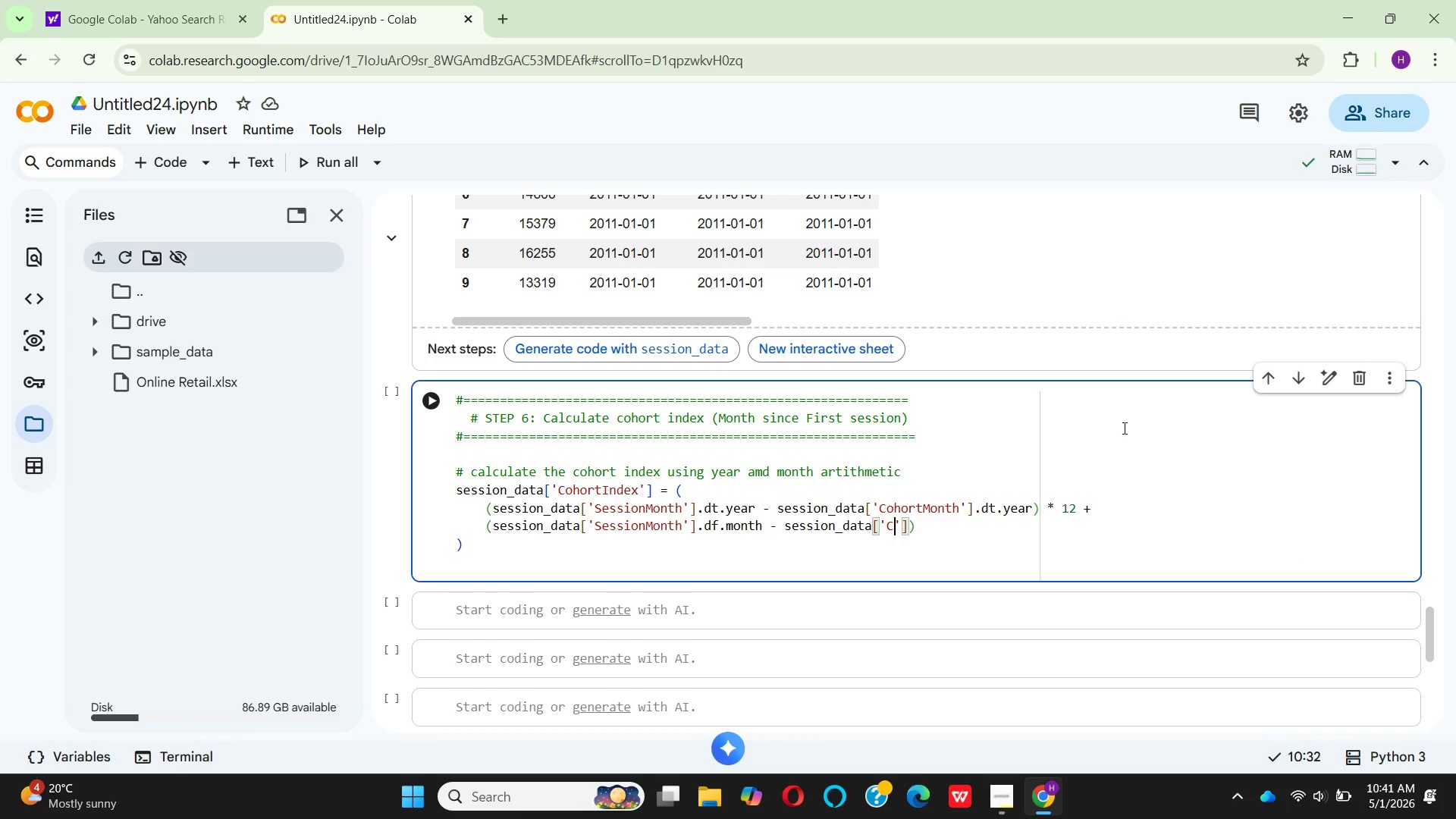 
key(C)
 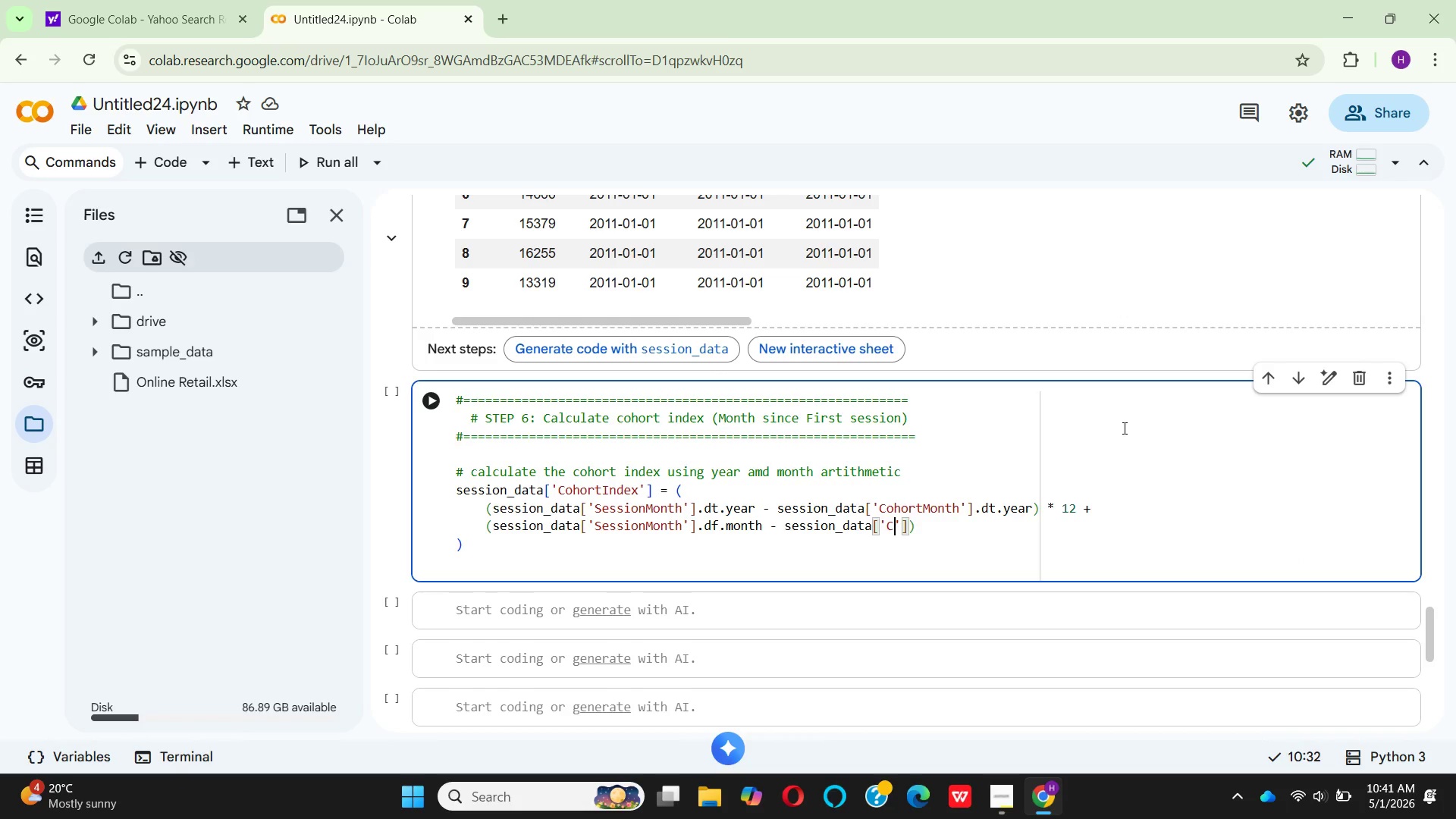 
key(CapsLock)
 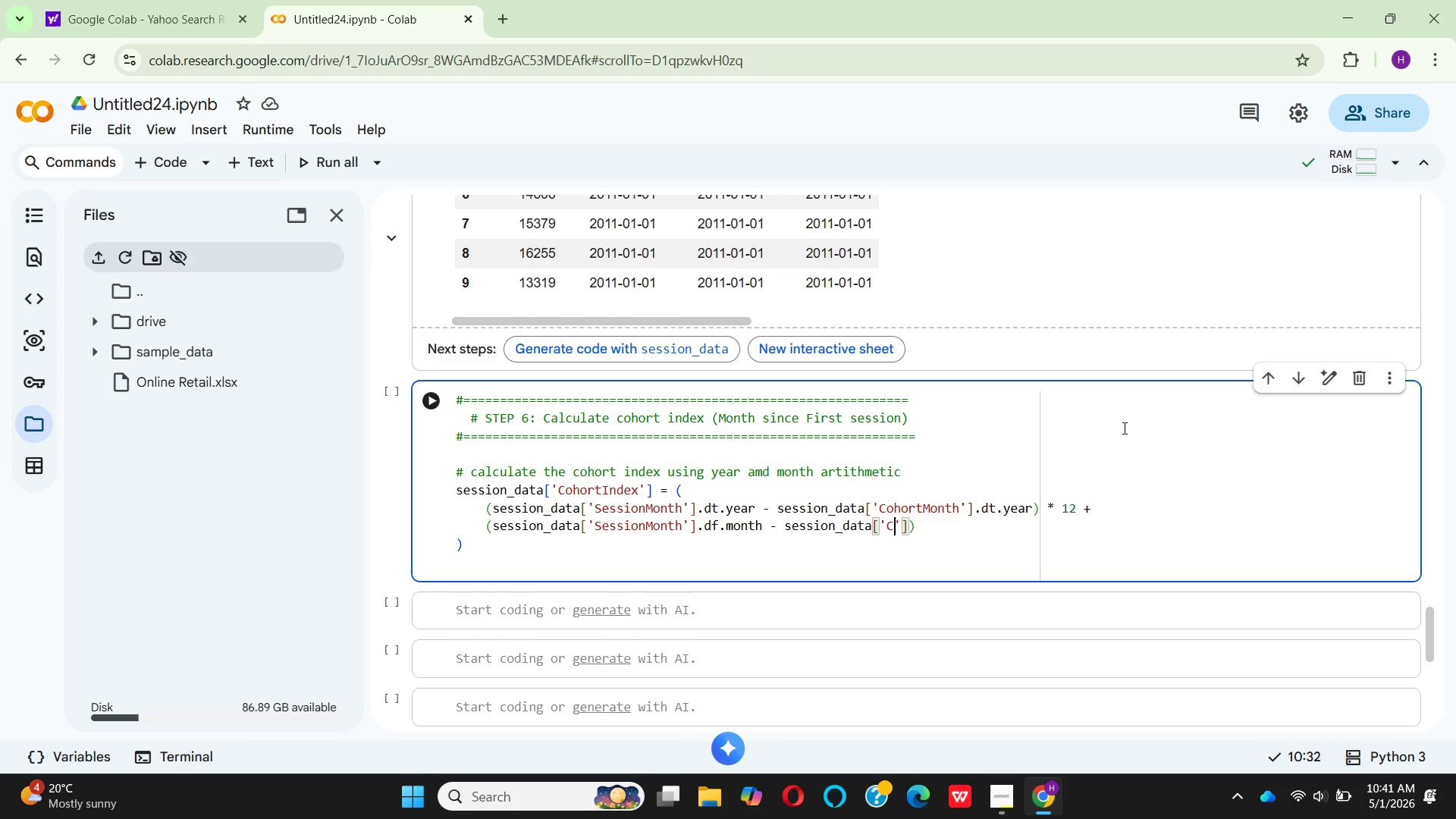 
type(oho)
 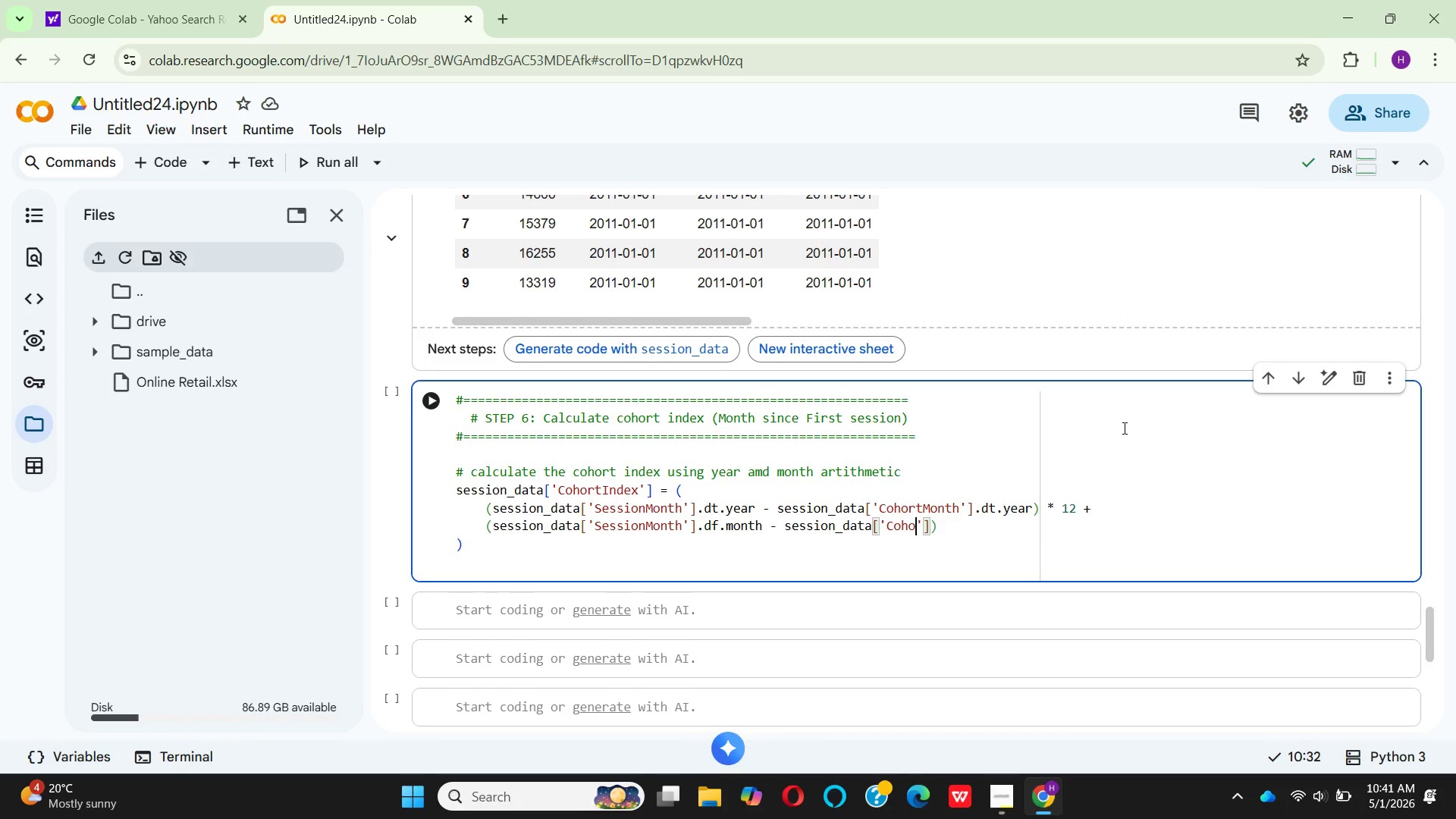 
type(rt)
 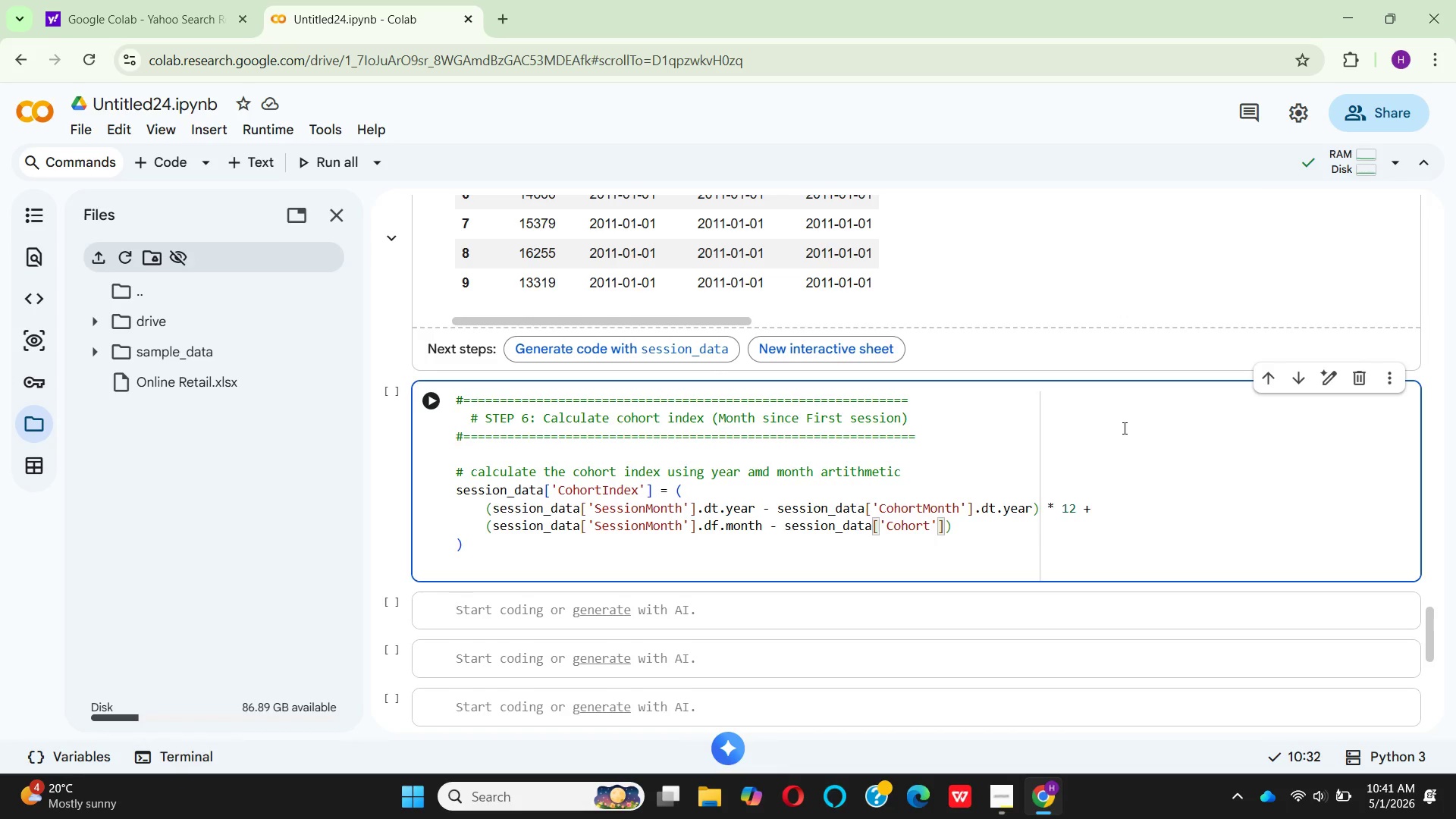 
type(MO)
key(Backspace)
type(nth)
 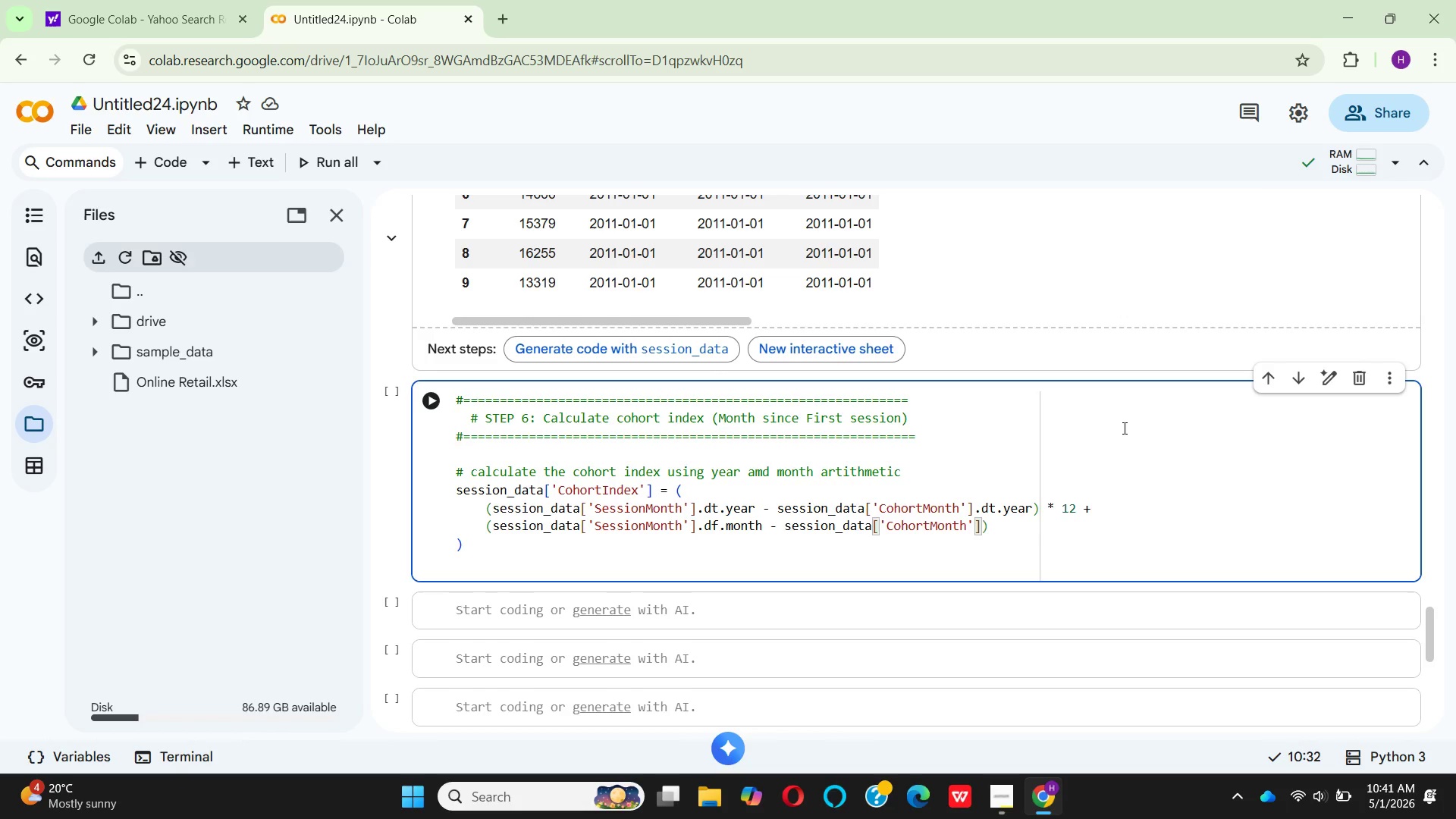 
key(ArrowRight)
 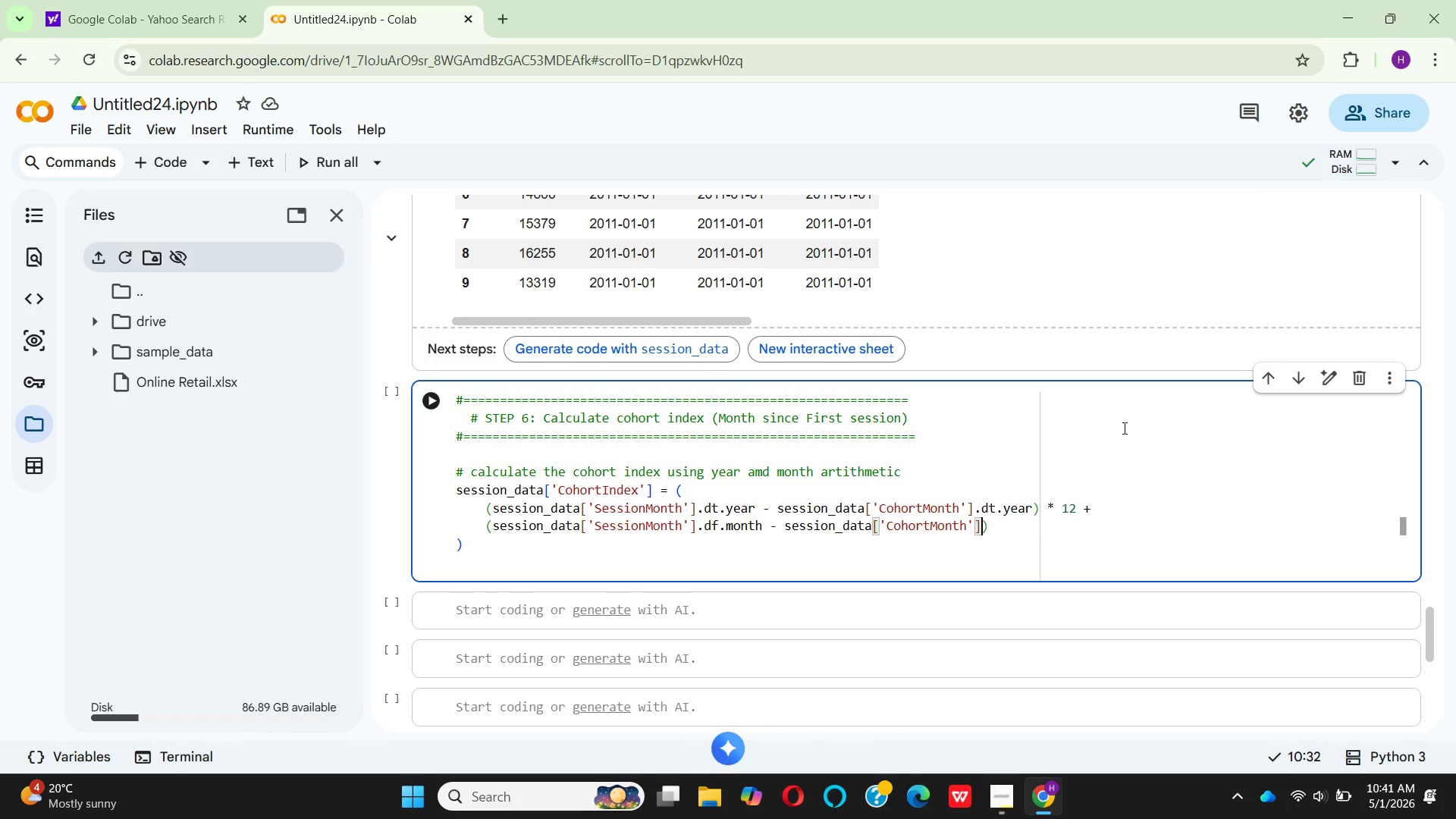 
key(ArrowRight)
 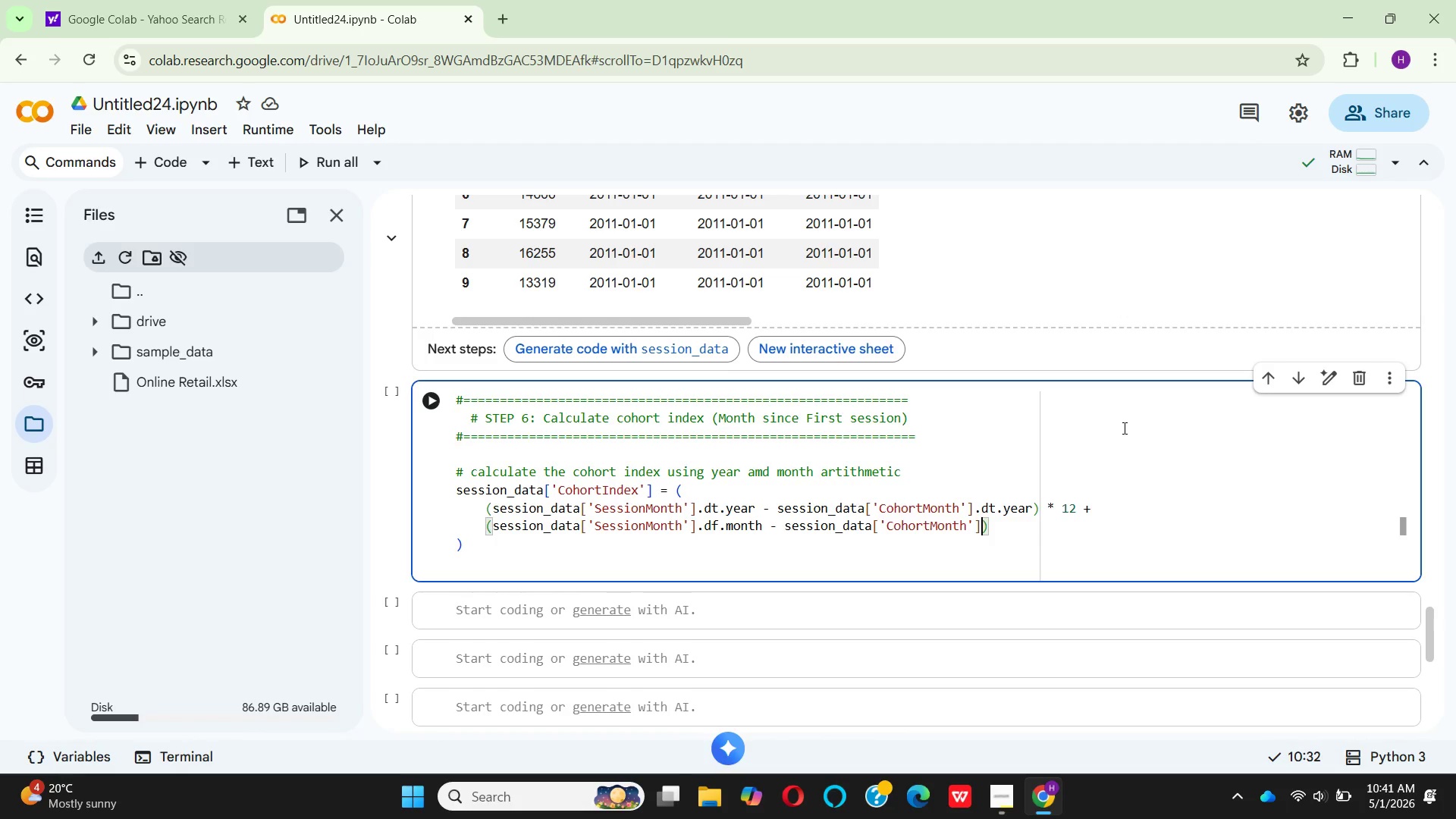 
type(.dt)
 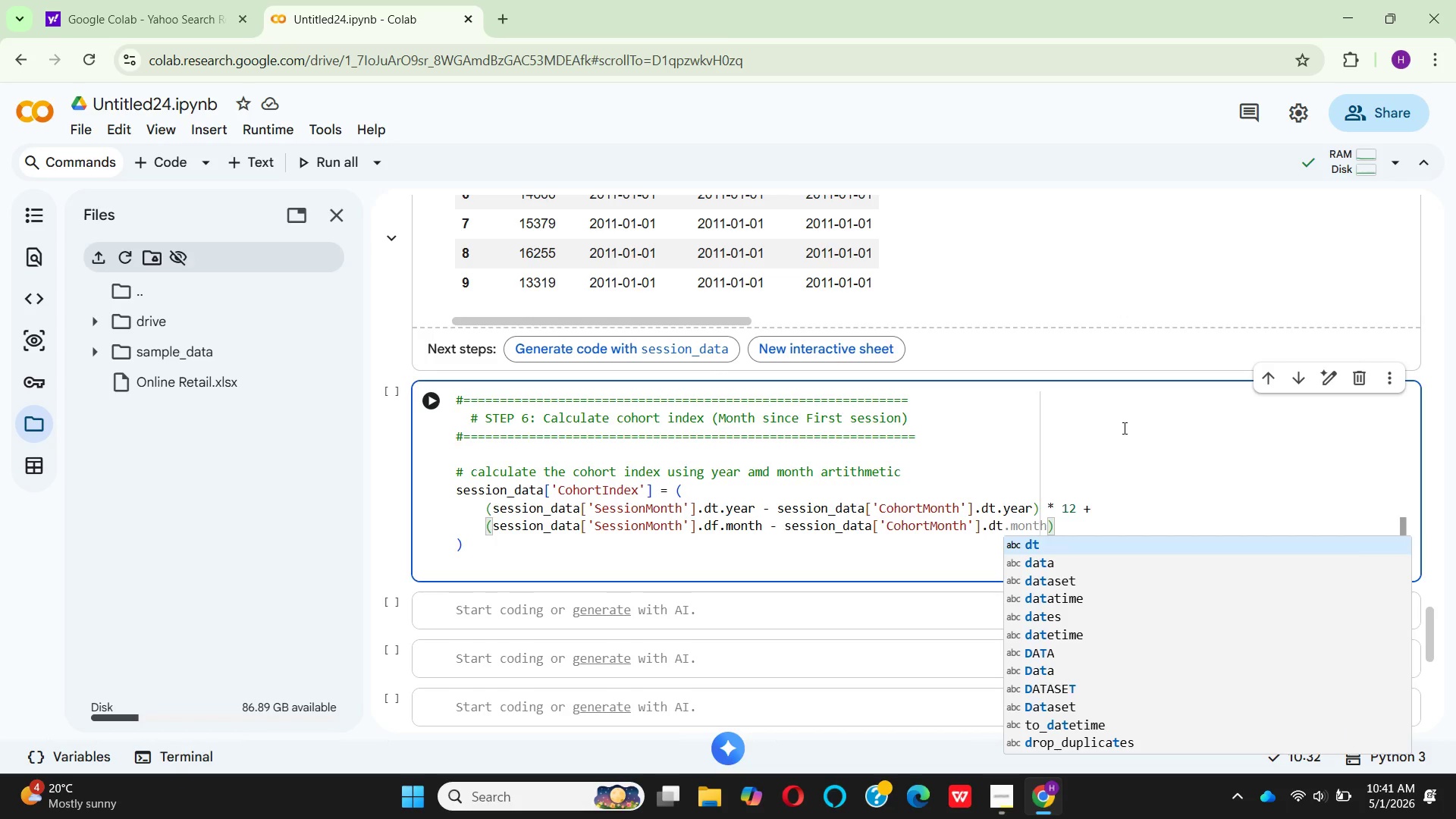 
key(Enter)
 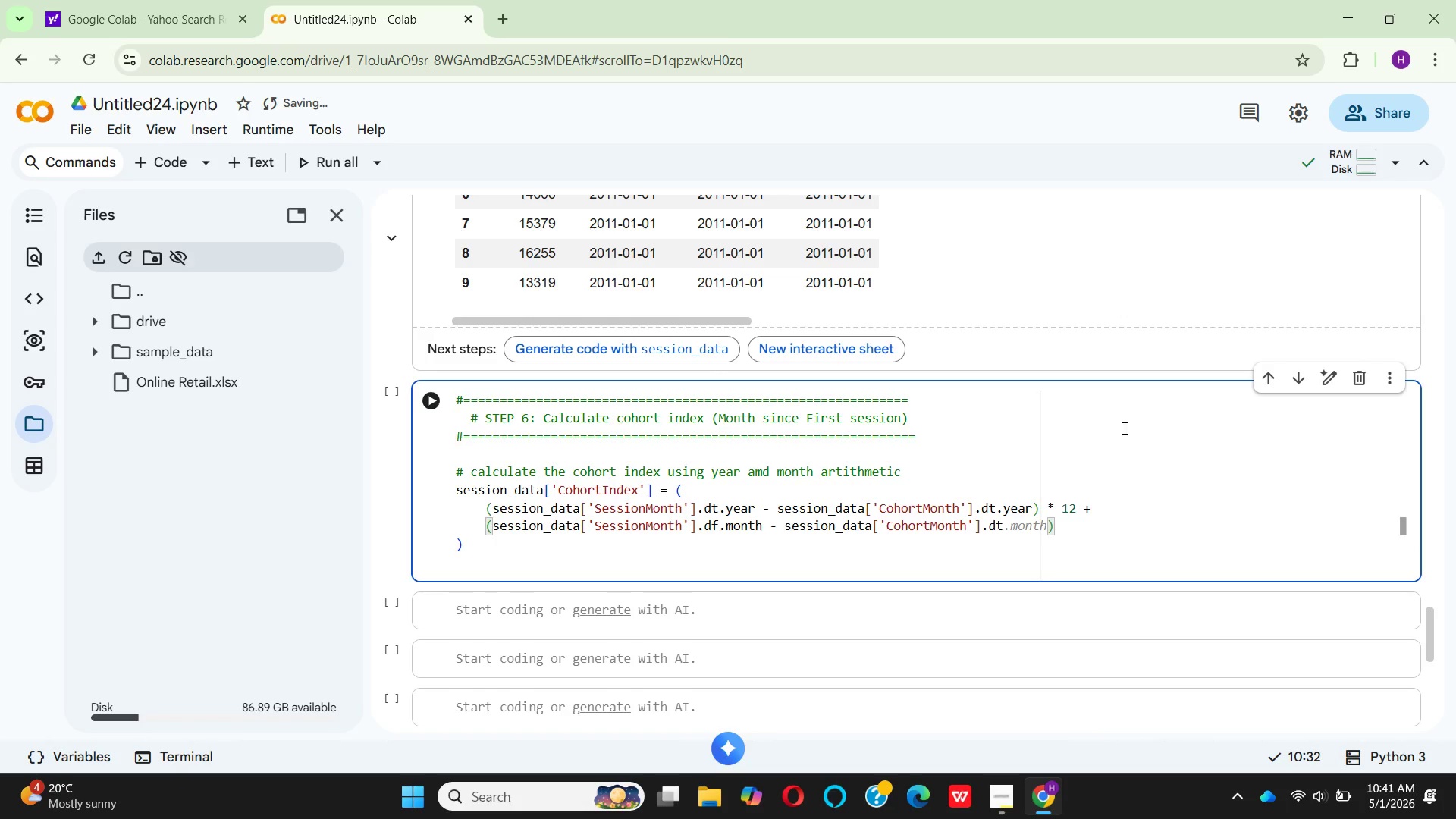 
type(.month)
 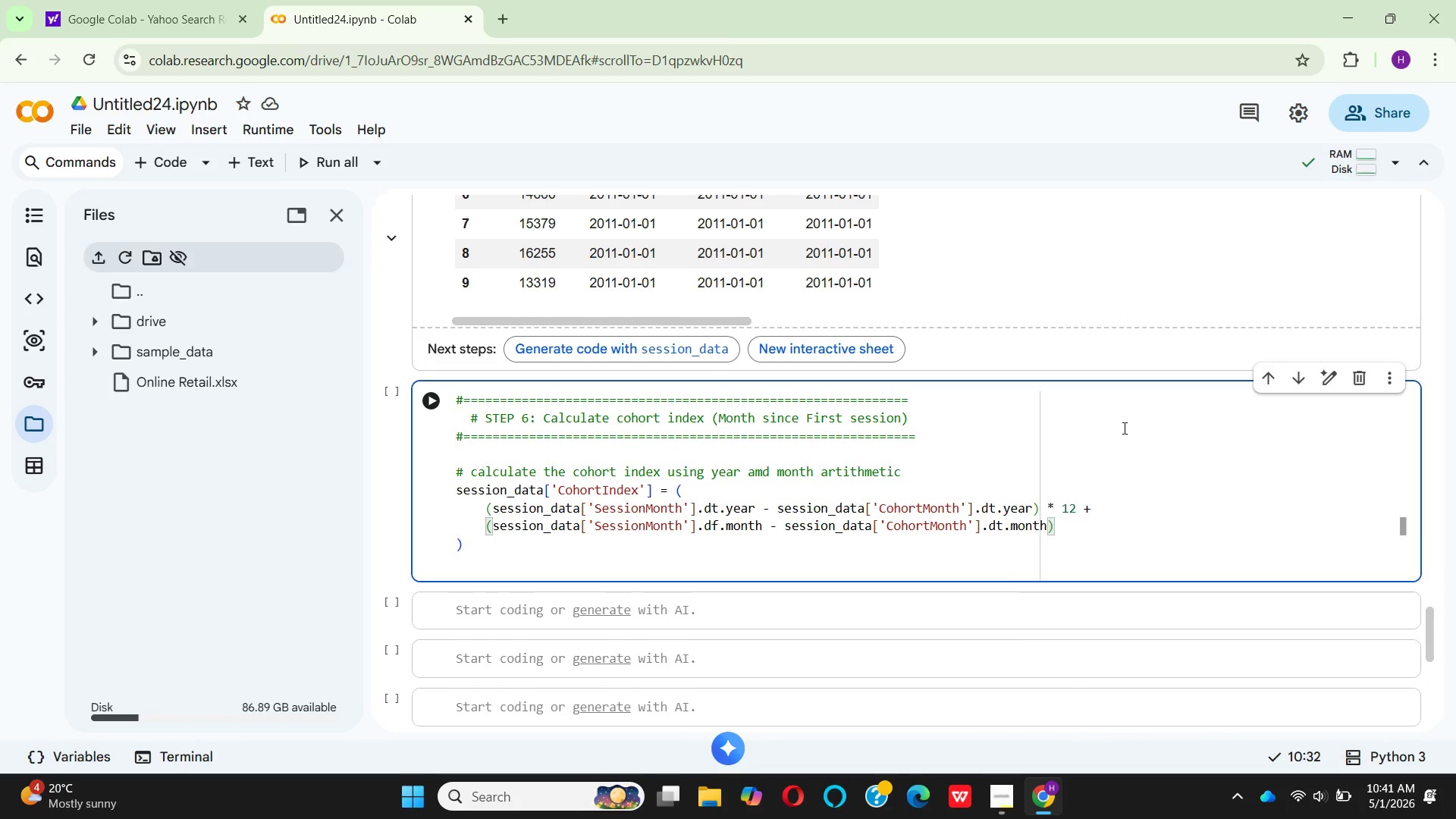 
key(Enter)
 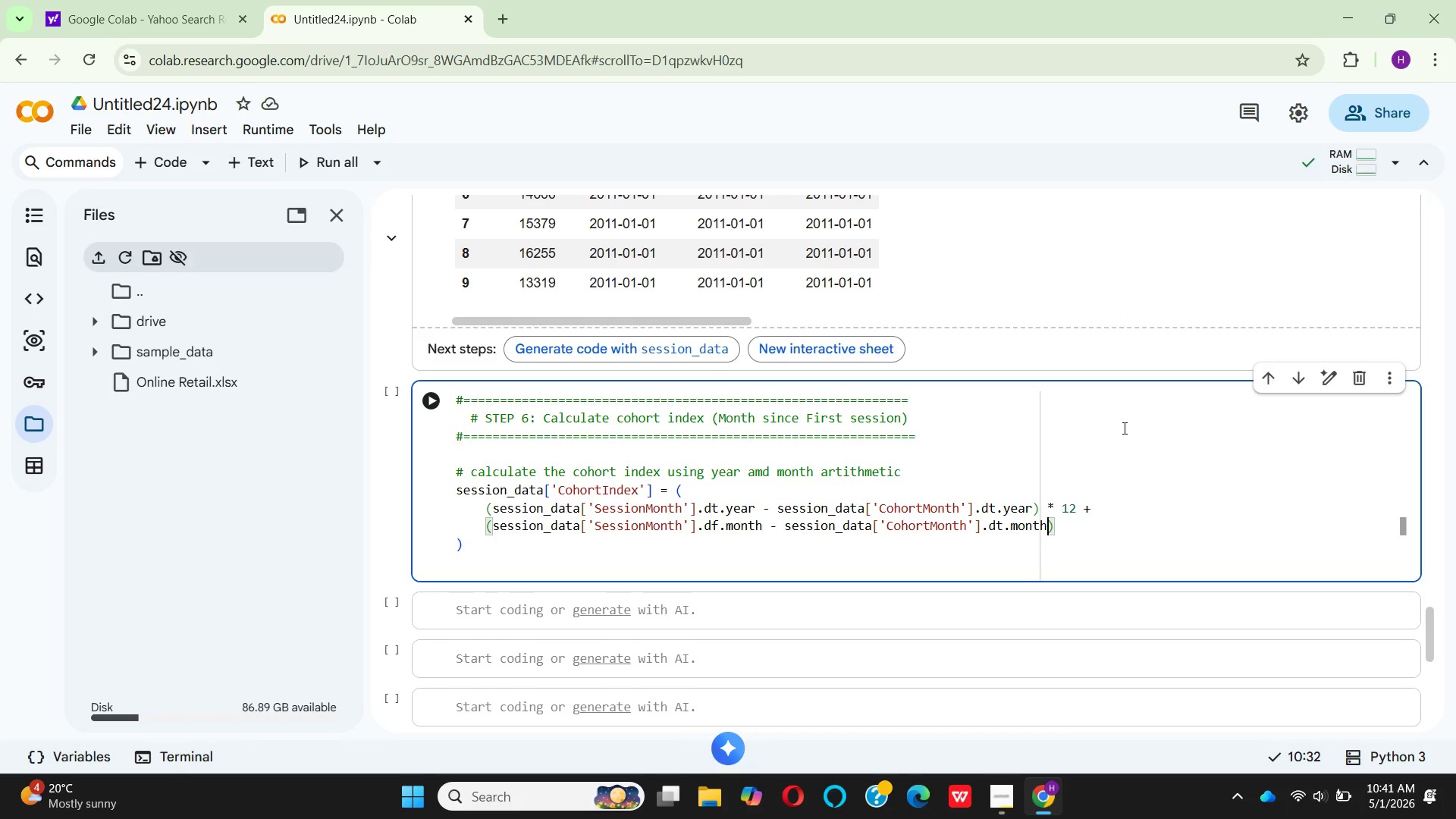 
key(ArrowRight)
 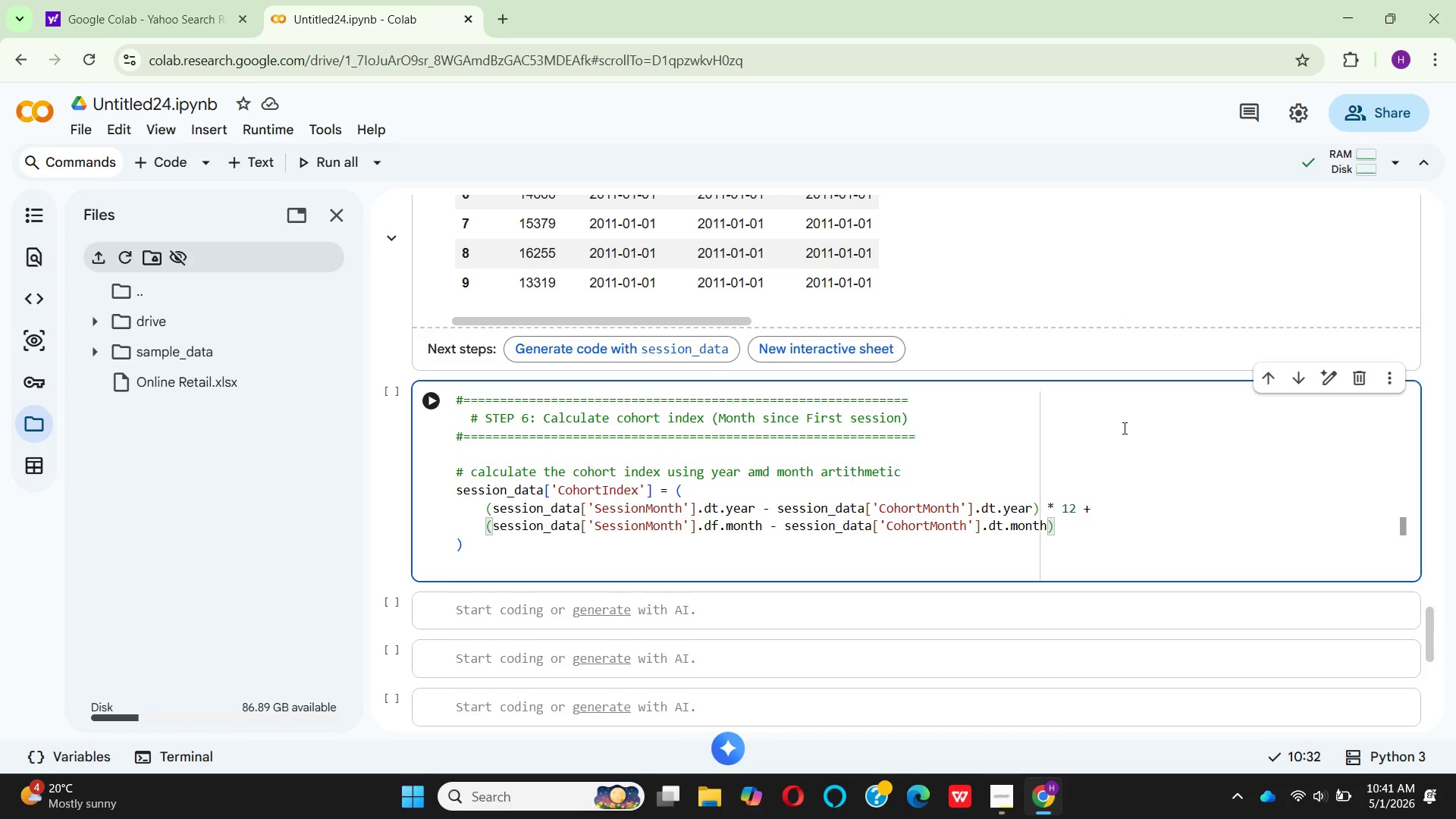 
key(Enter)
 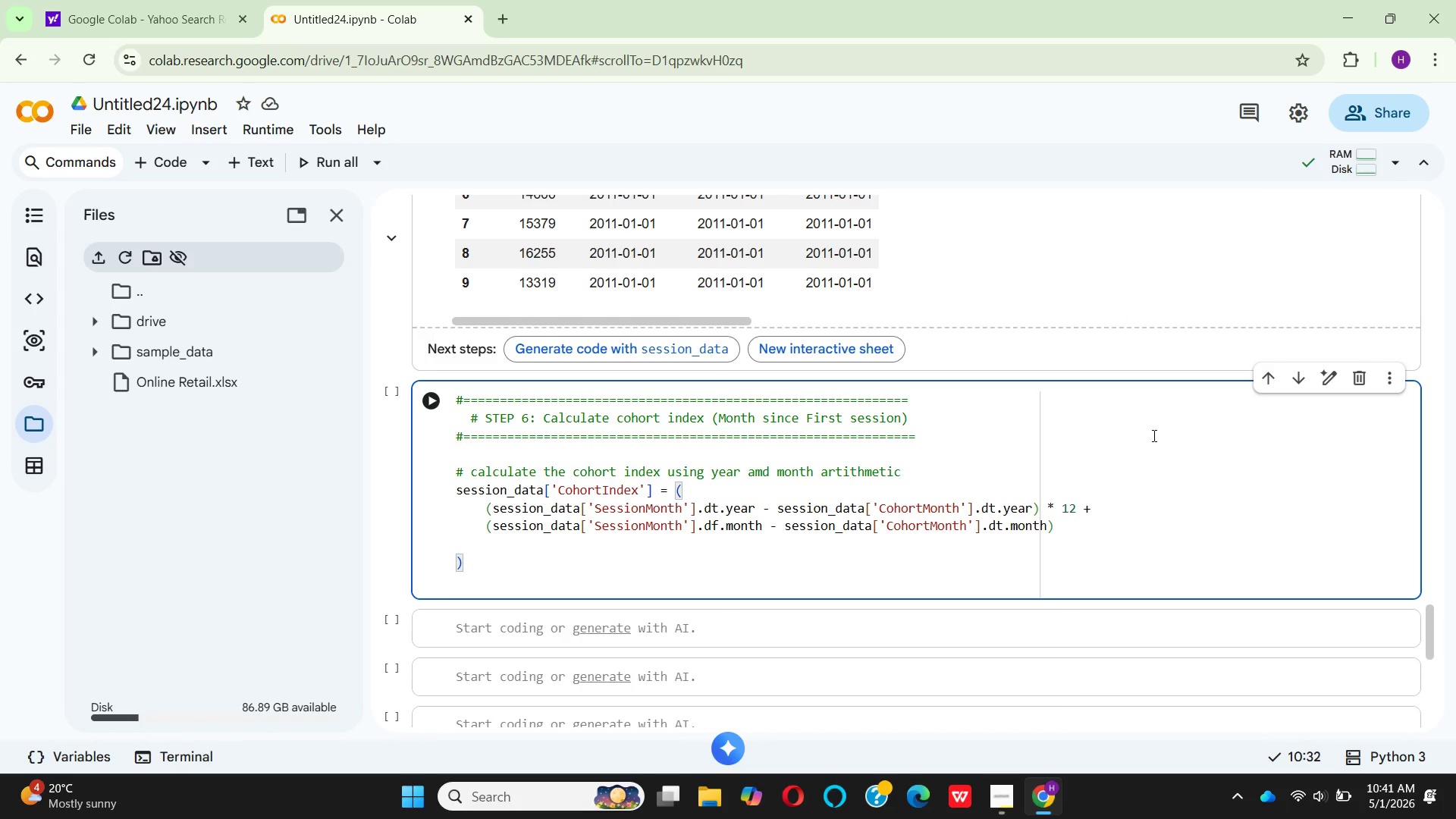 
key(Backspace)
 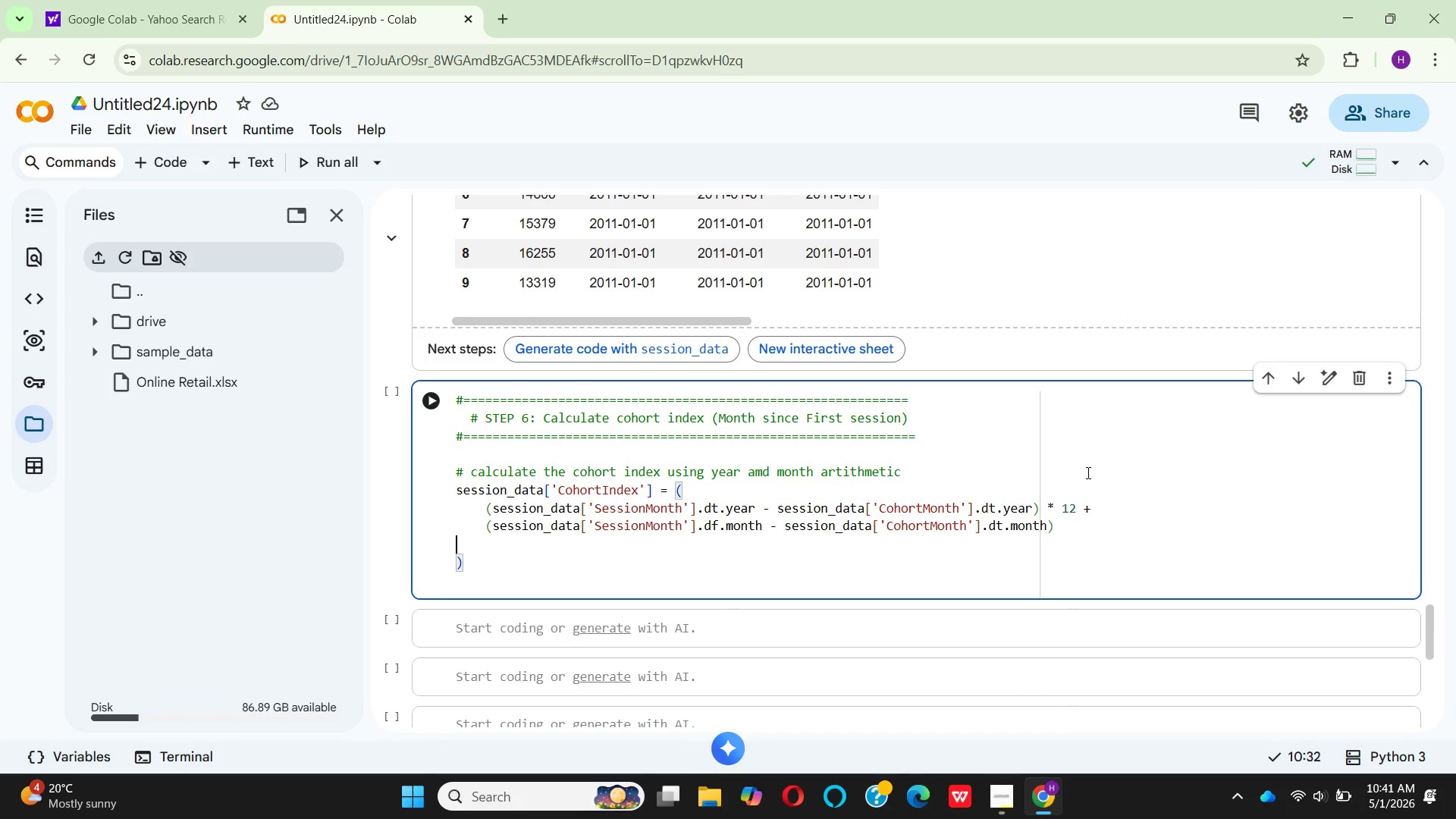 
key(Backspace)
 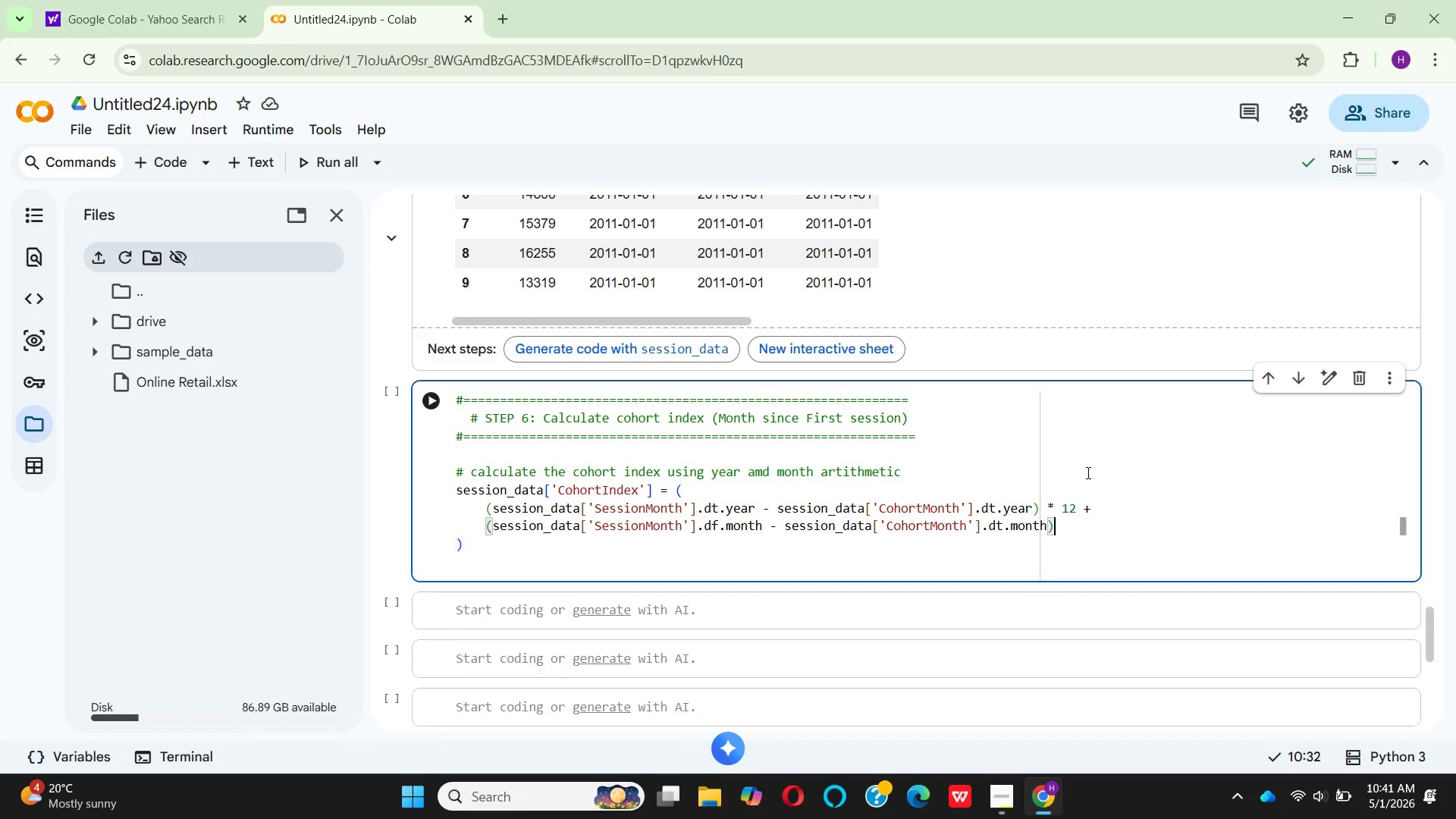 
key(Backspace)
 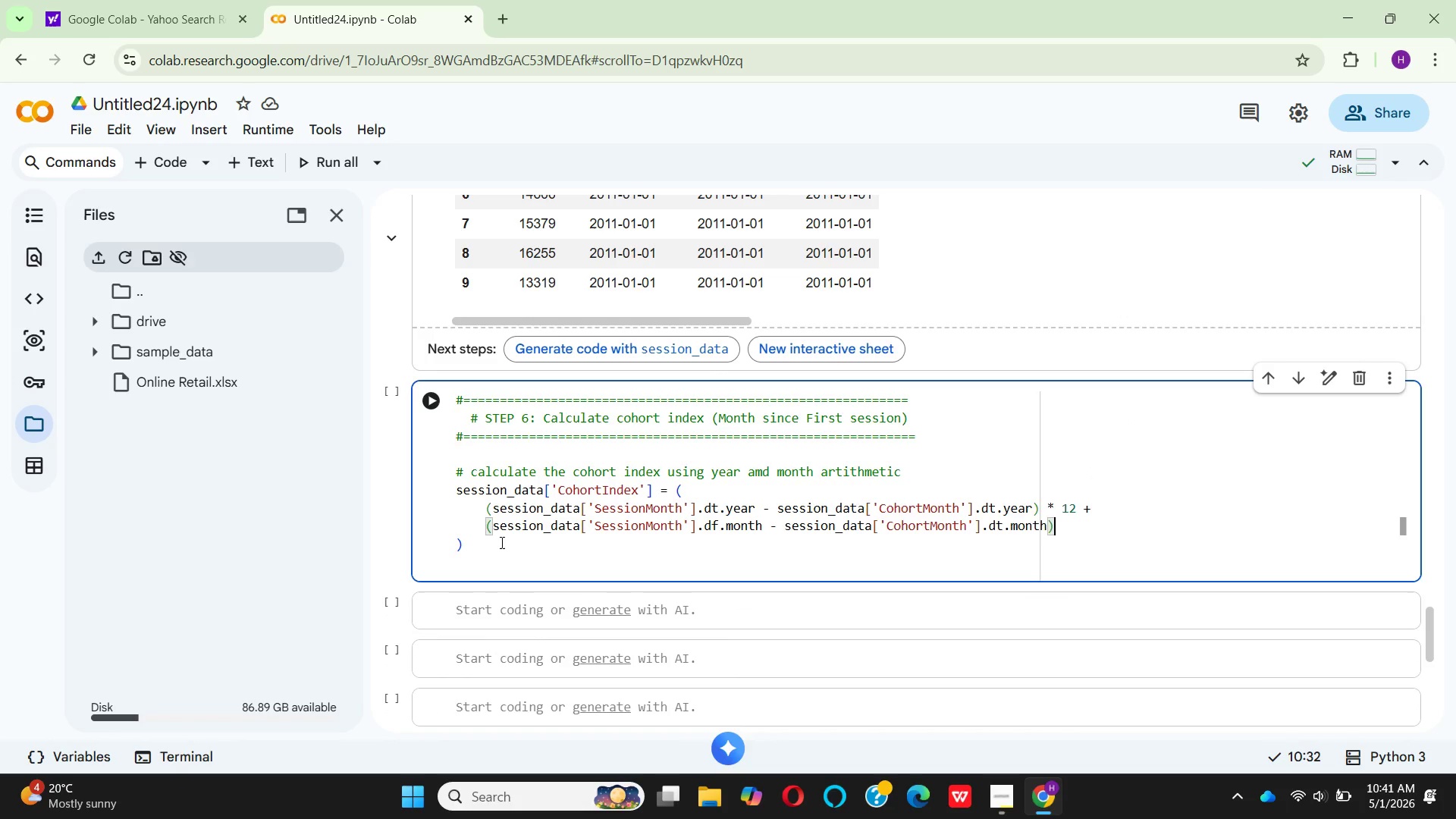 
left_click([498, 542])
 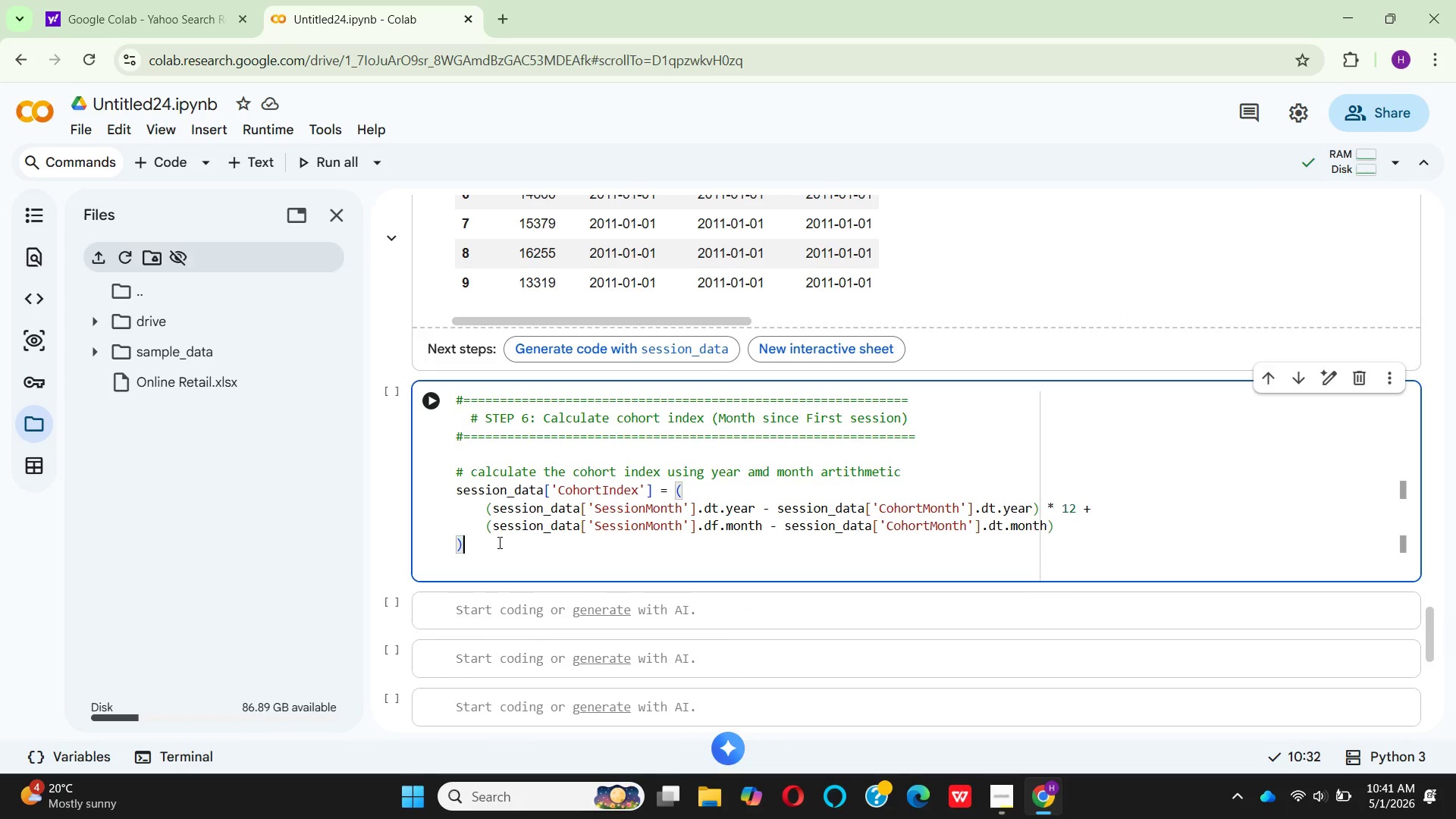 
type(.as)
 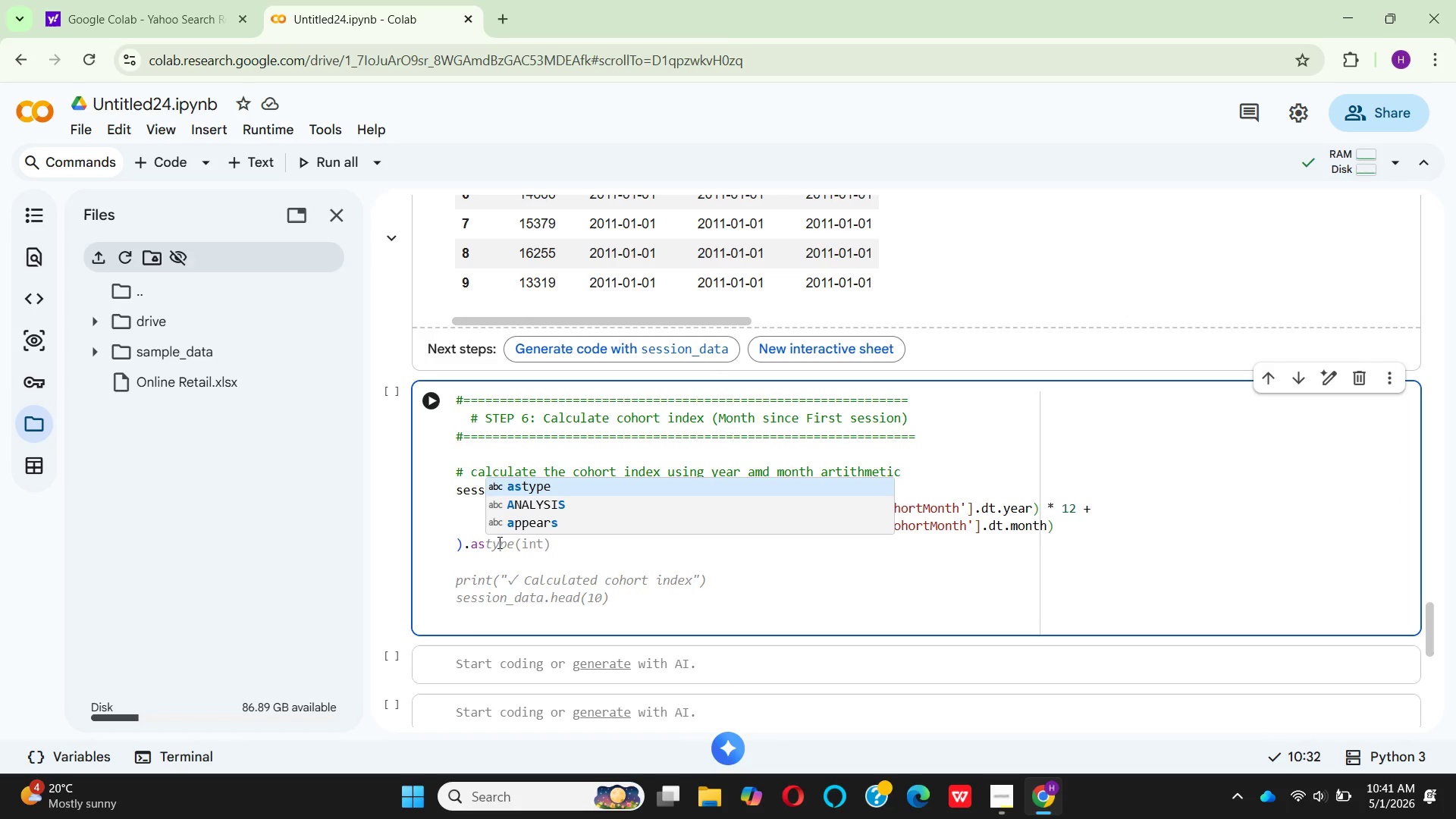 
key(Enter)
 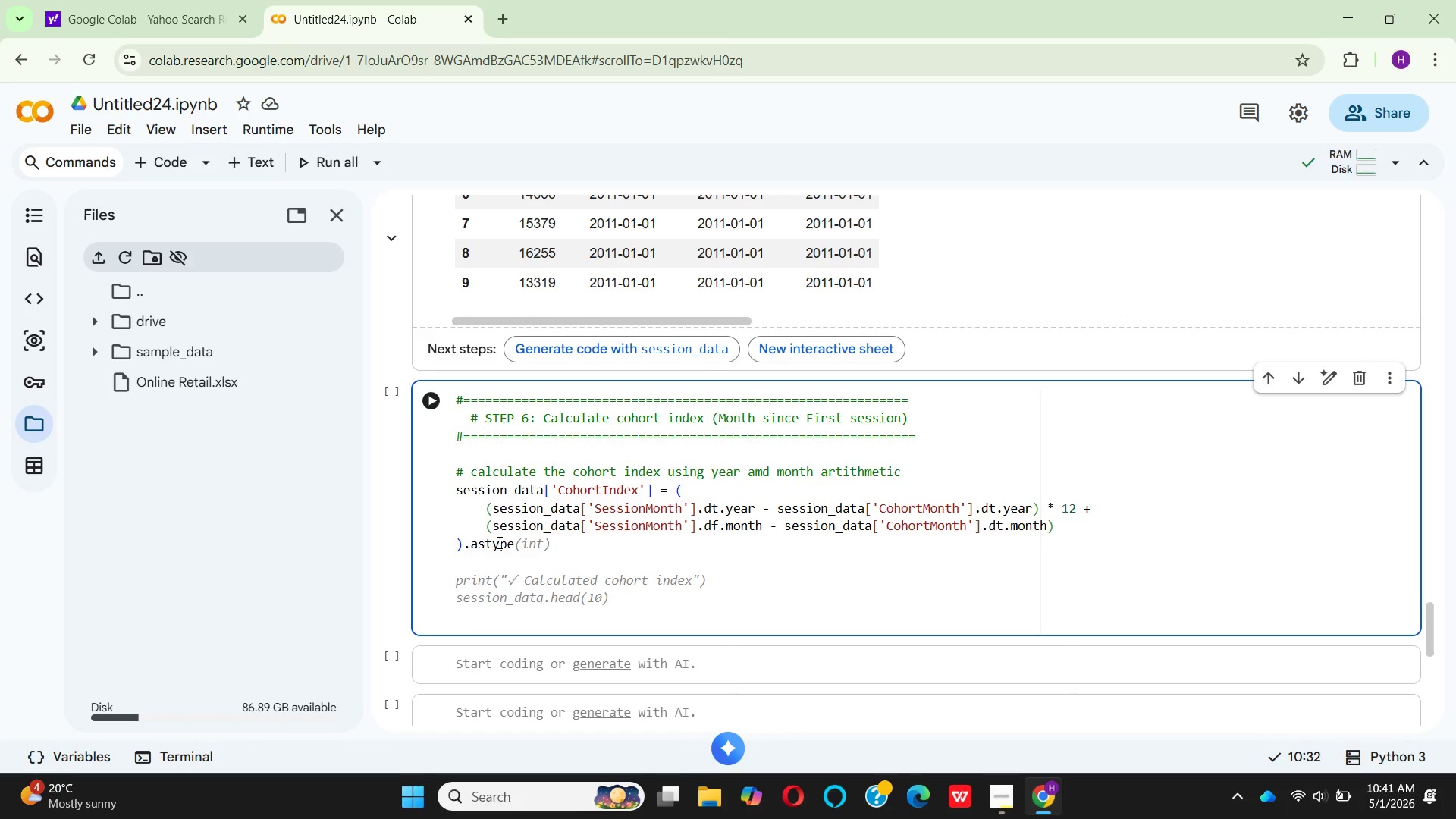 
type((nt)
 